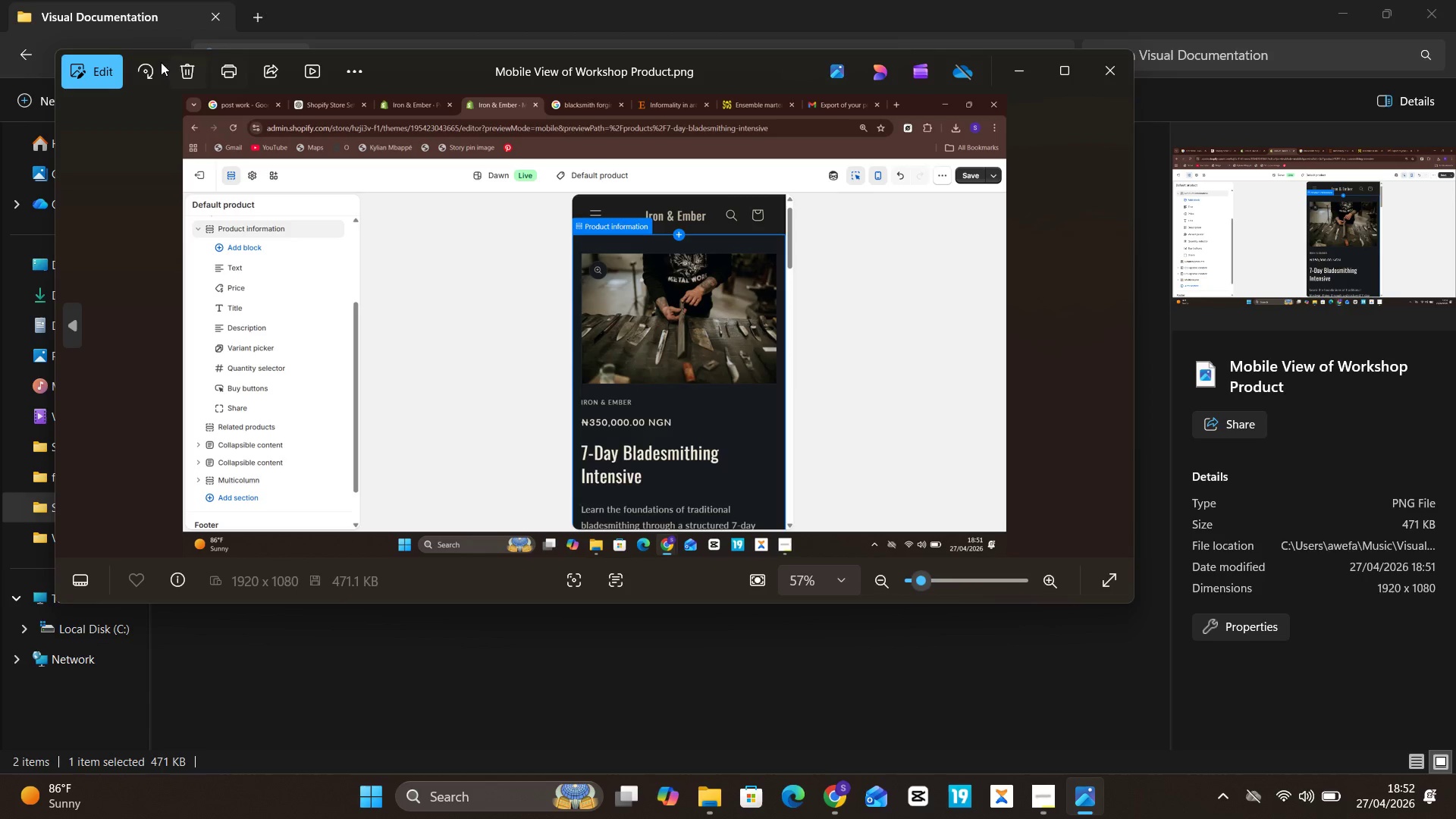 
left_click([105, 54])
 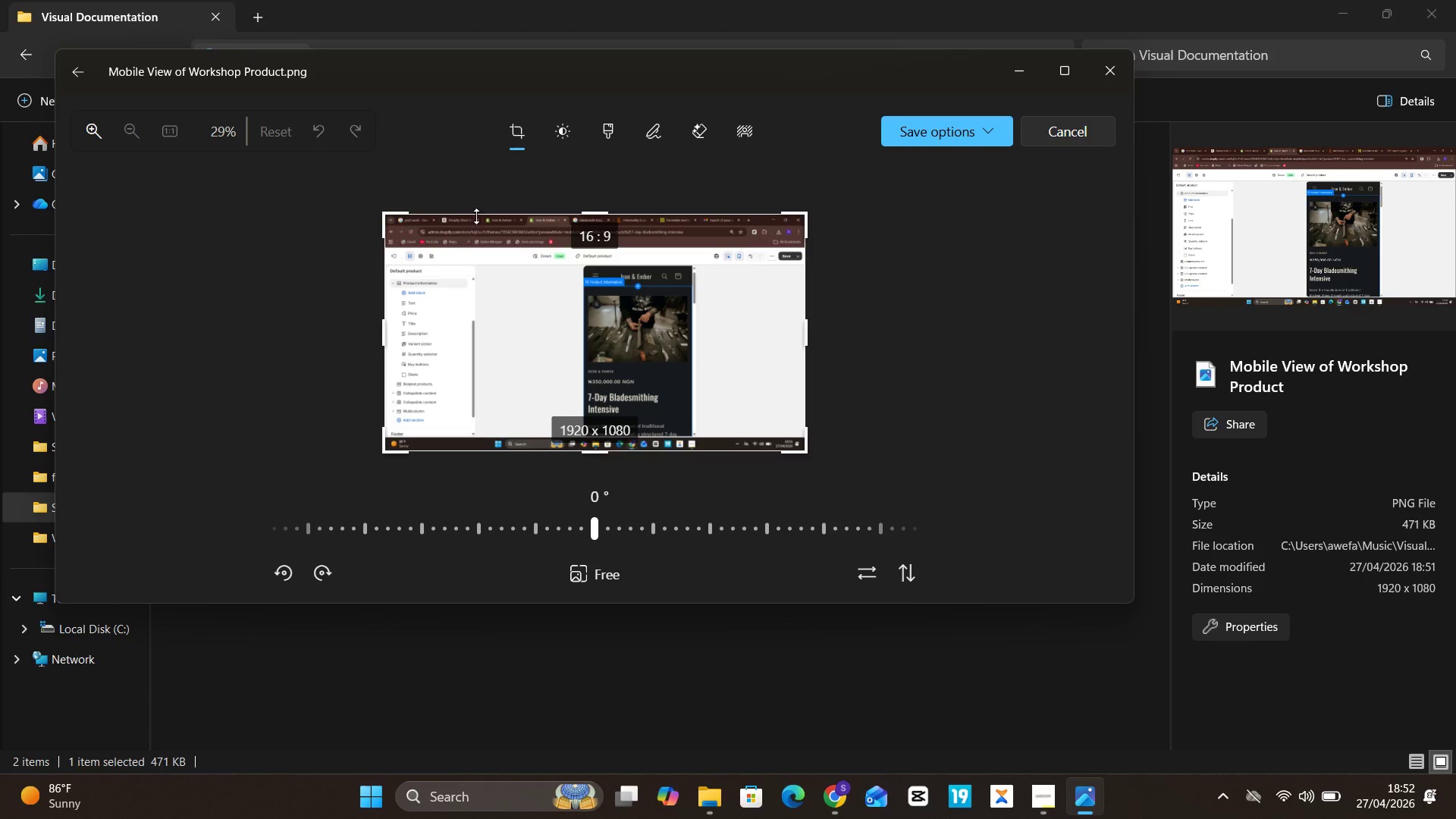 
left_click_drag(start_coordinate=[559, 206], to_coordinate=[575, 243])
 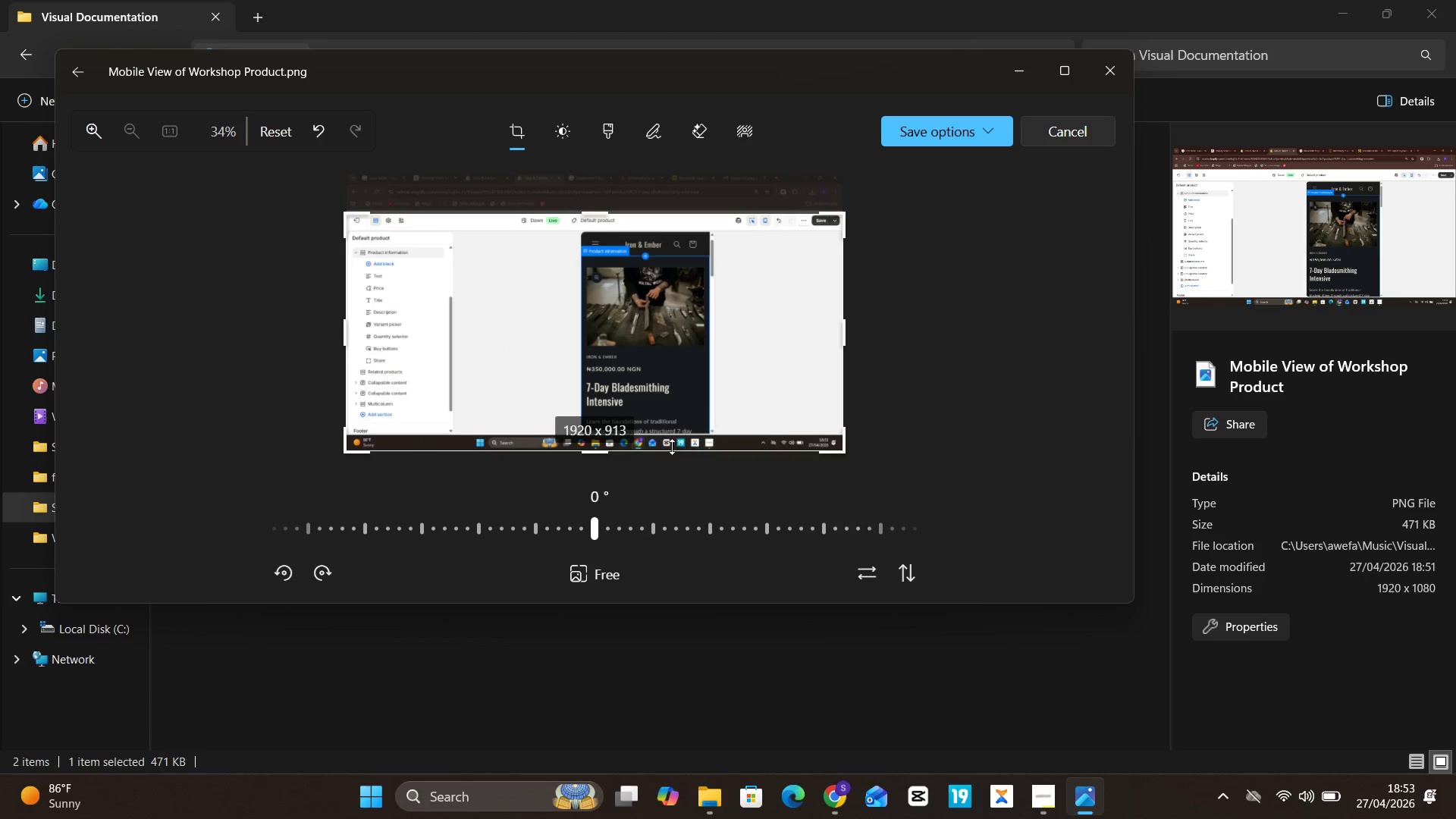 
left_click_drag(start_coordinate=[665, 451], to_coordinate=[685, 437])
 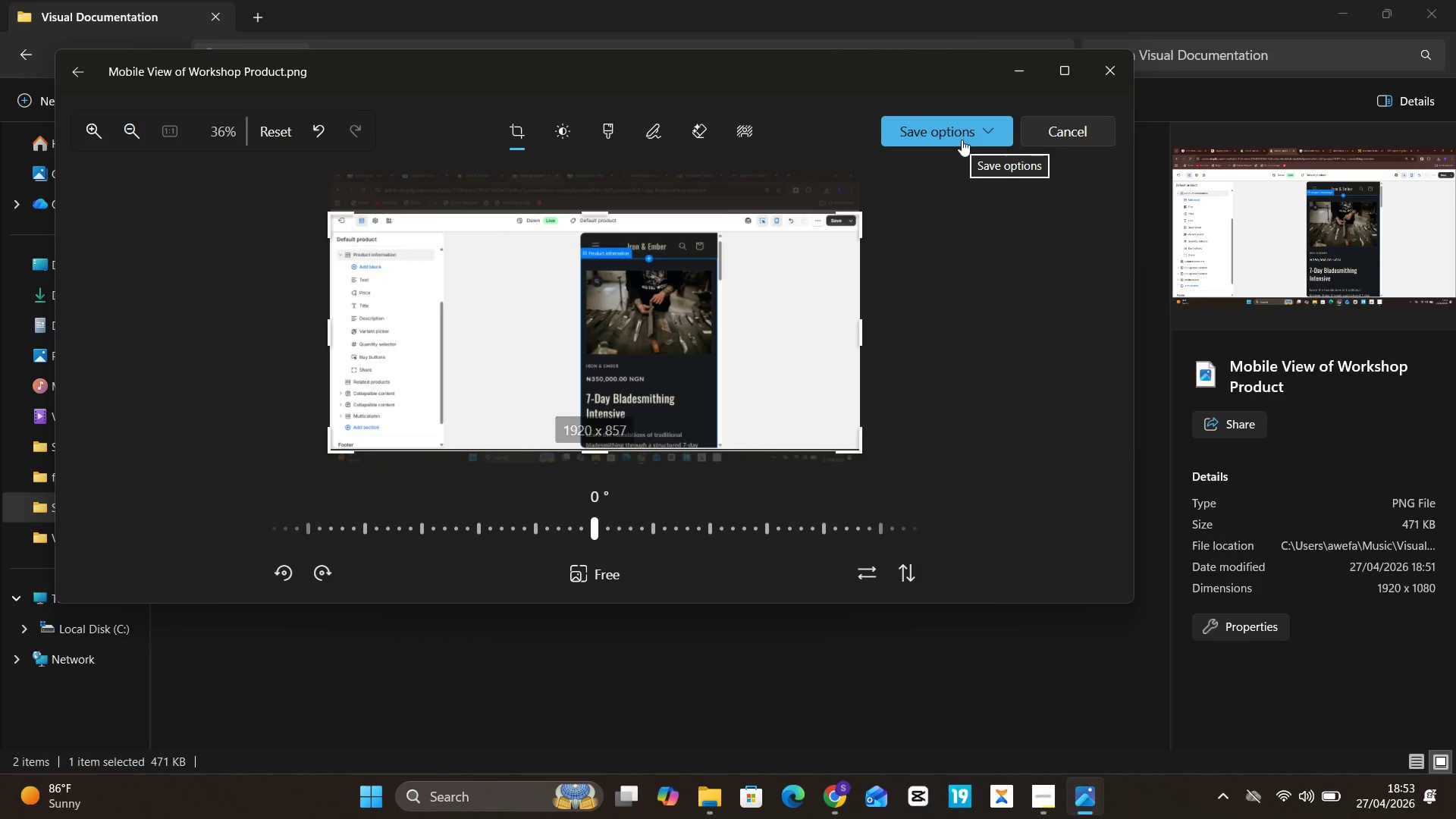 
left_click([962, 140])
 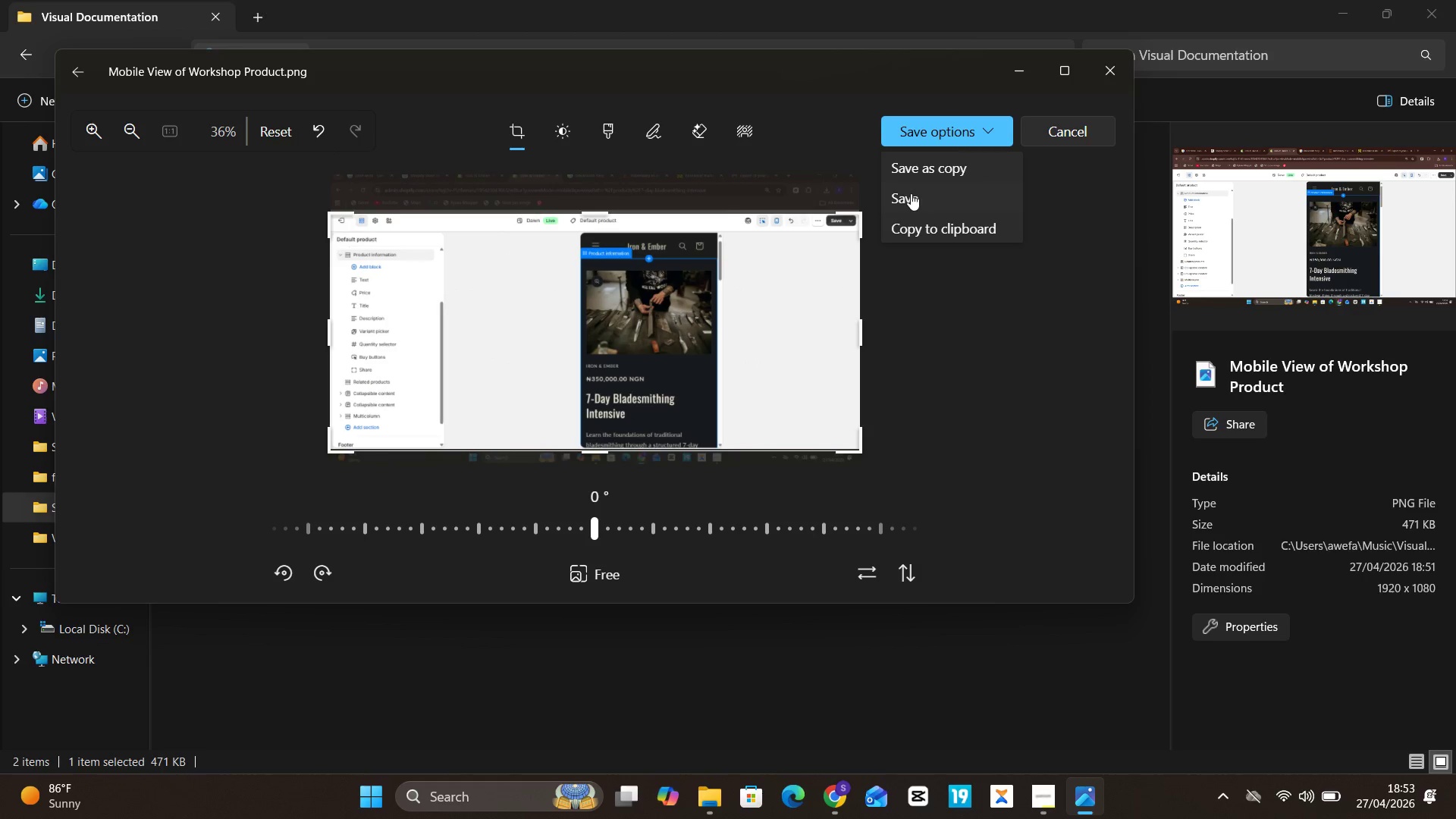 
left_click([911, 193])
 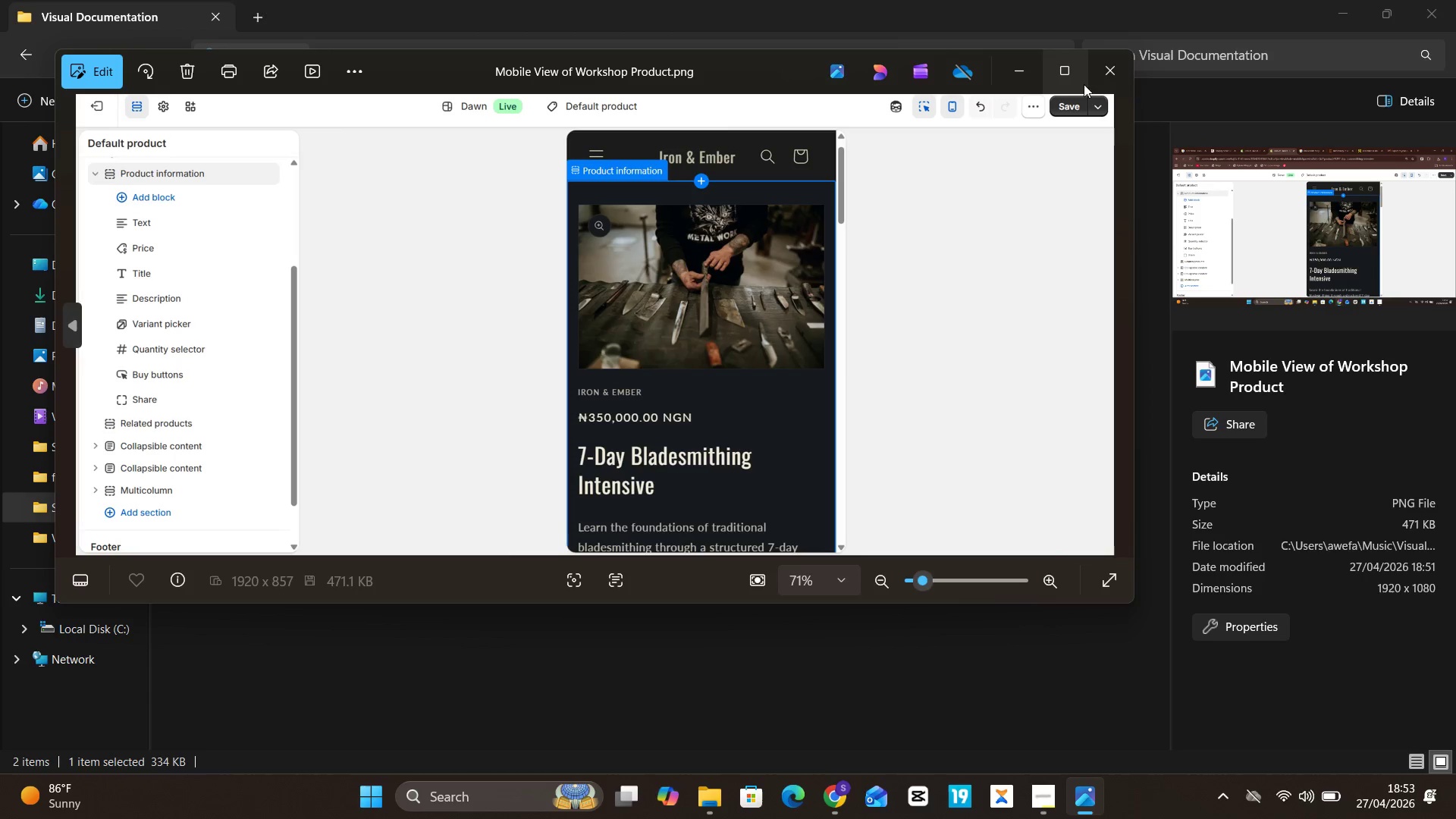 
left_click([1109, 75])
 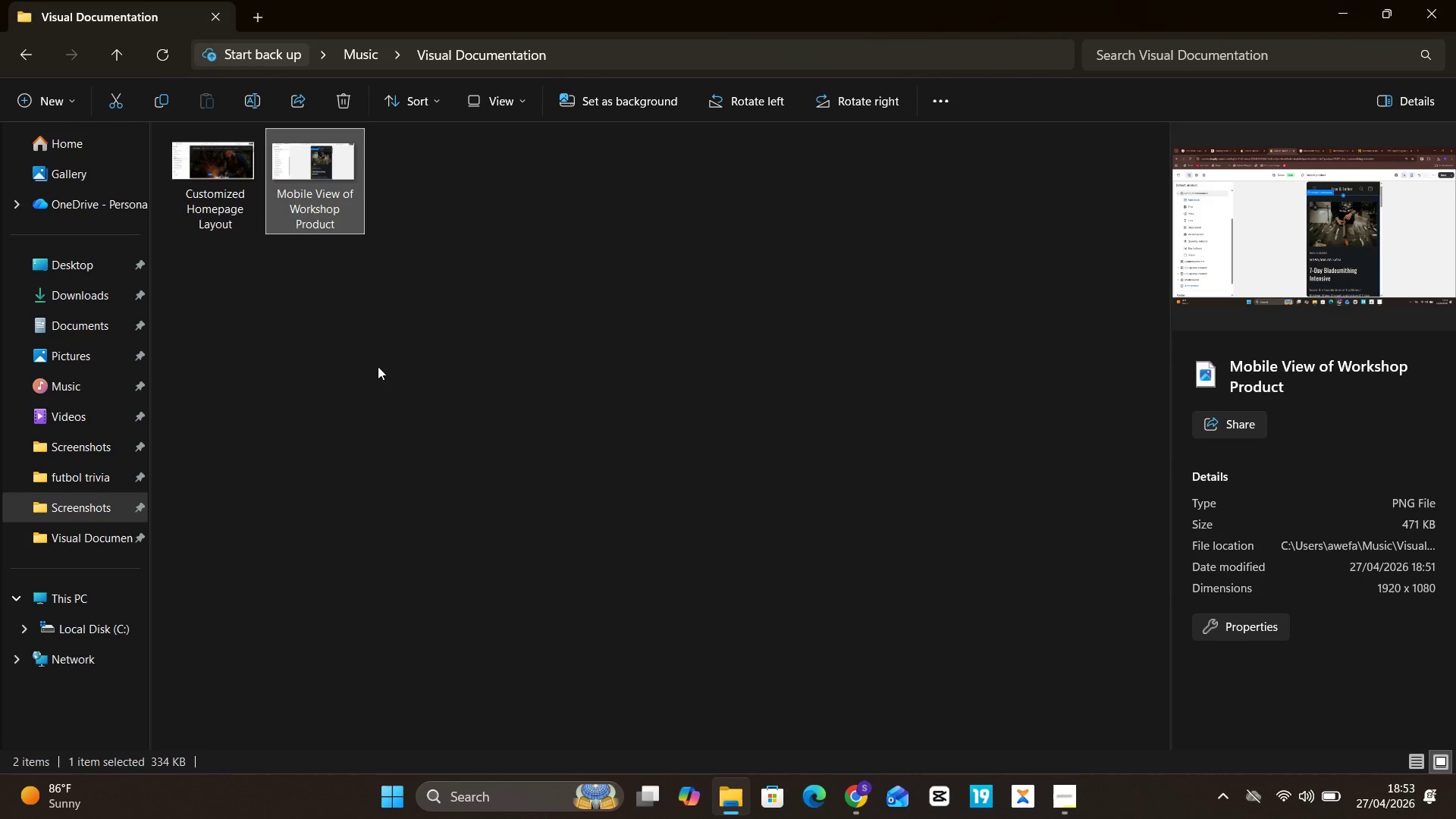 
left_click([488, 487])
 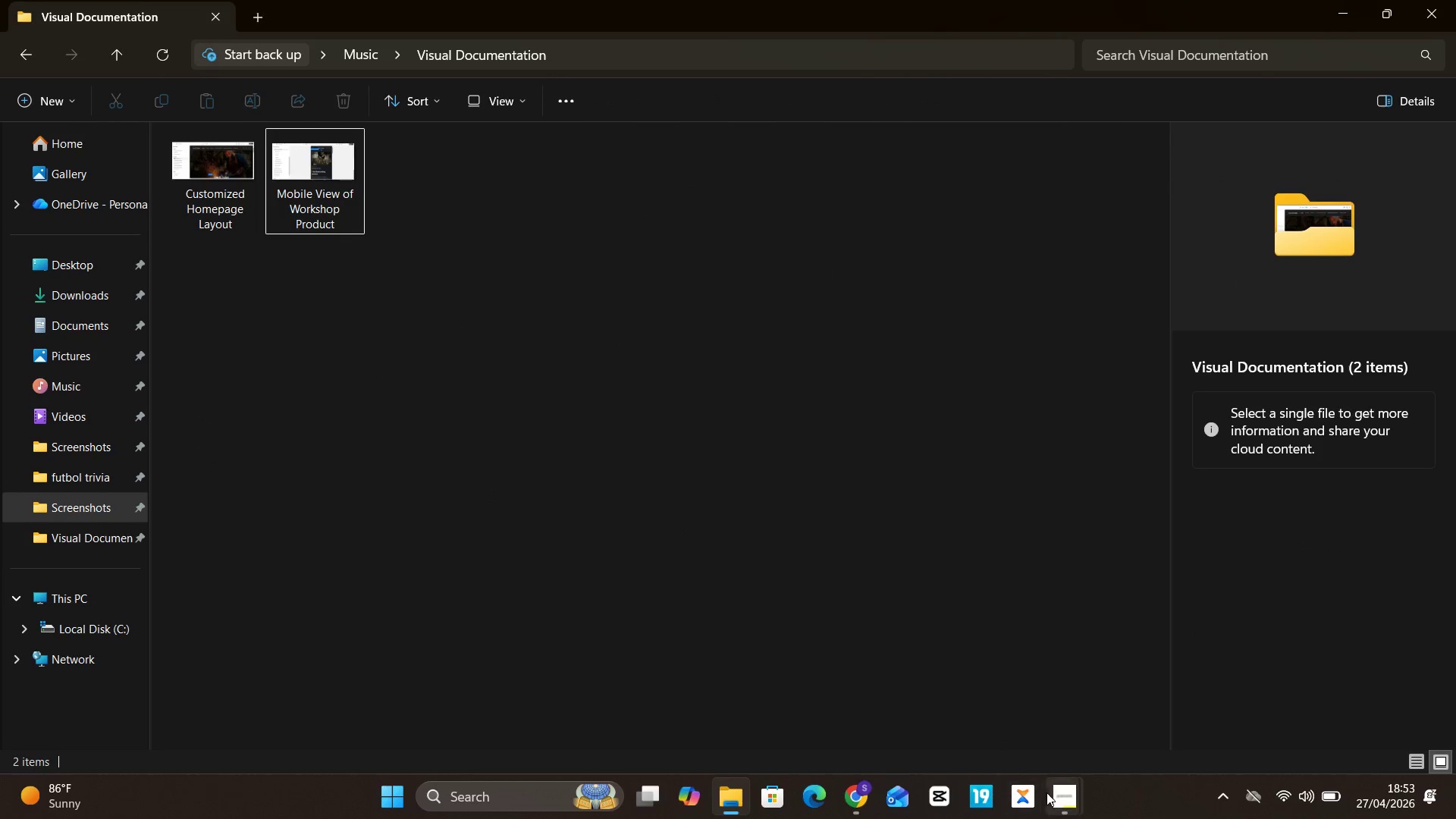 
mouse_move([1056, 692])
 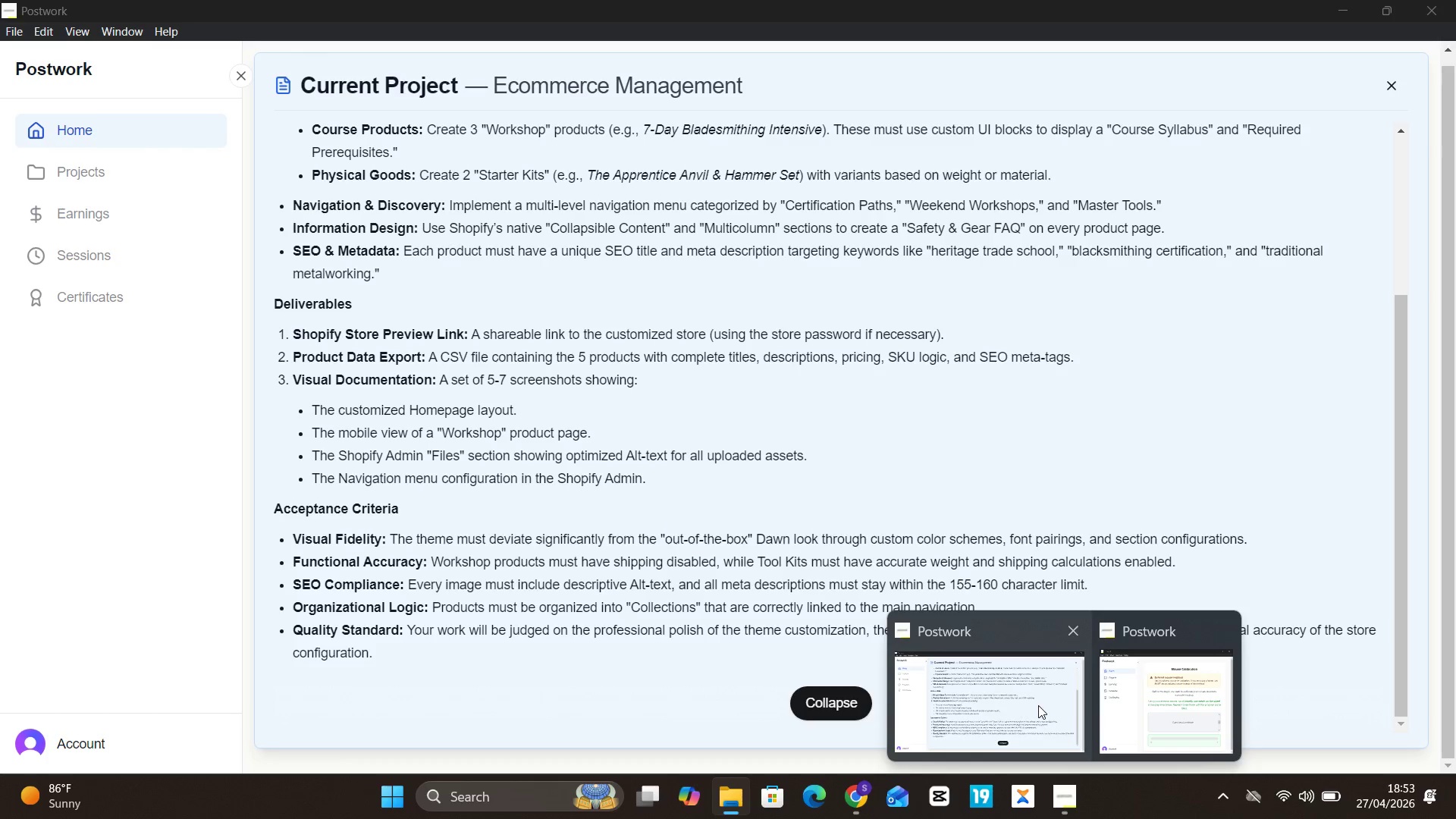 
wait(36.23)
 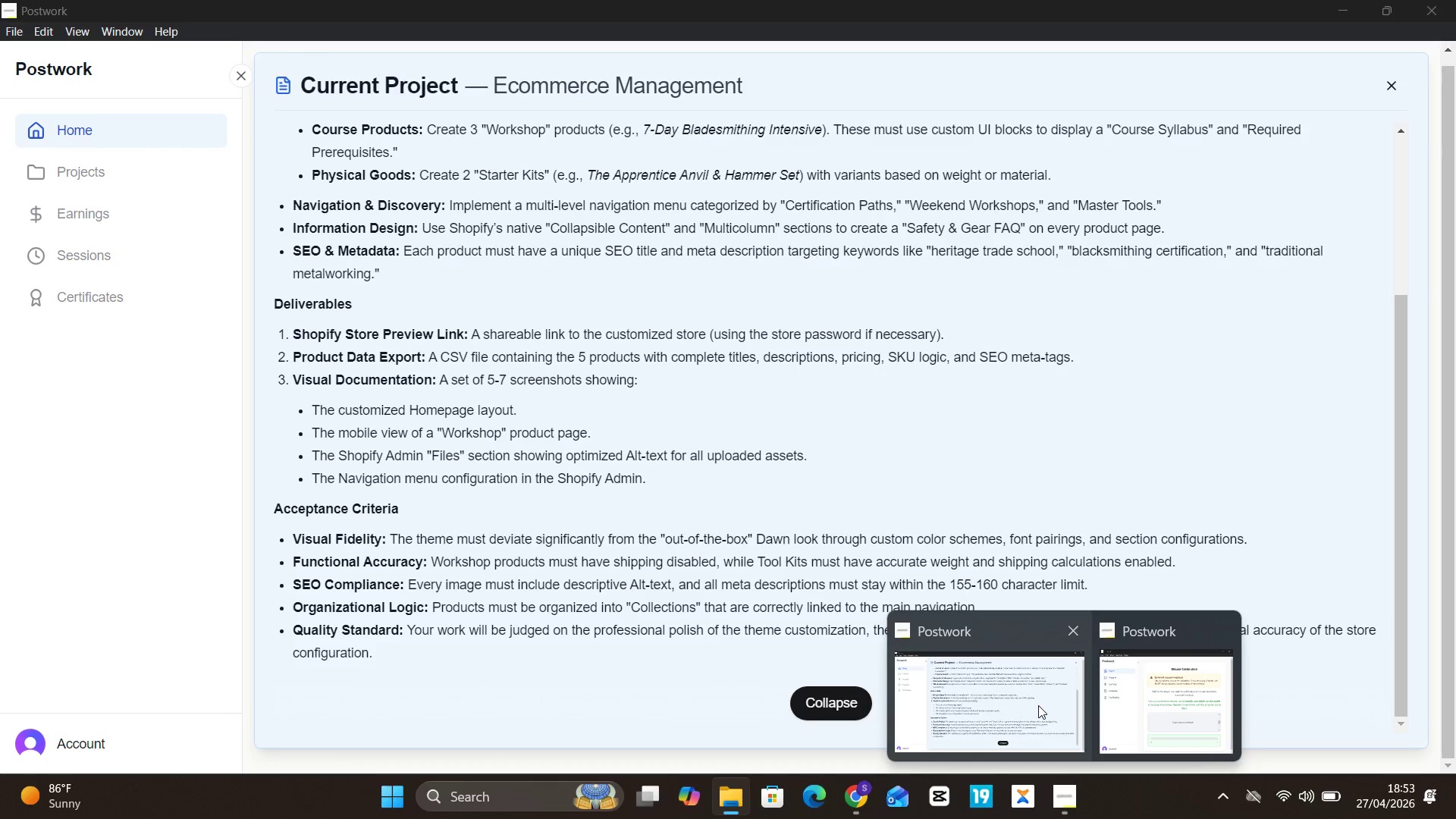 
left_click([735, 721])
 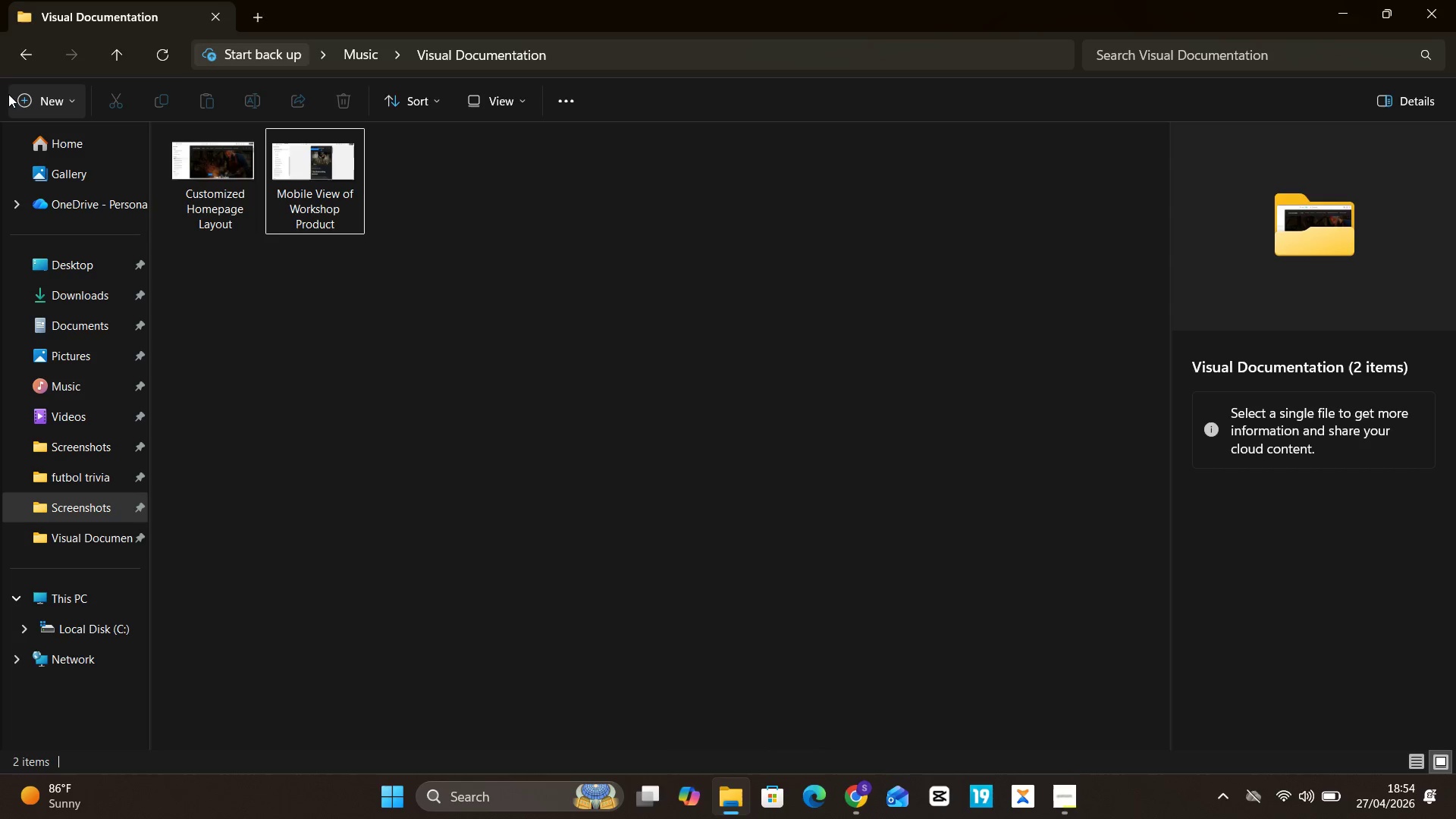 
left_click([21, 99])
 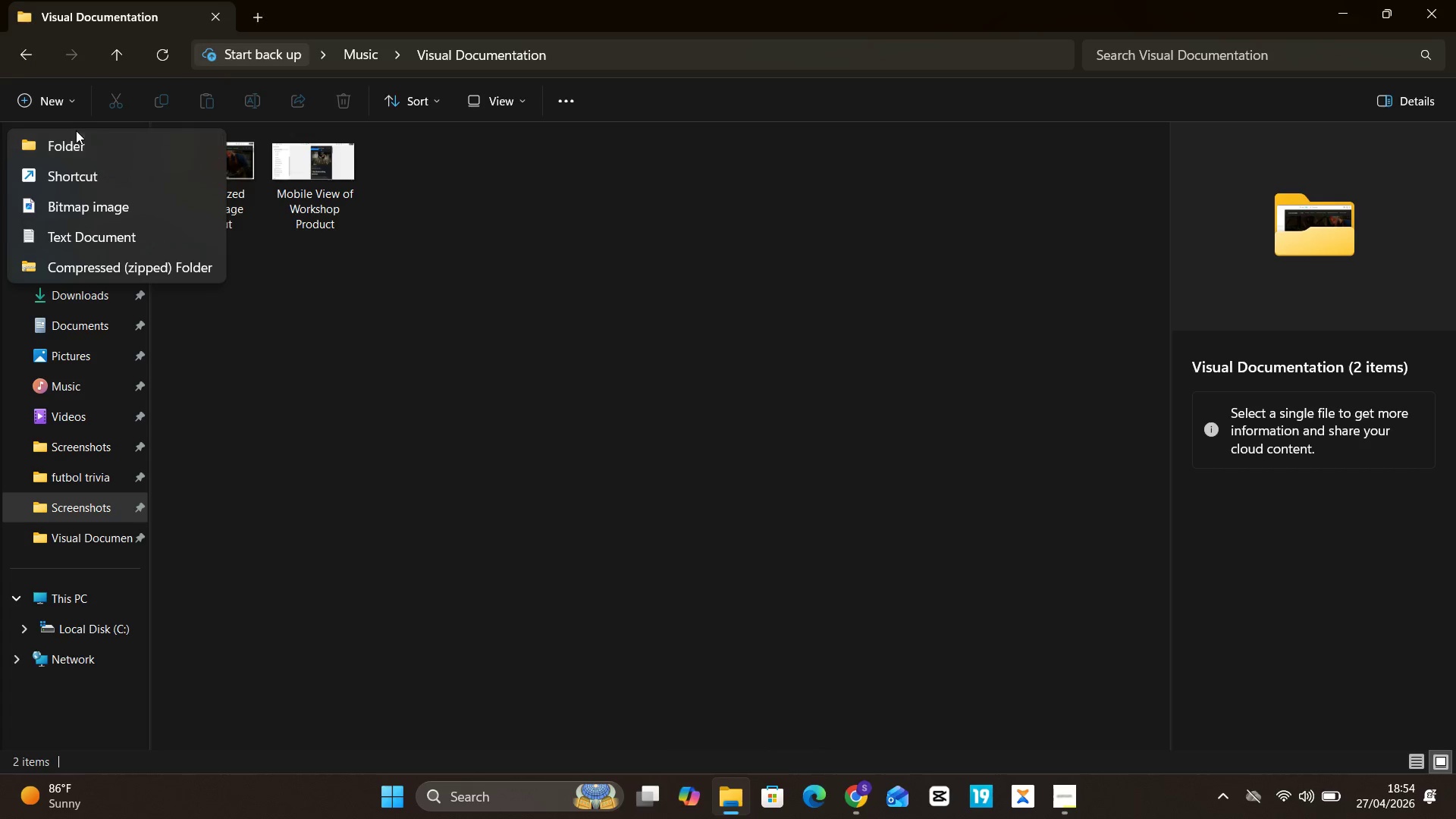 
left_click([81, 146])
 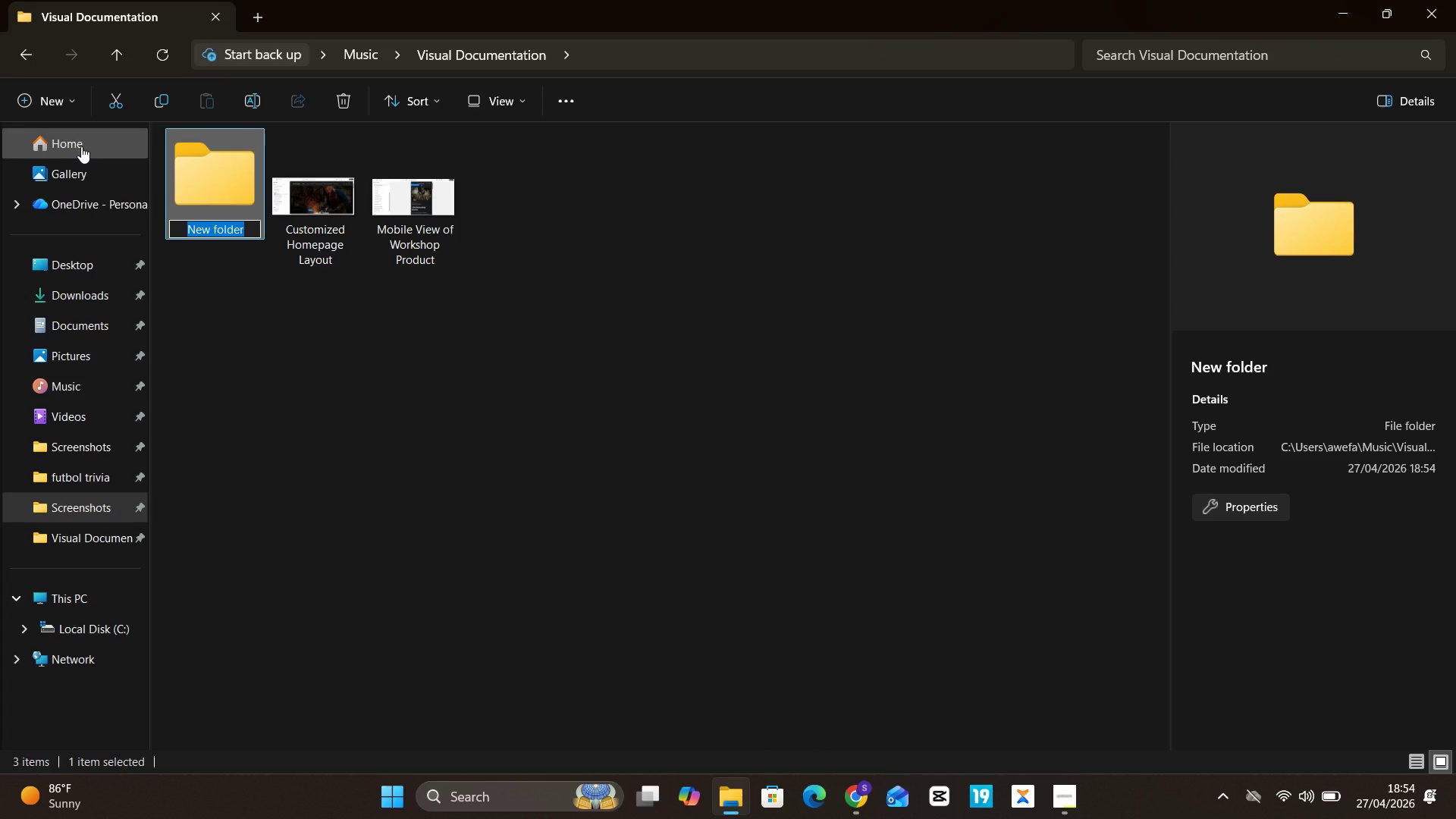 
type(ALT TEXT PROOF)
 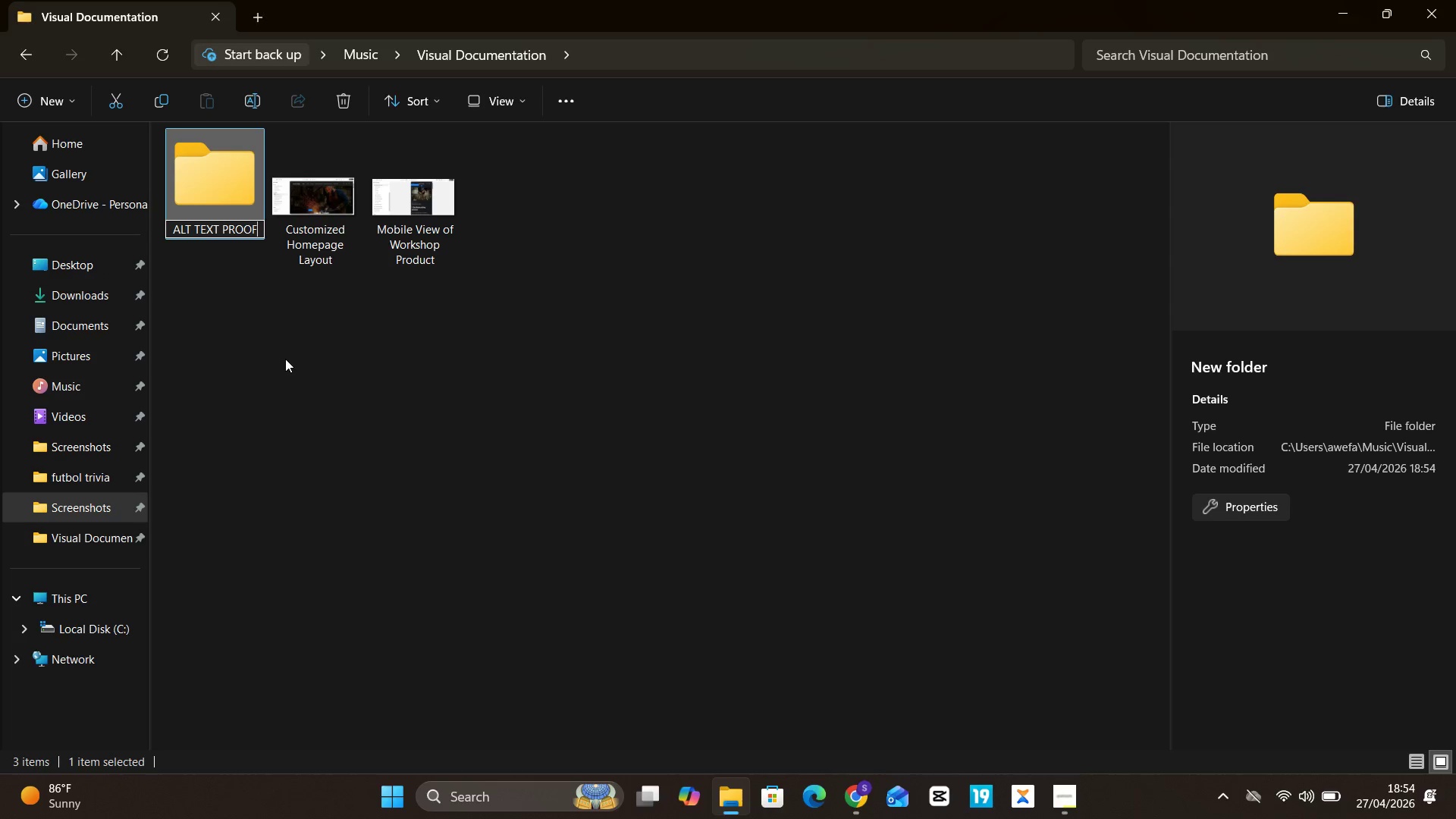 
left_click([285, 359])
 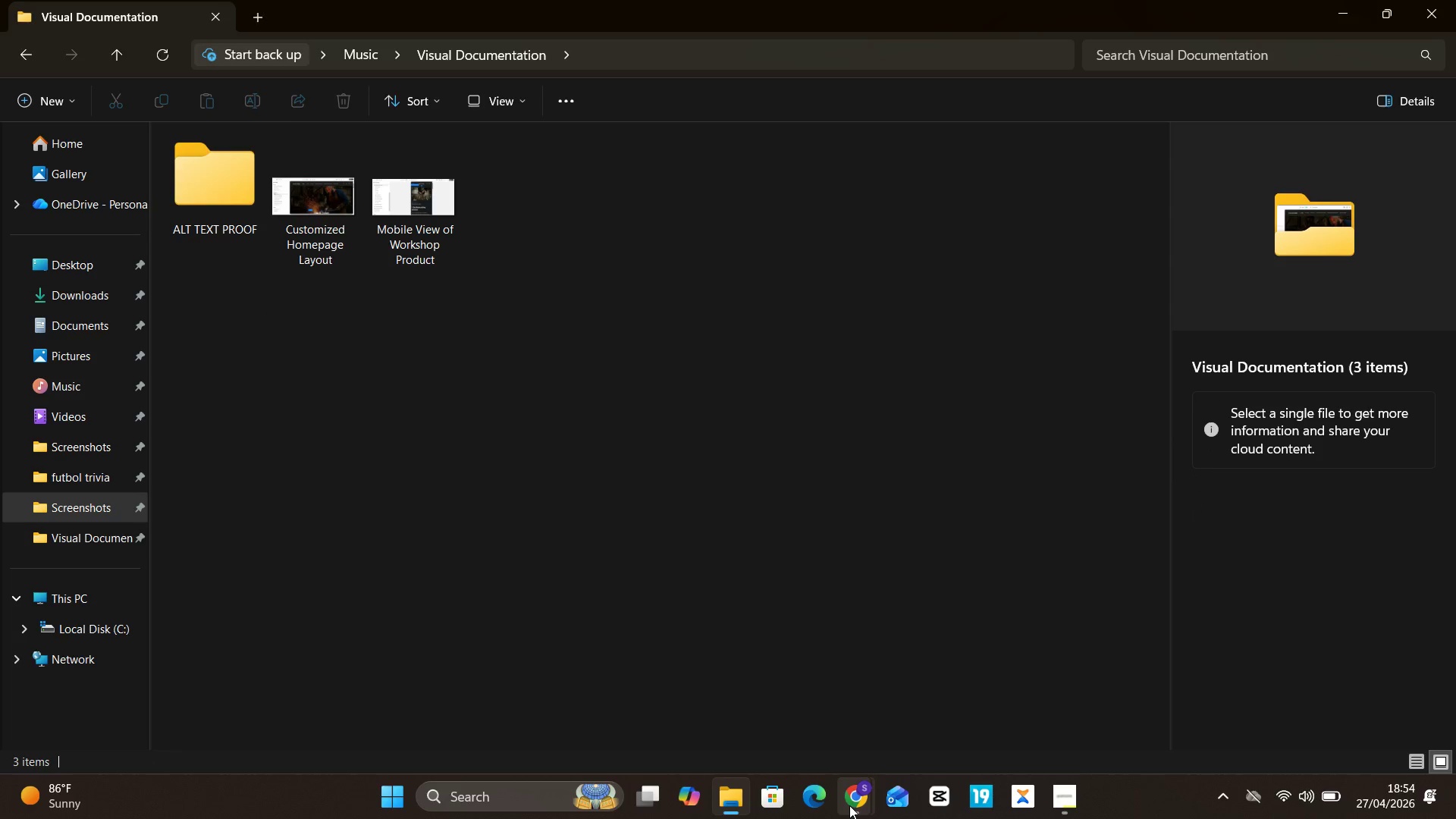 
left_click([915, 720])
 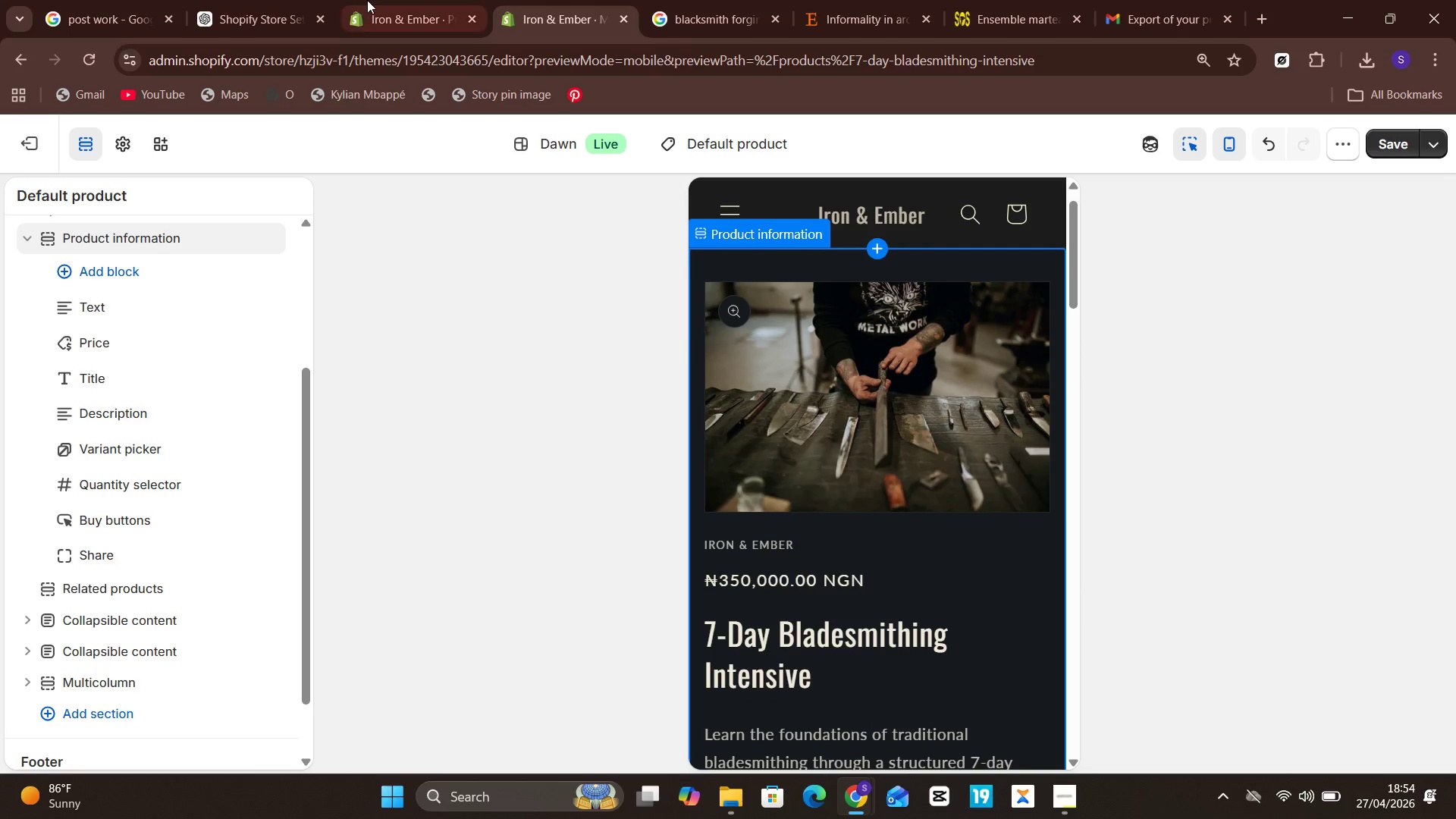 
left_click([364, 0])
 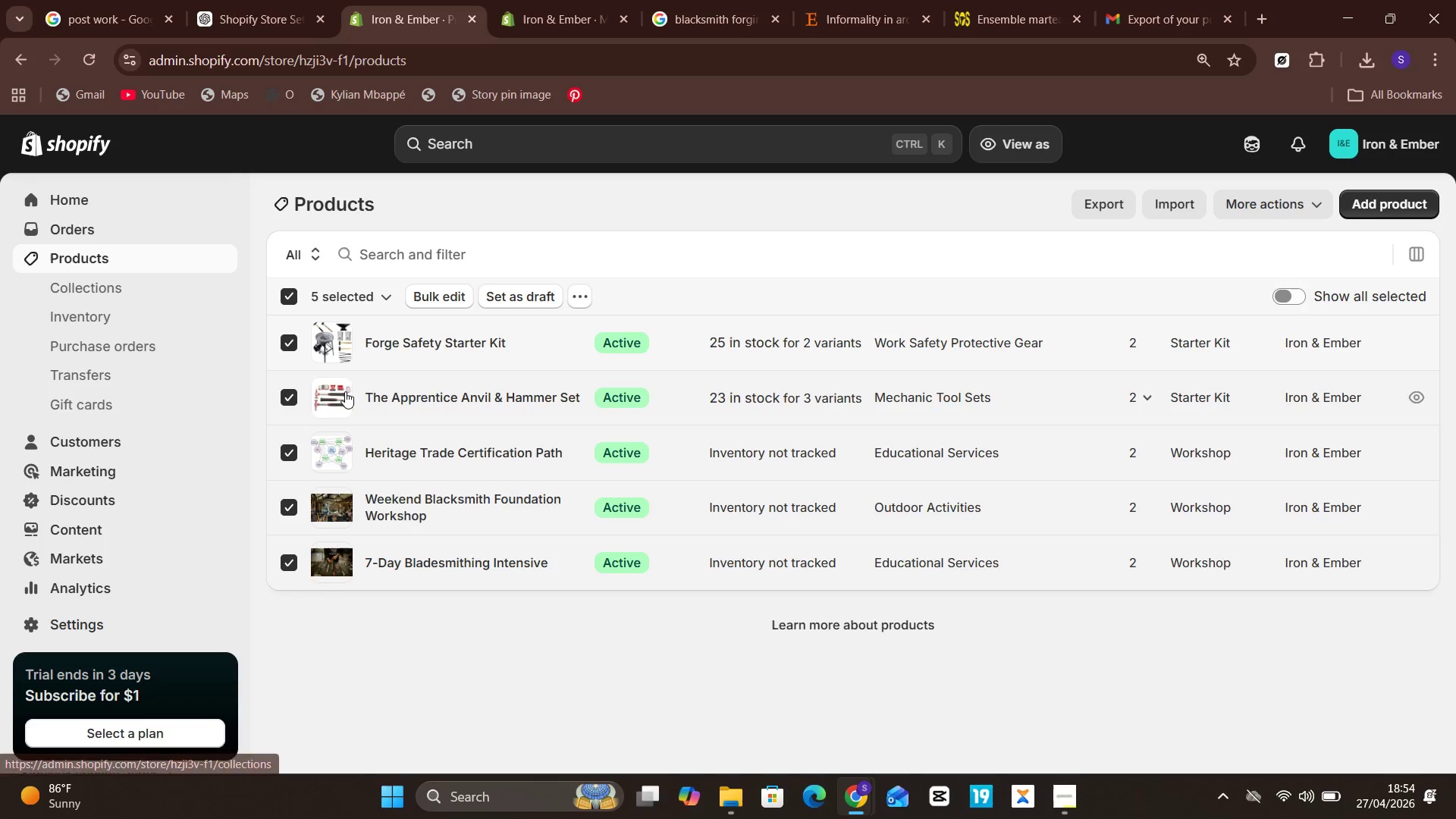 
left_click([475, 574])
 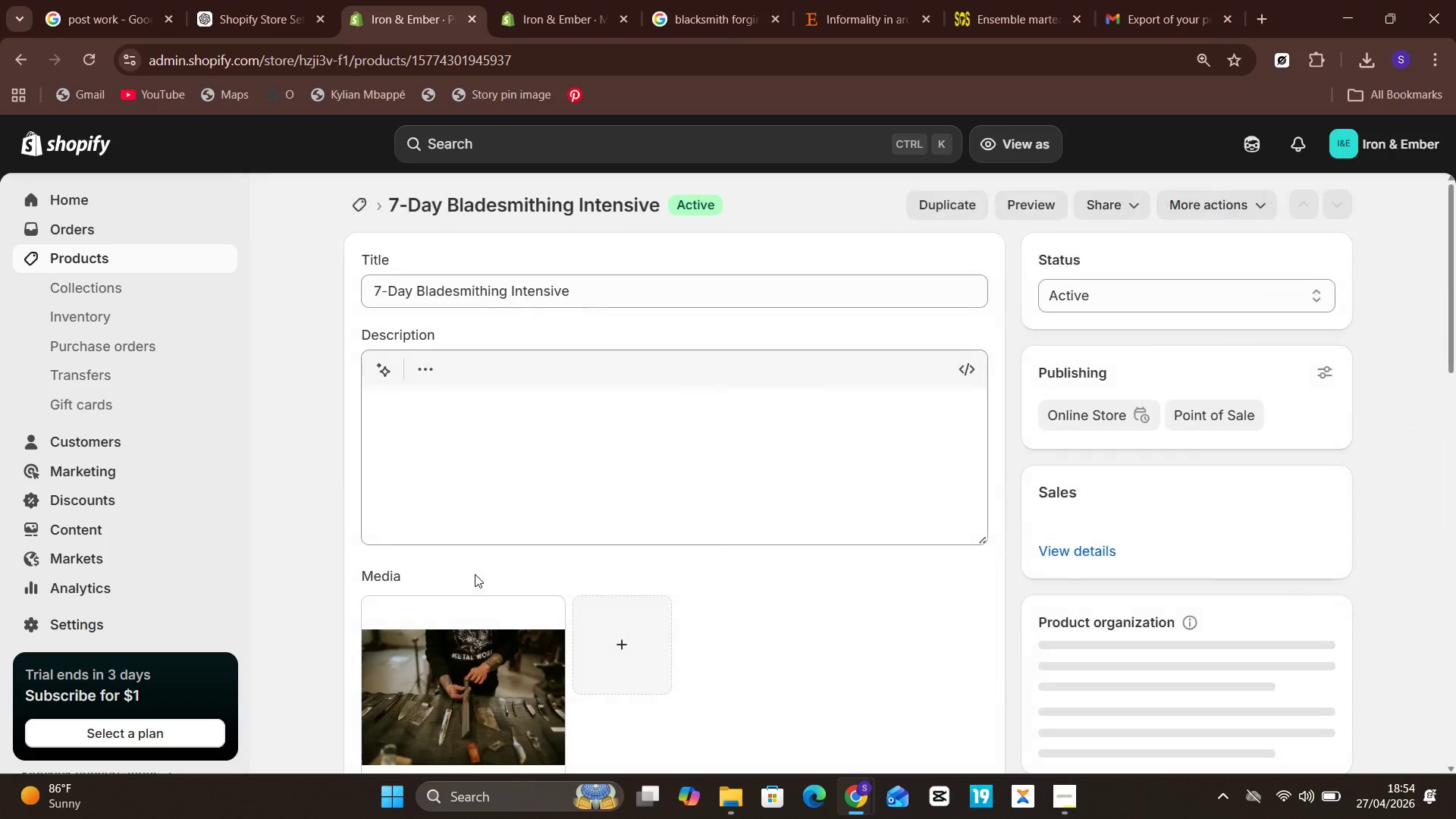 
mouse_move([498, 627])
 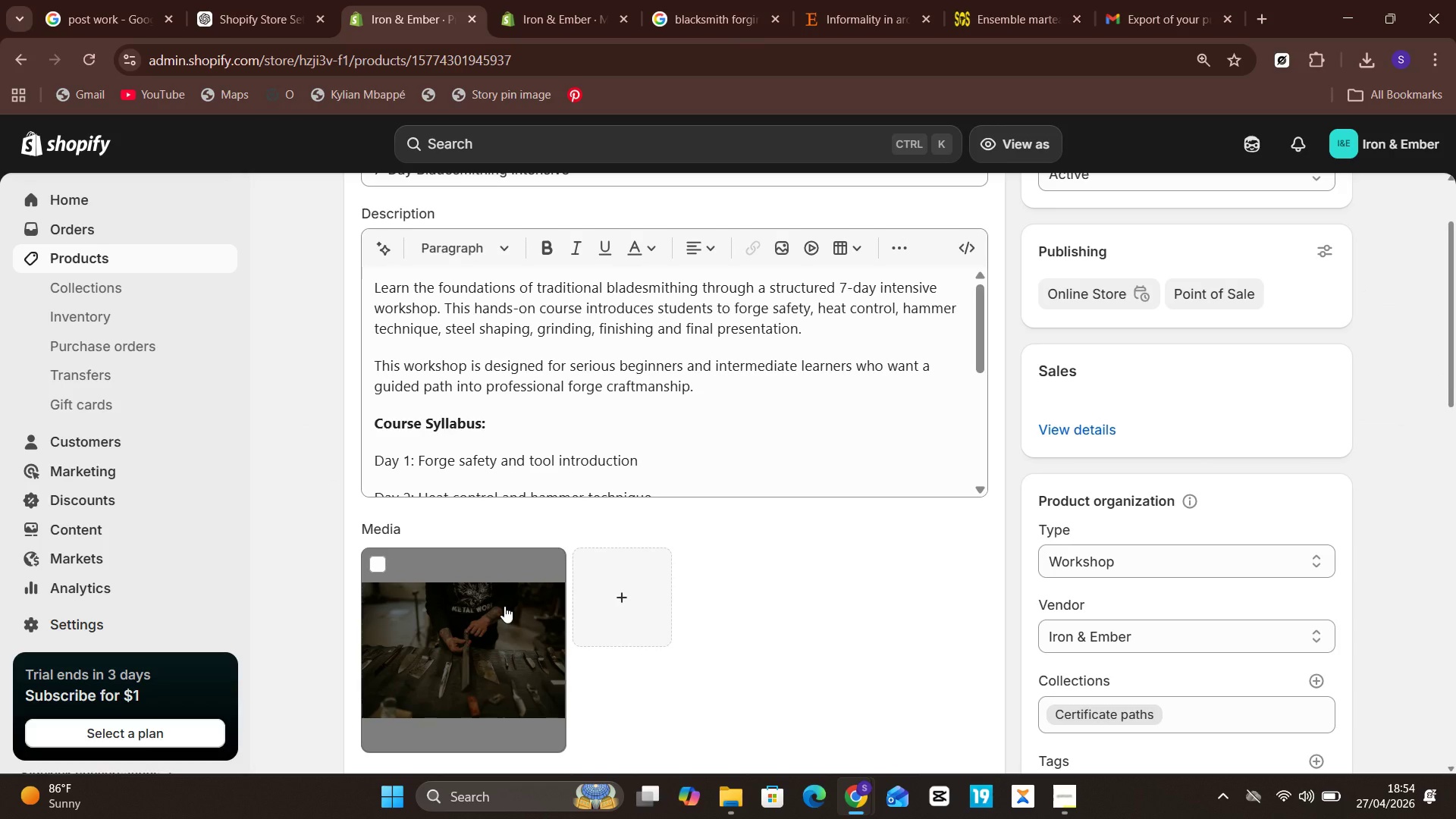 
left_click([504, 606])
 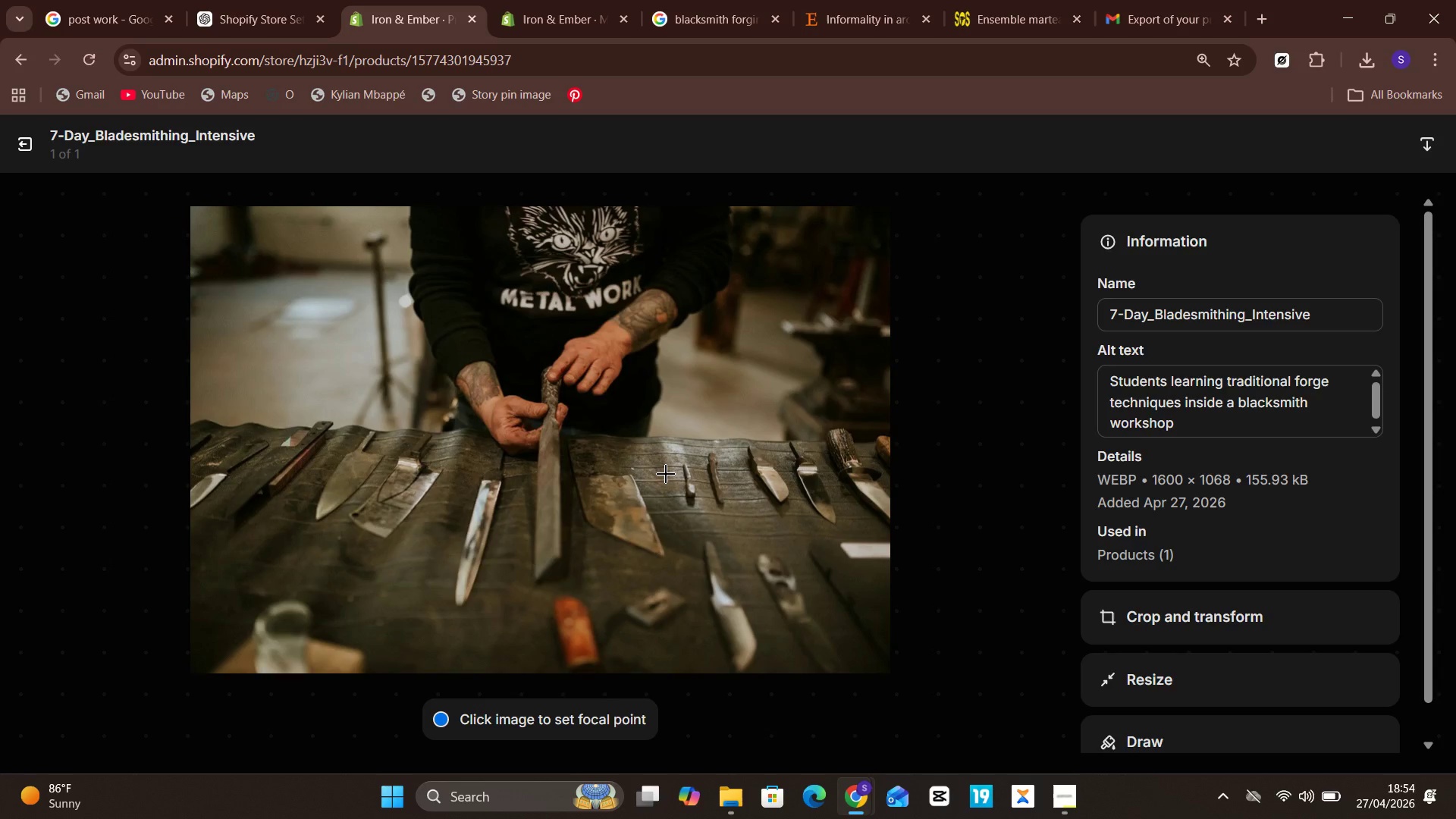 
wait(6.53)
 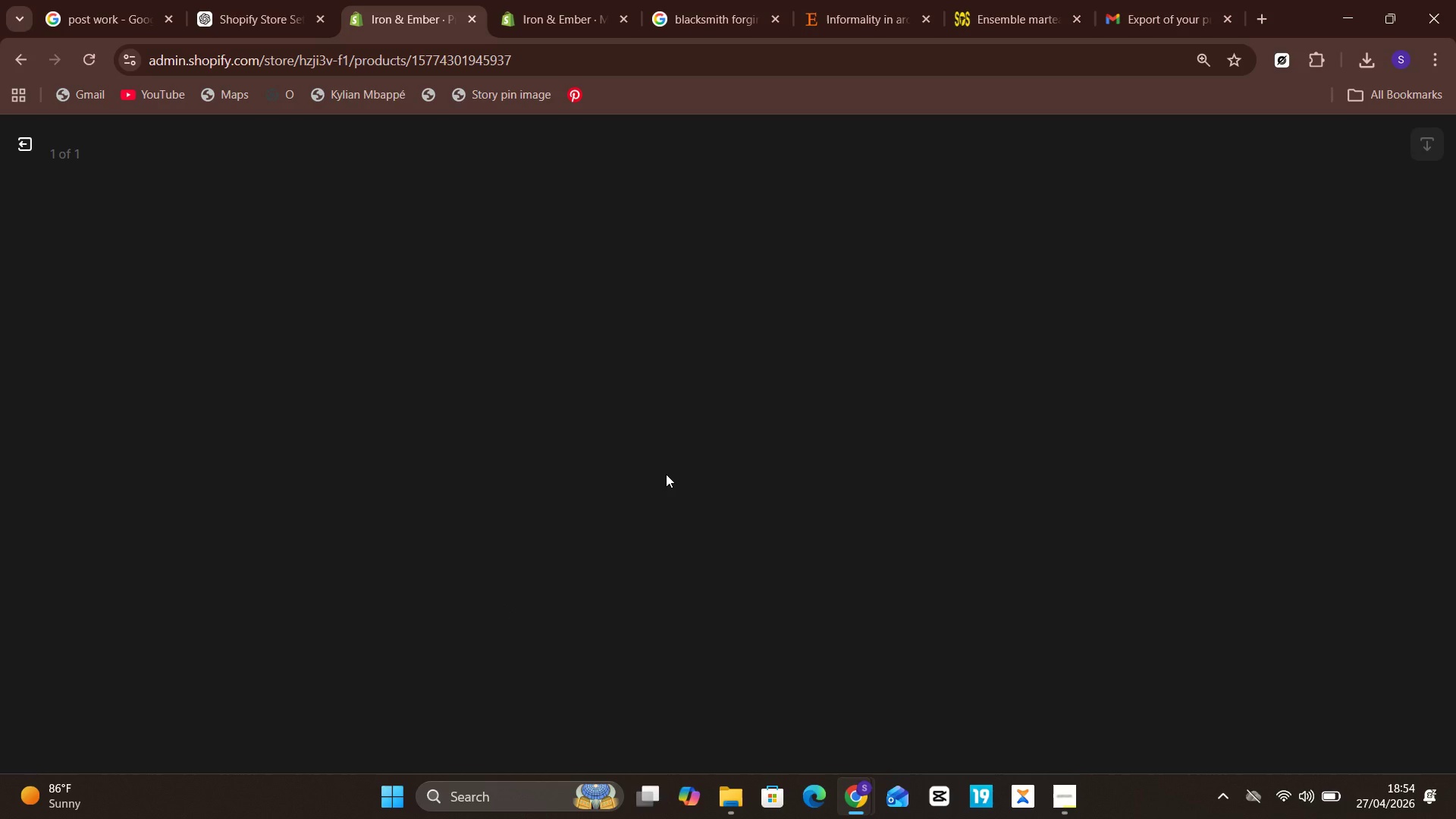 
key(Meta+PrintScreen)
 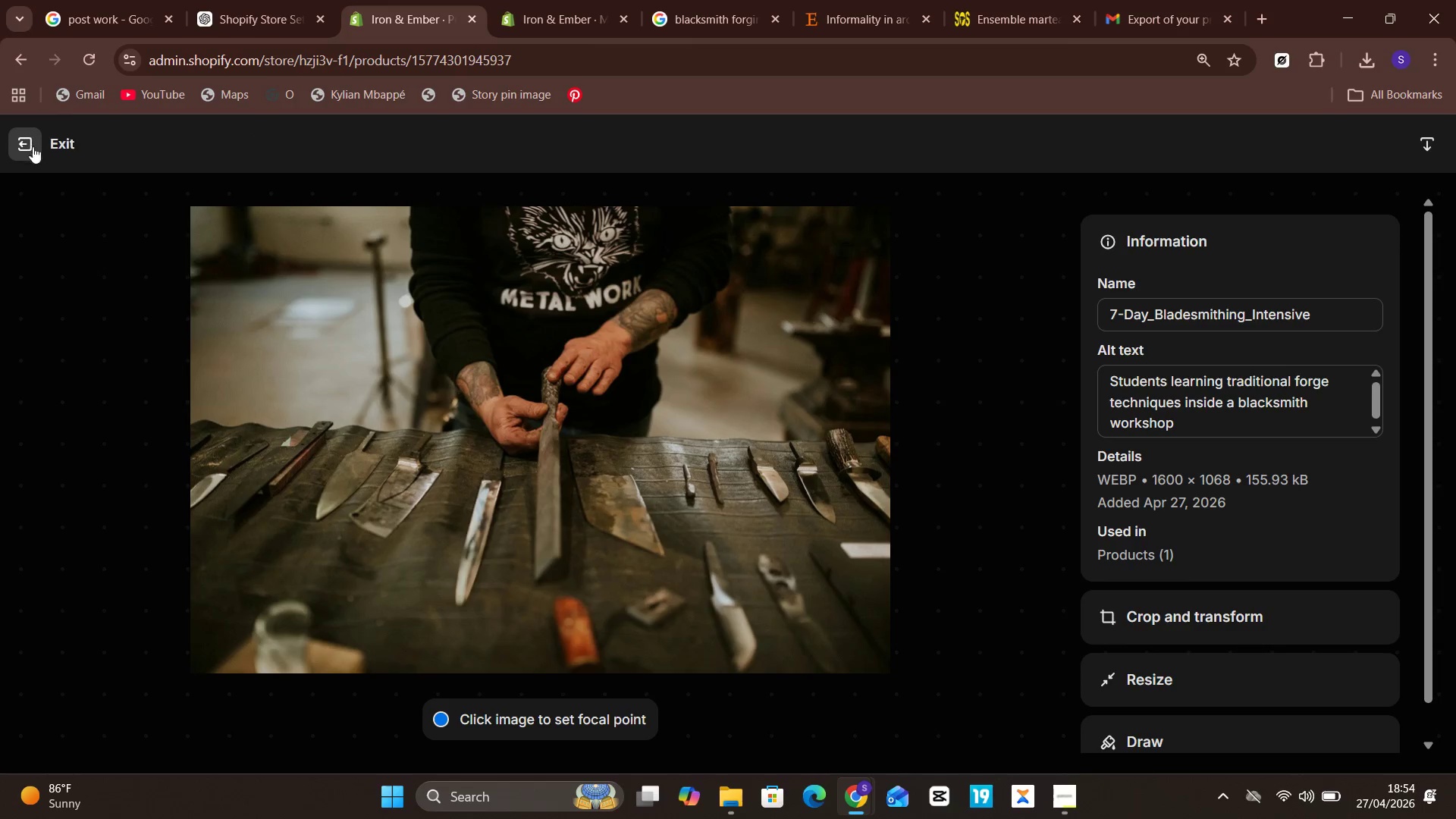 
left_click([33, 148])
 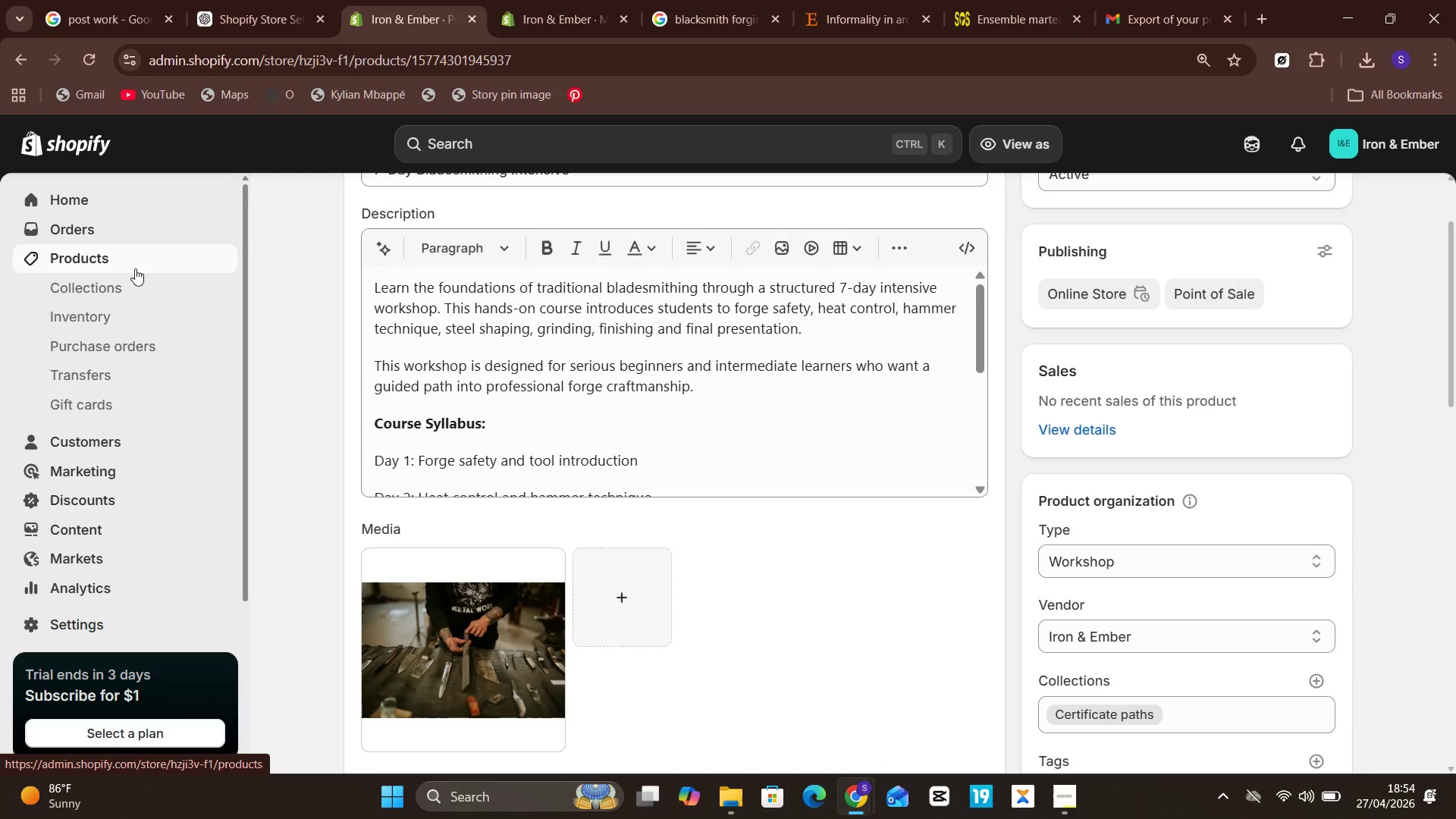 
left_click([133, 267])
 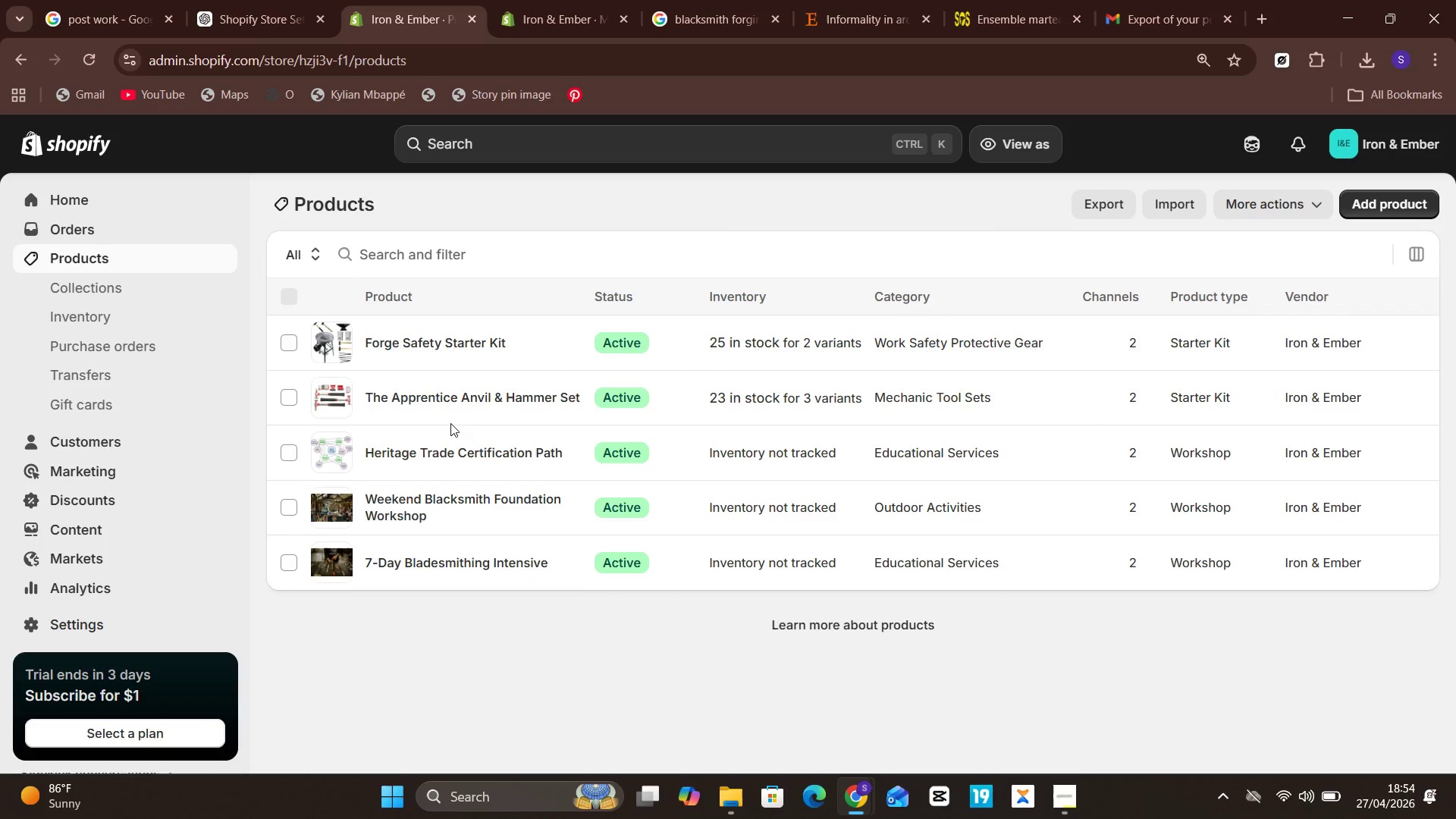 
left_click([438, 485])
 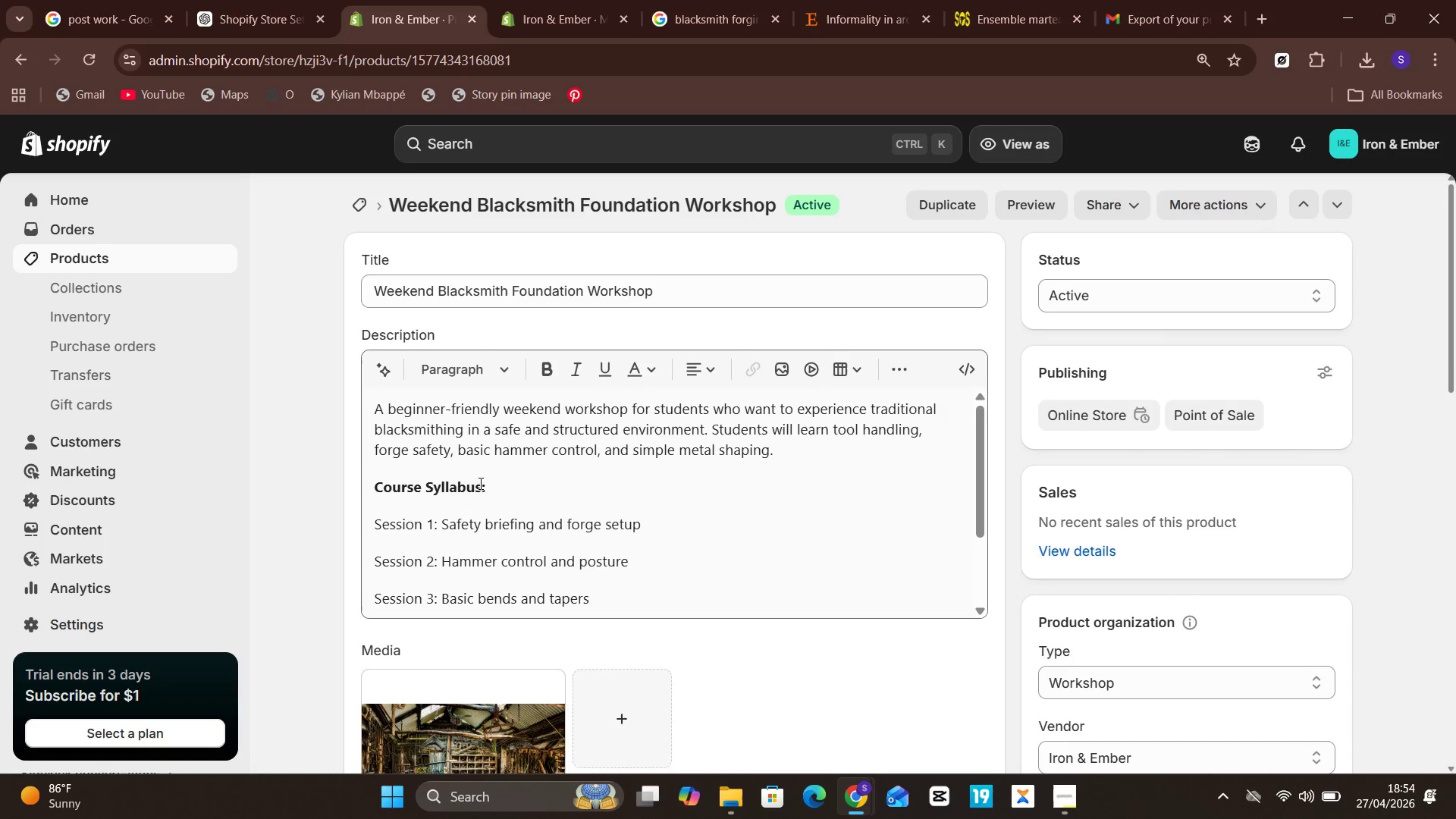 
left_click([478, 711])
 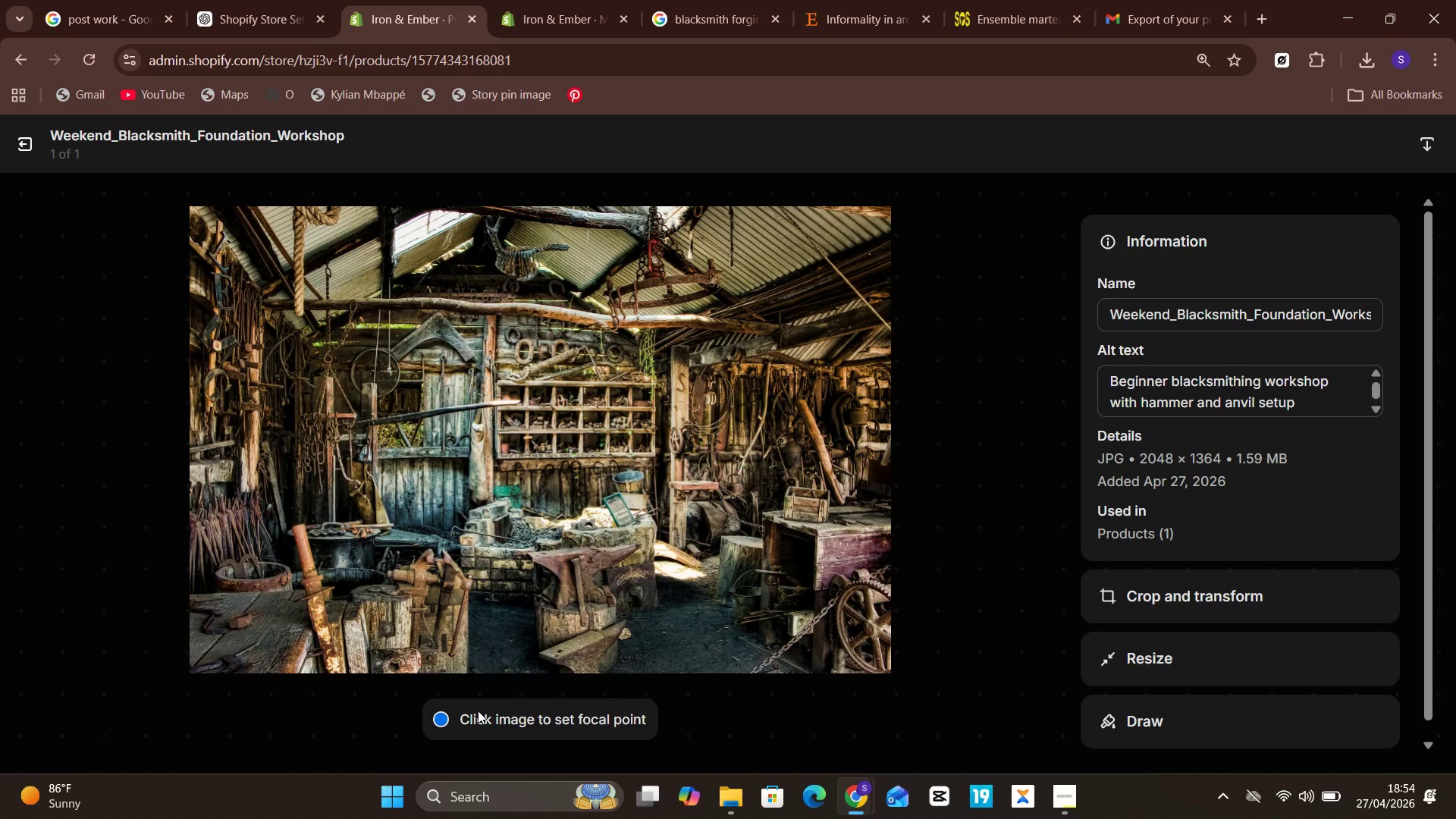 
key(Meta+PrintScreen)
 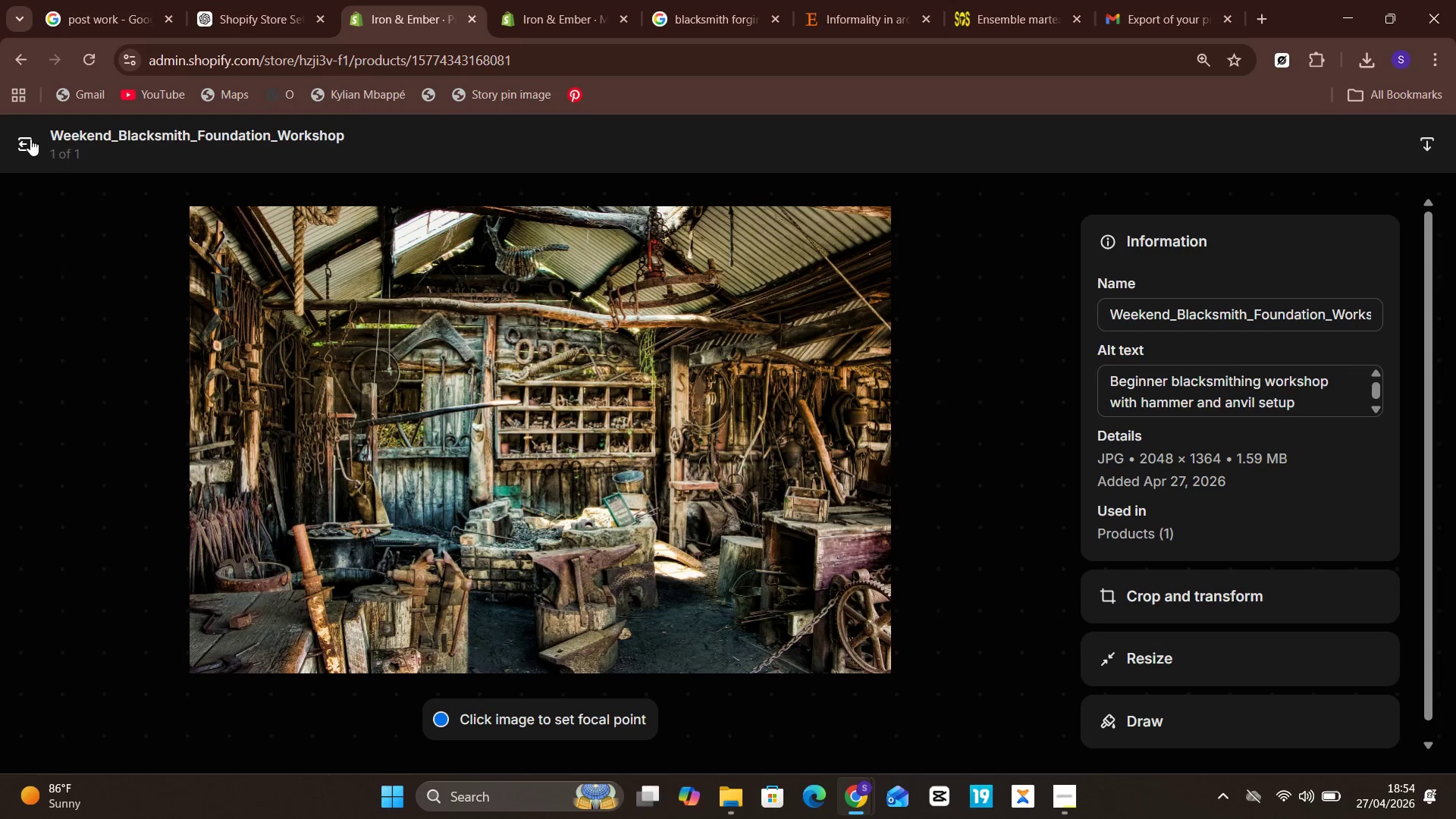 
left_click([29, 138])
 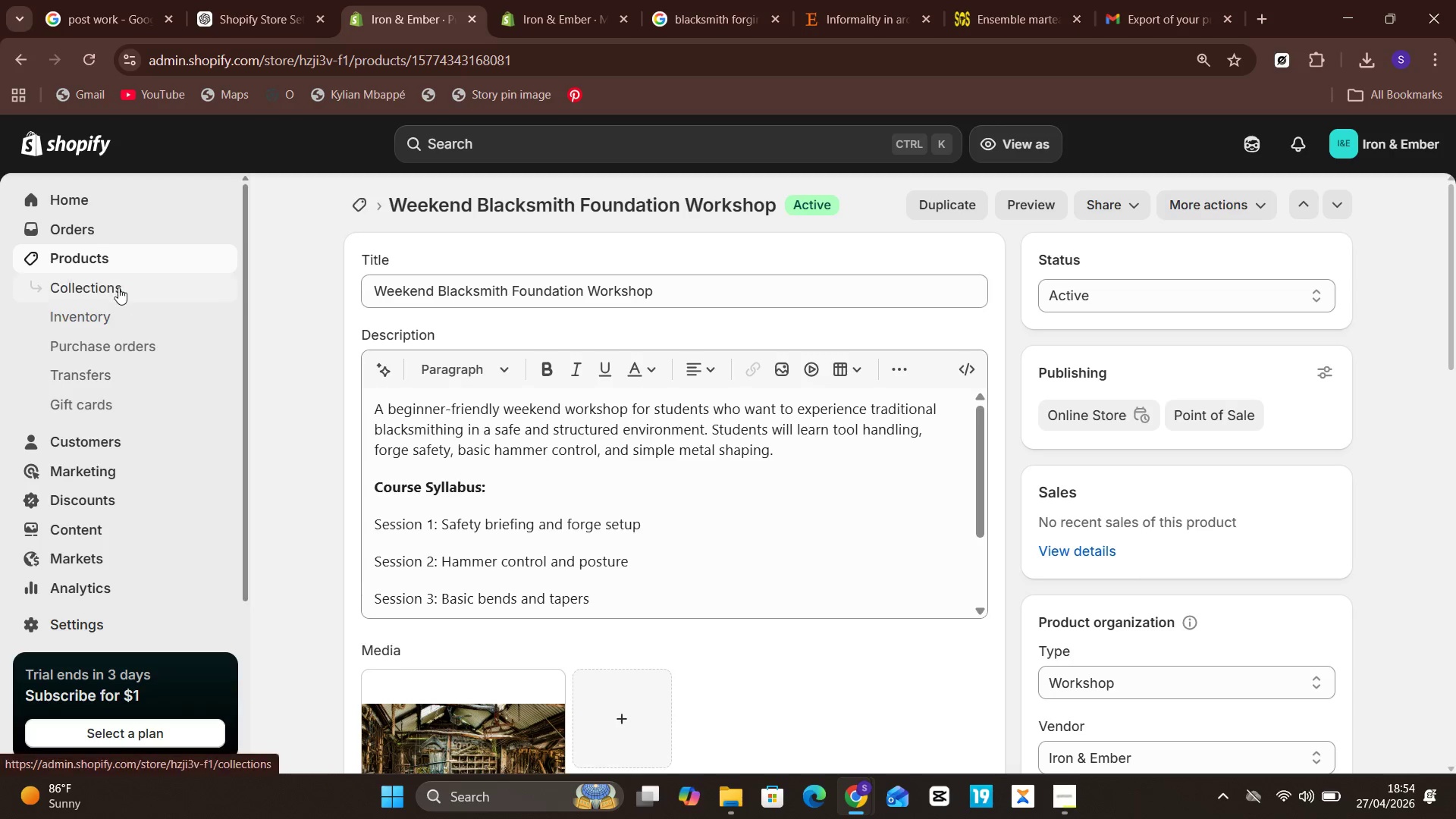 
left_click([121, 260])
 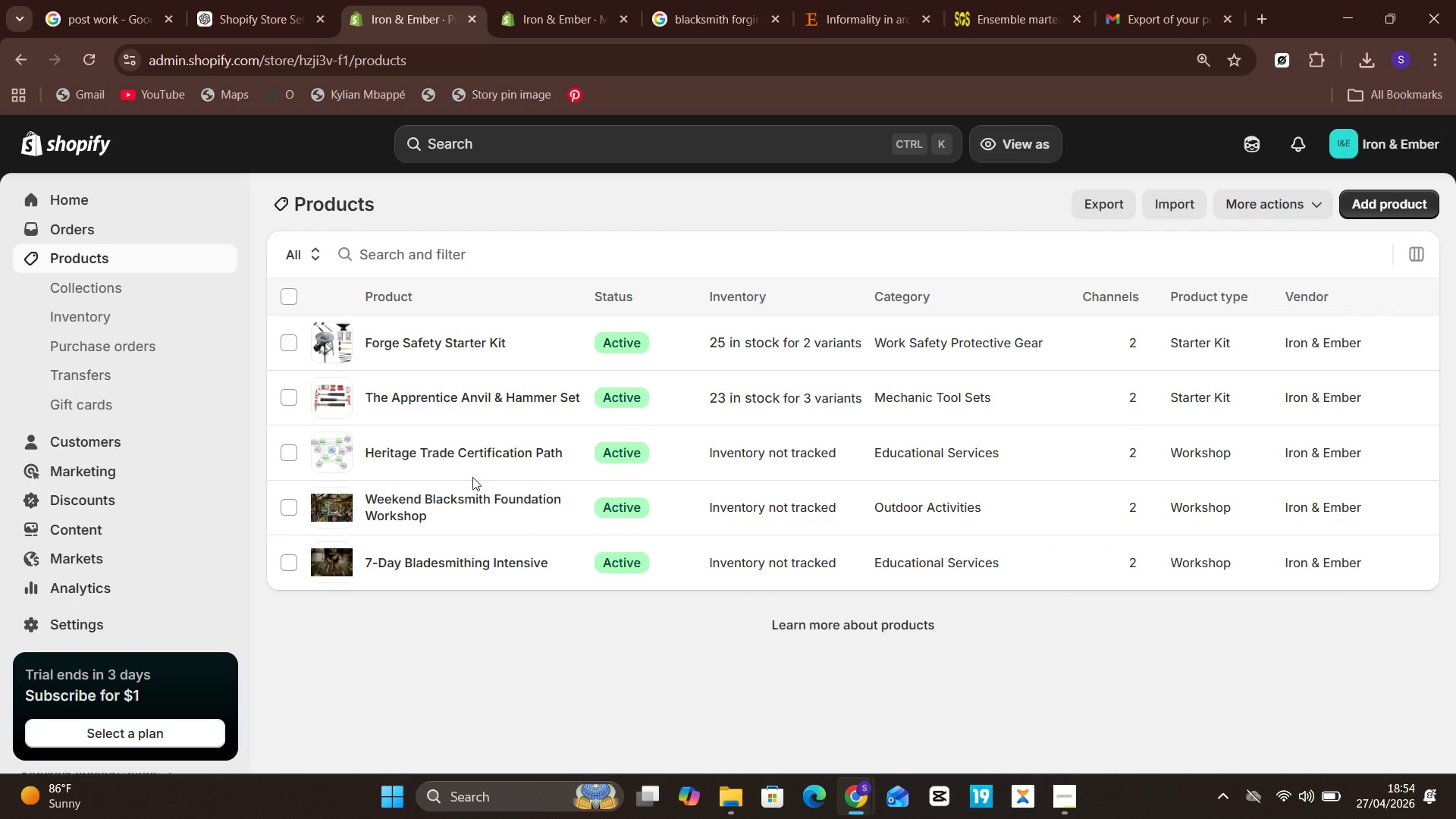 
left_click([498, 458])
 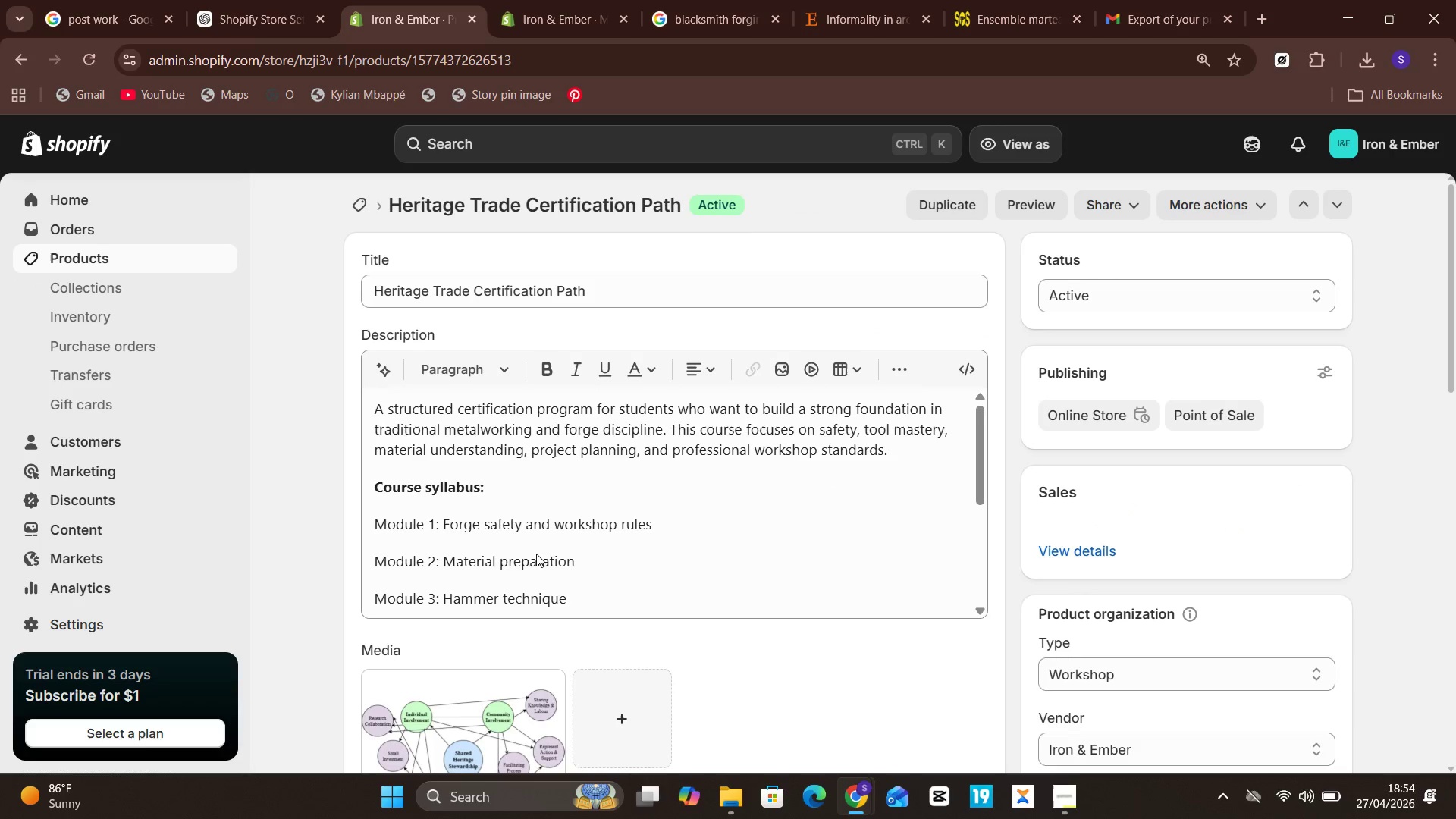 
left_click([455, 697])
 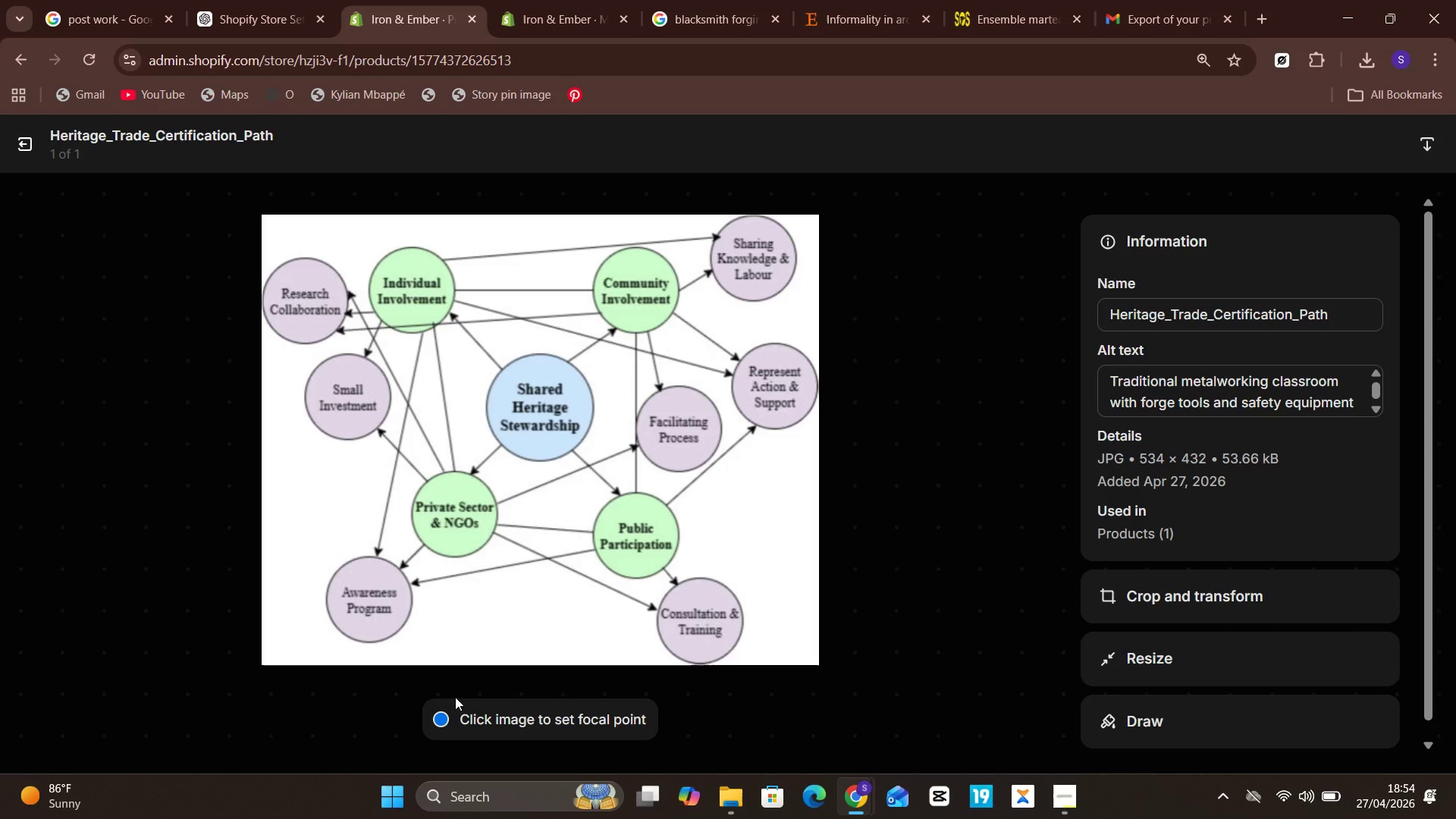 
key(Meta+PrintScreen)
 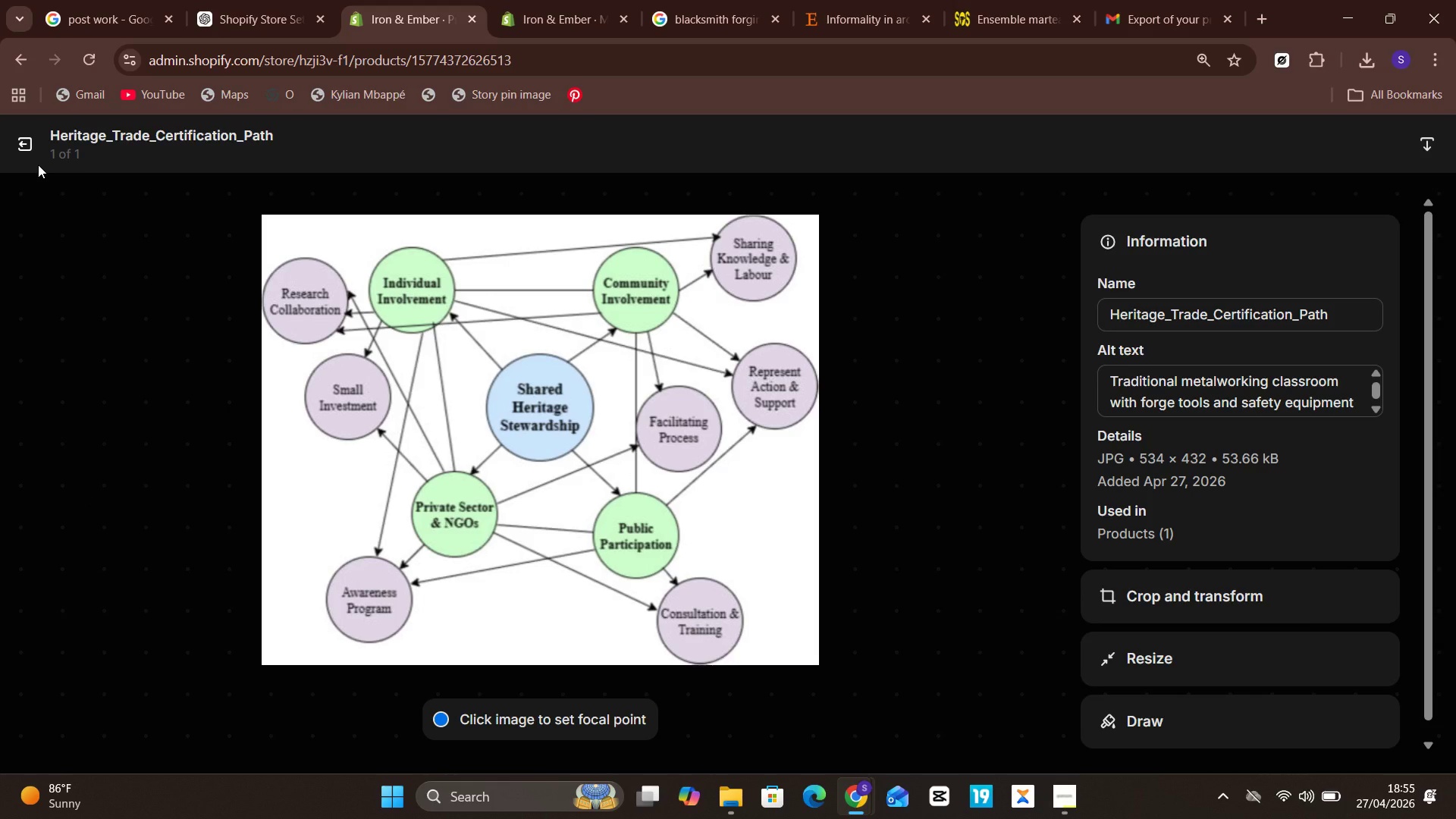 
left_click([35, 154])
 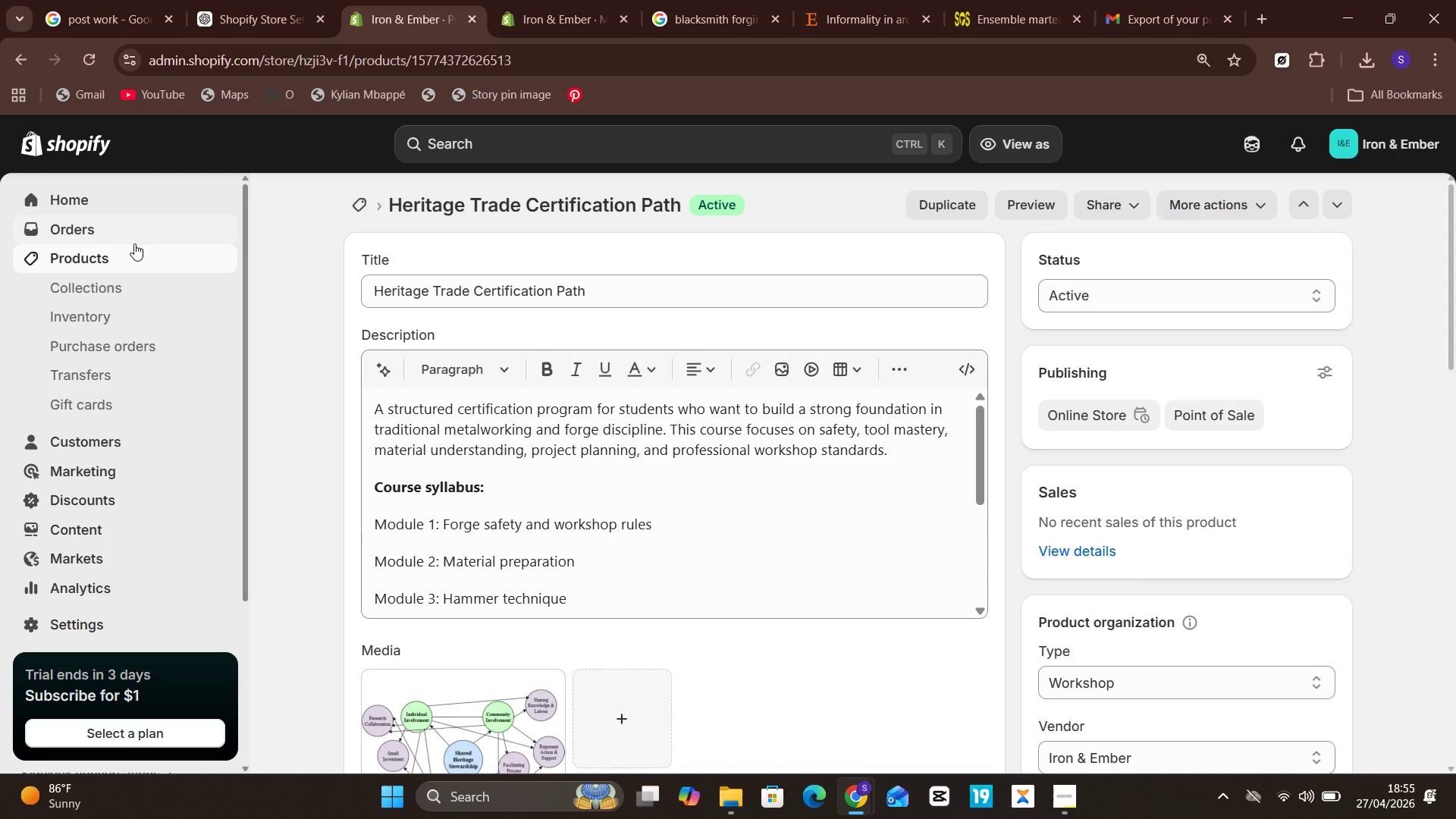 
left_click([134, 259])
 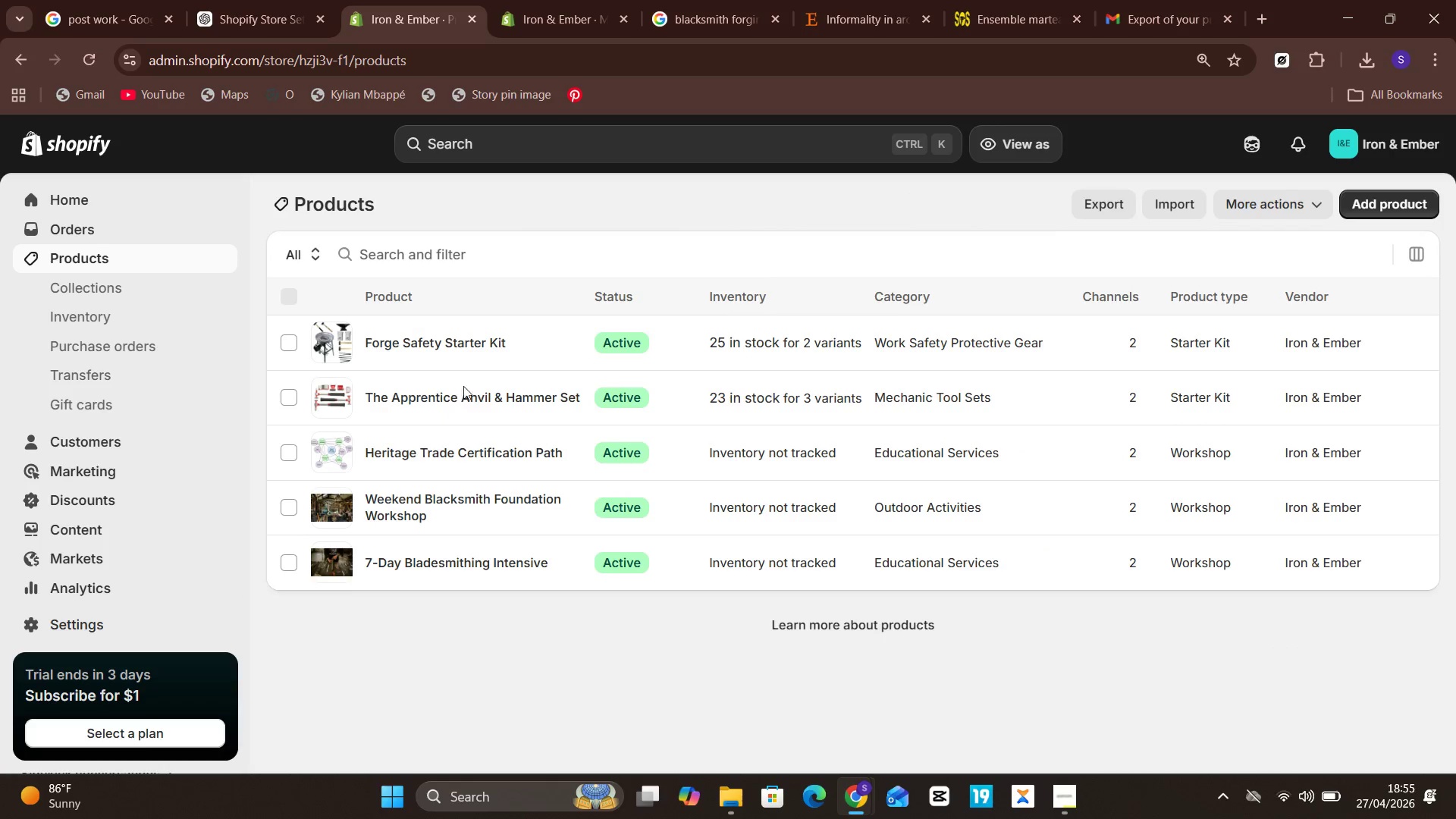 
left_click([481, 396])
 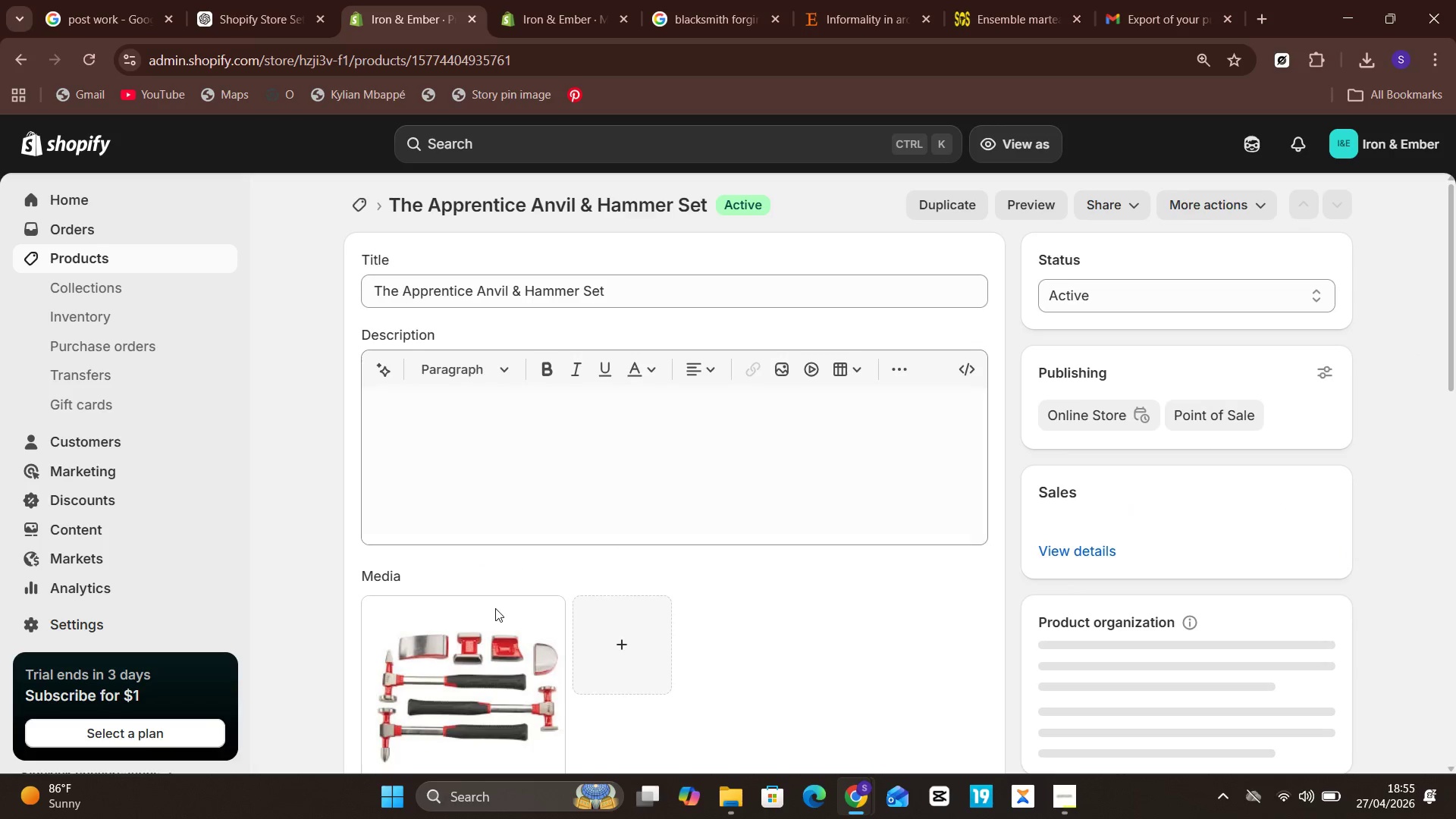 
left_click([491, 647])
 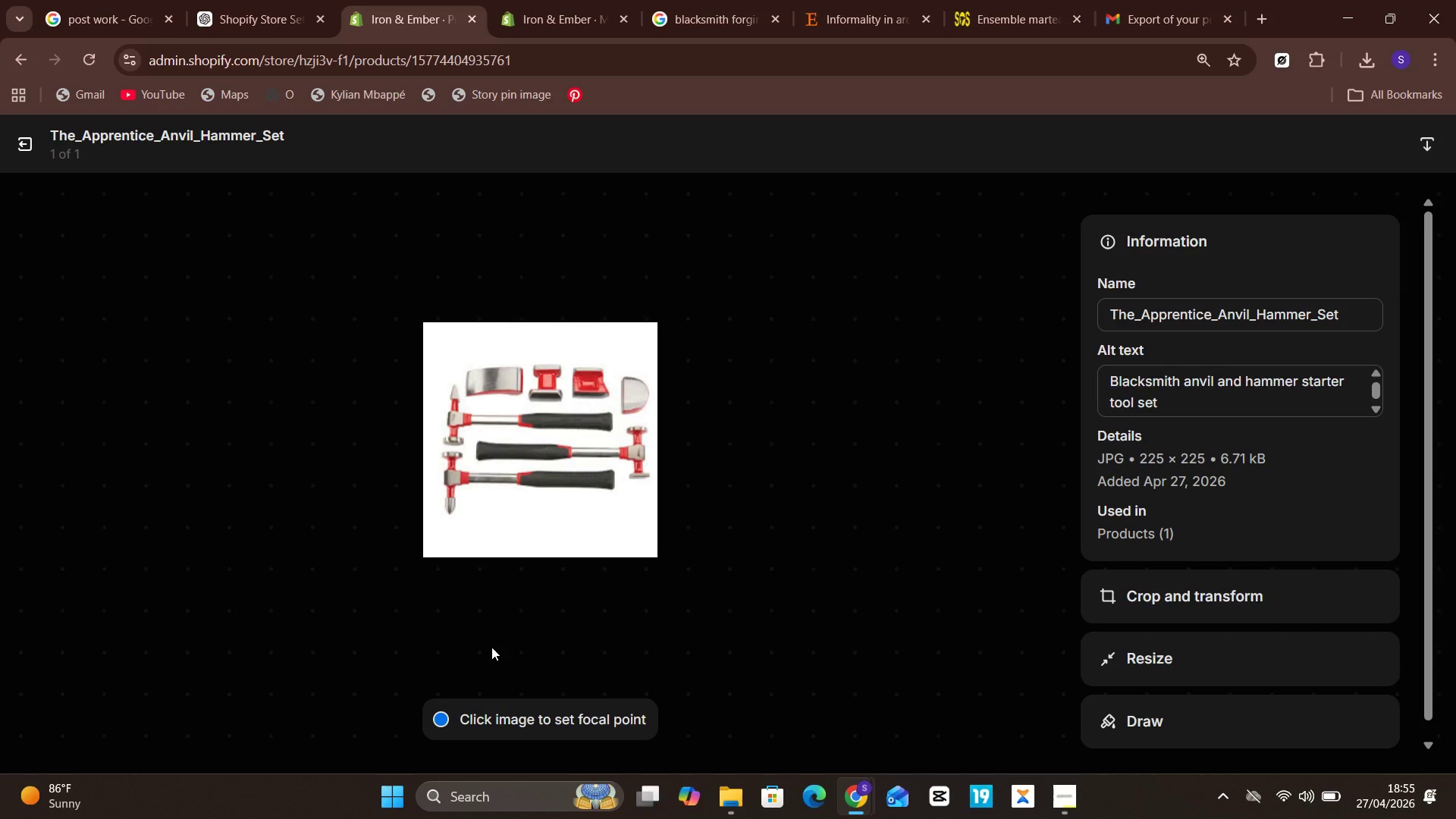 
key(Meta+PrintScreen)
 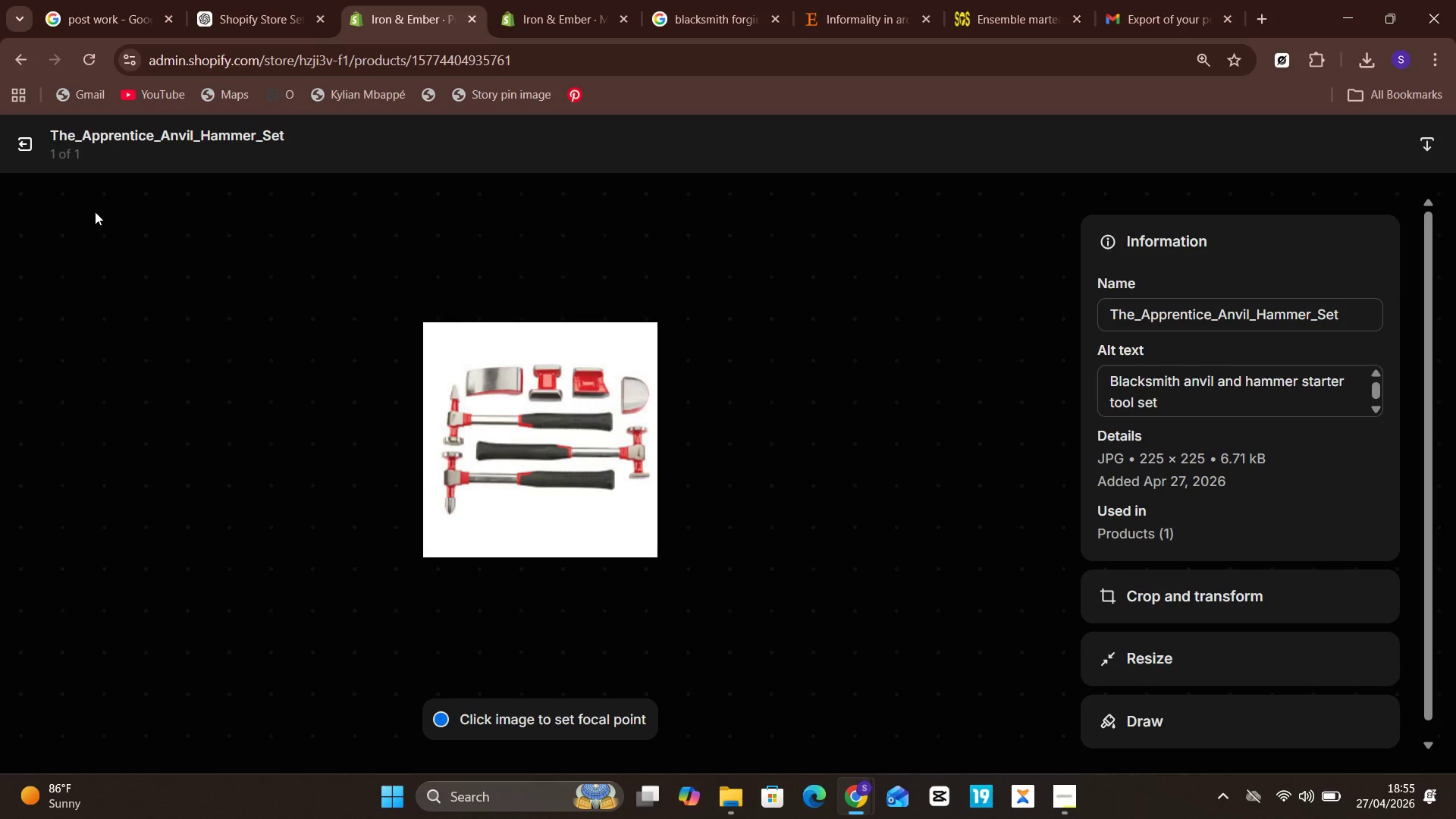 
left_click([39, 150])
 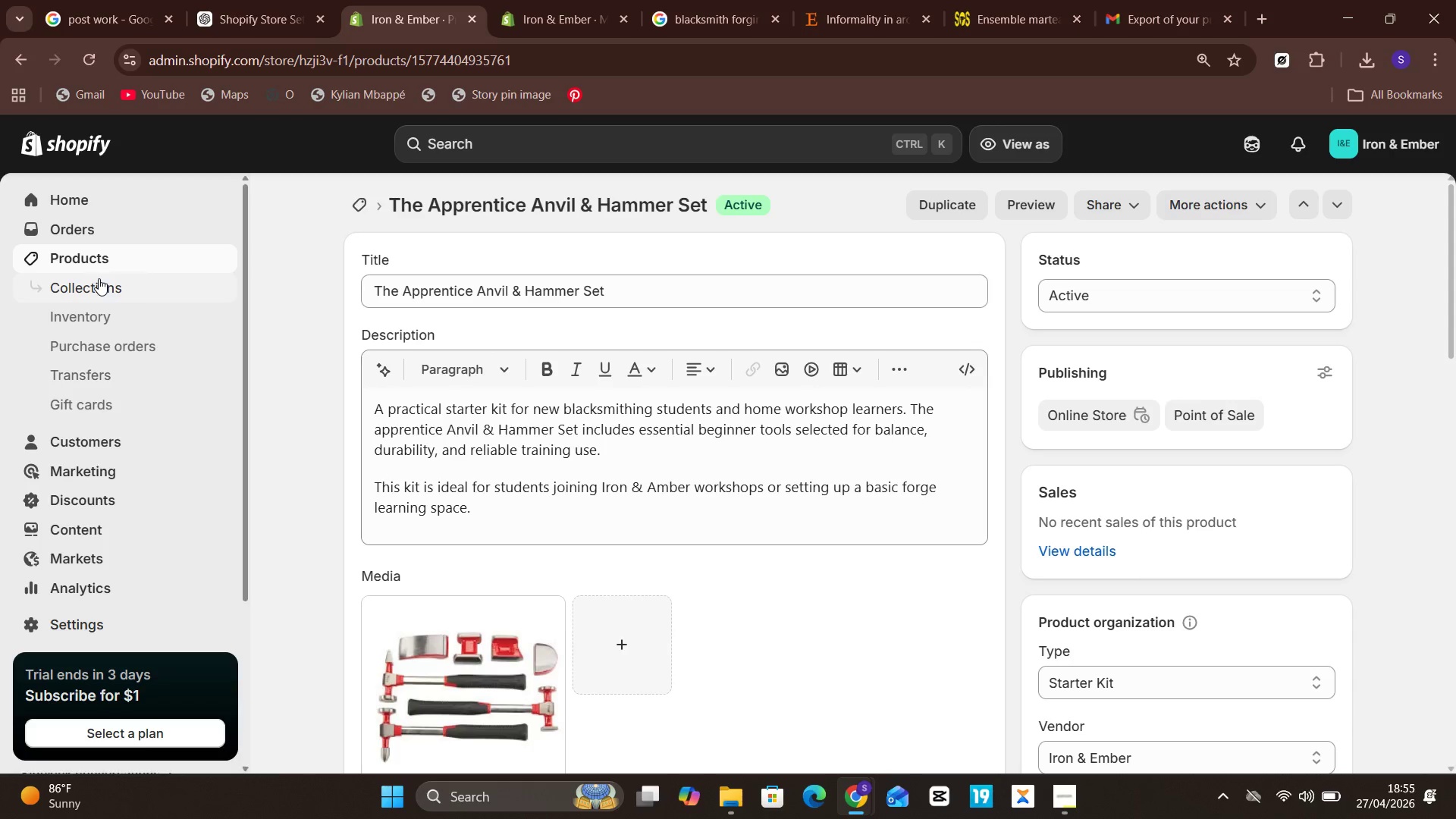 
left_click([120, 262])
 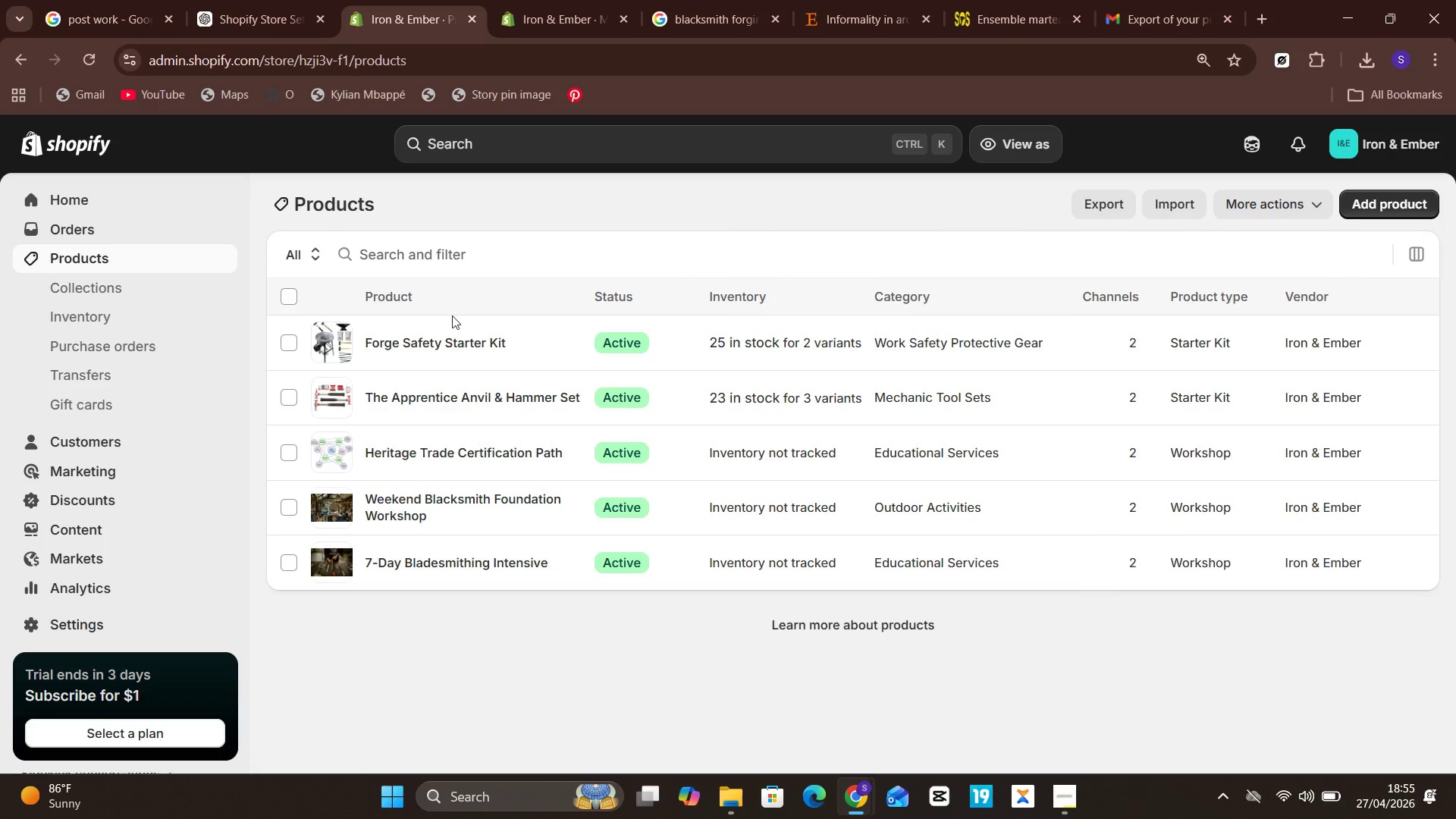 
left_click([447, 350])
 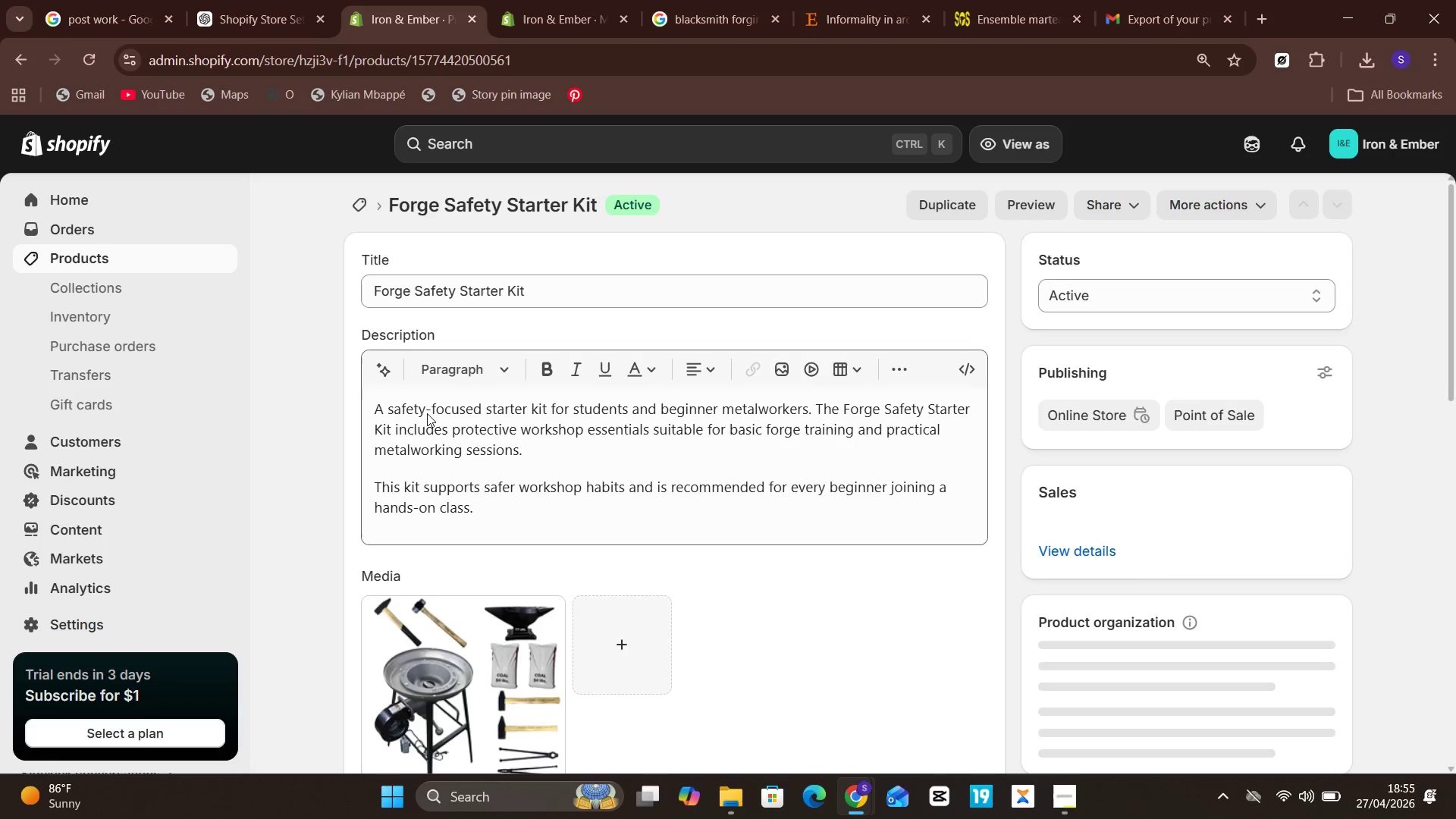 
left_click([466, 680])
 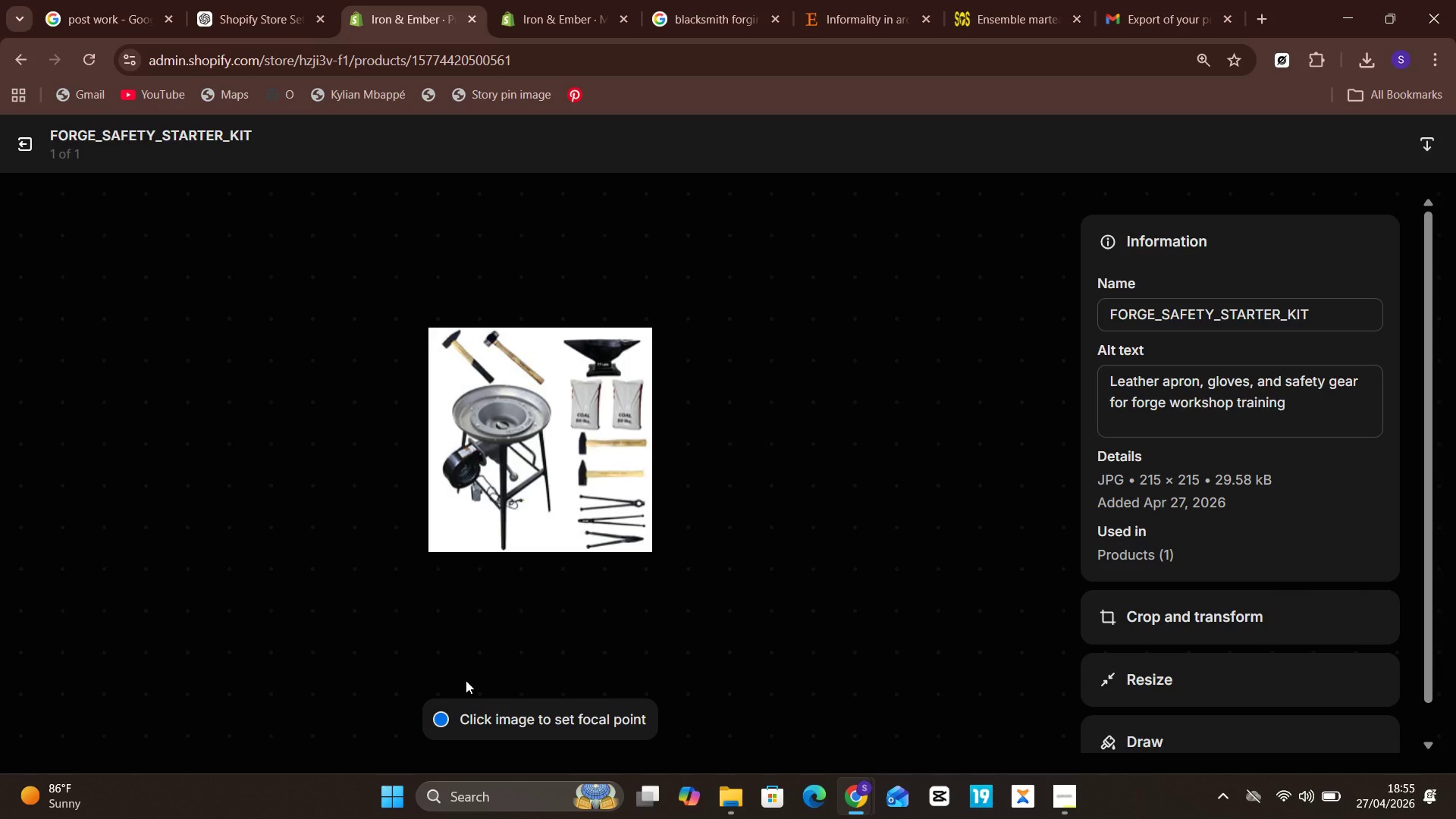 
key(Meta+PrintScreen)
 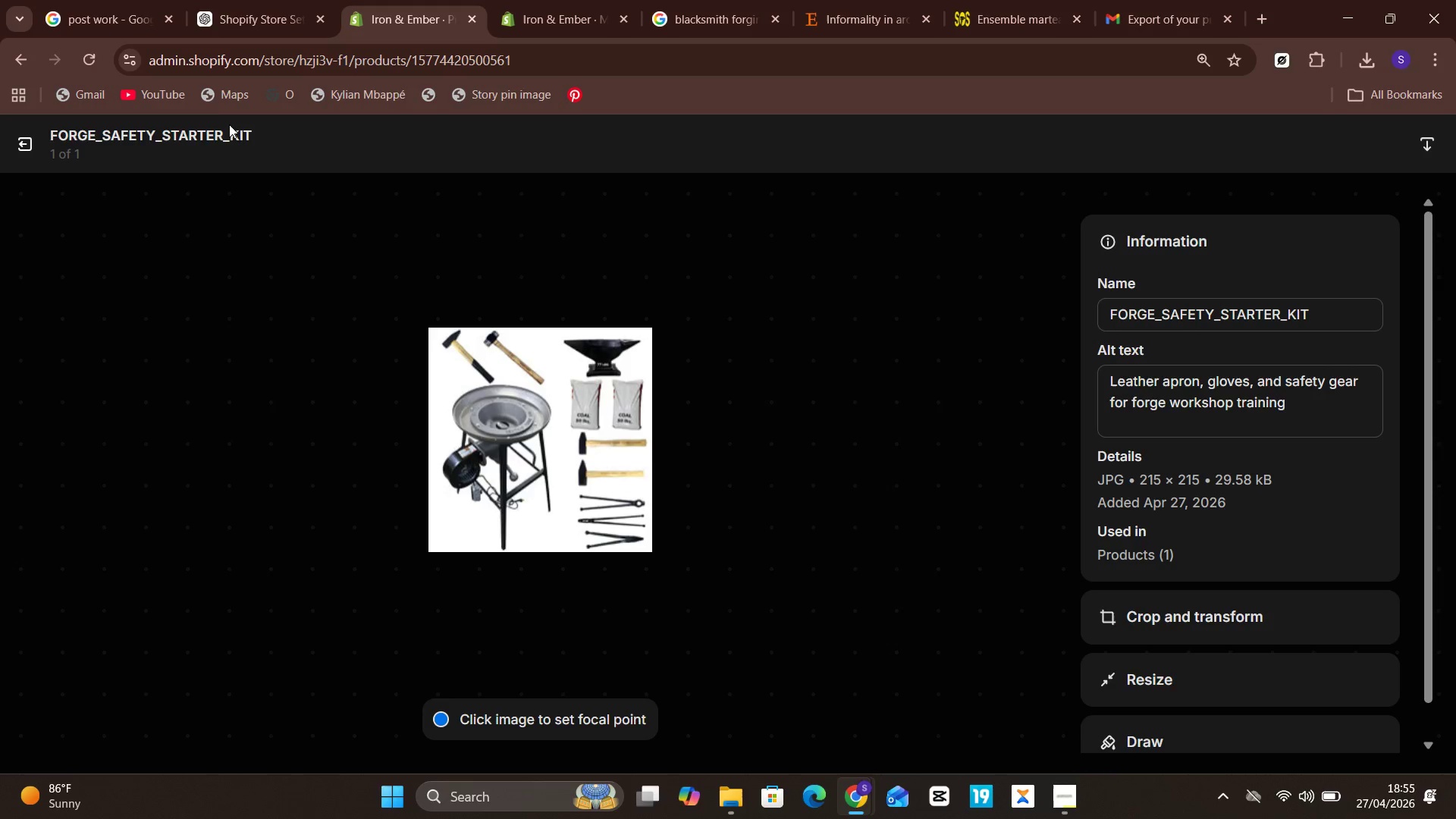 
left_click([729, 796])
 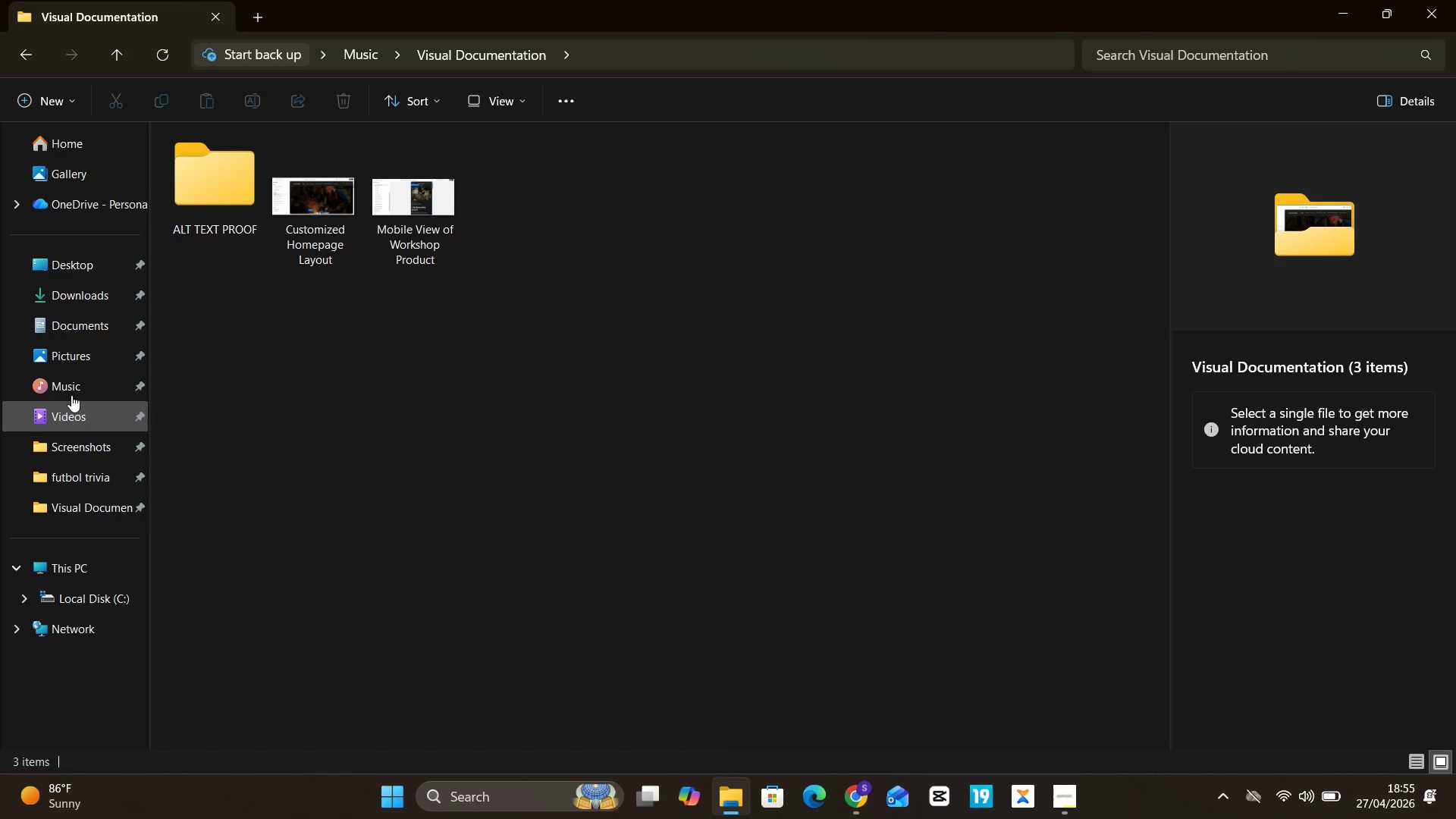 
left_click([73, 366])
 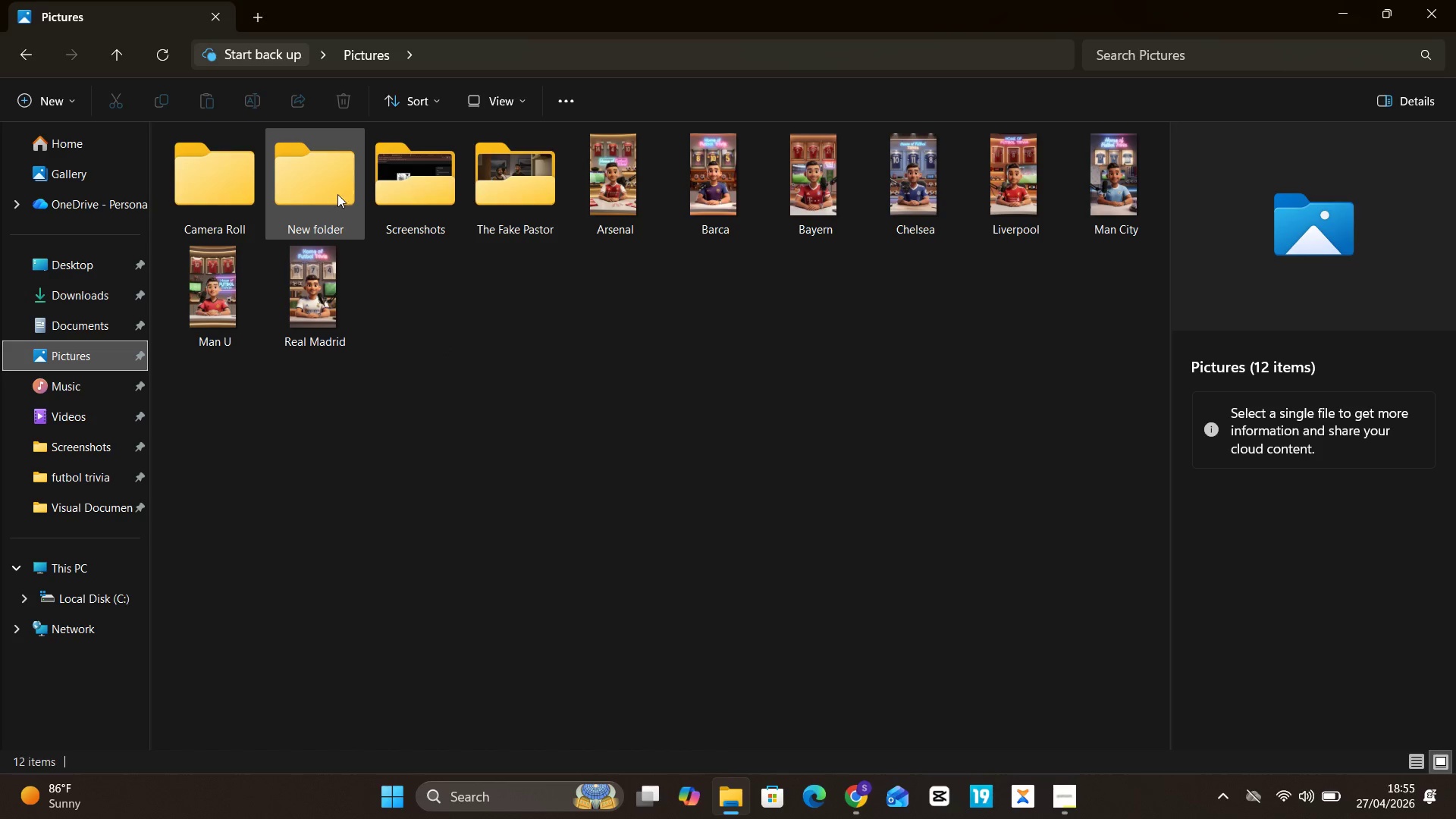 
double_click([388, 192])
 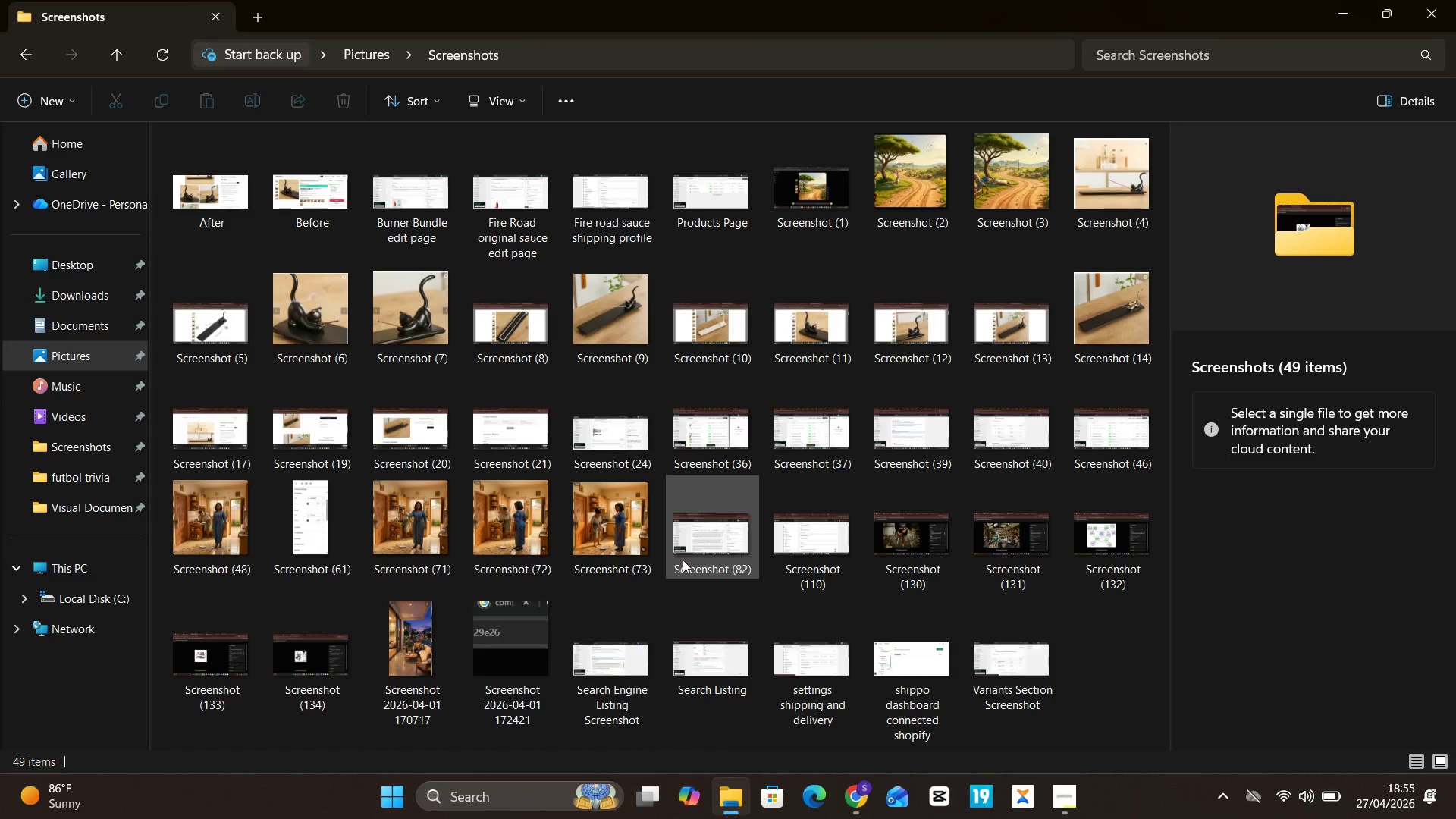 
left_click([312, 613])
 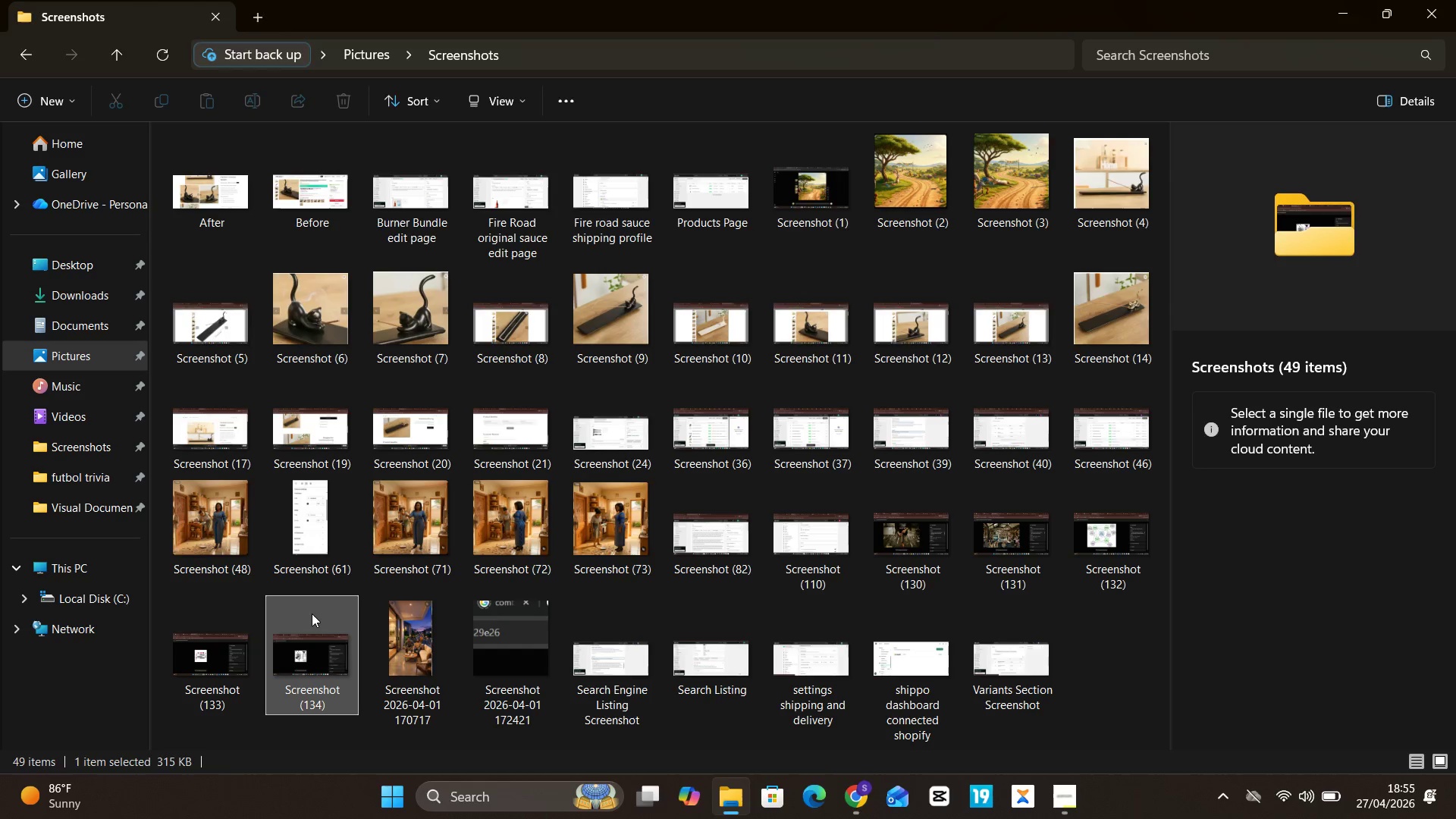 
key(Shift+ArrowLeft)
 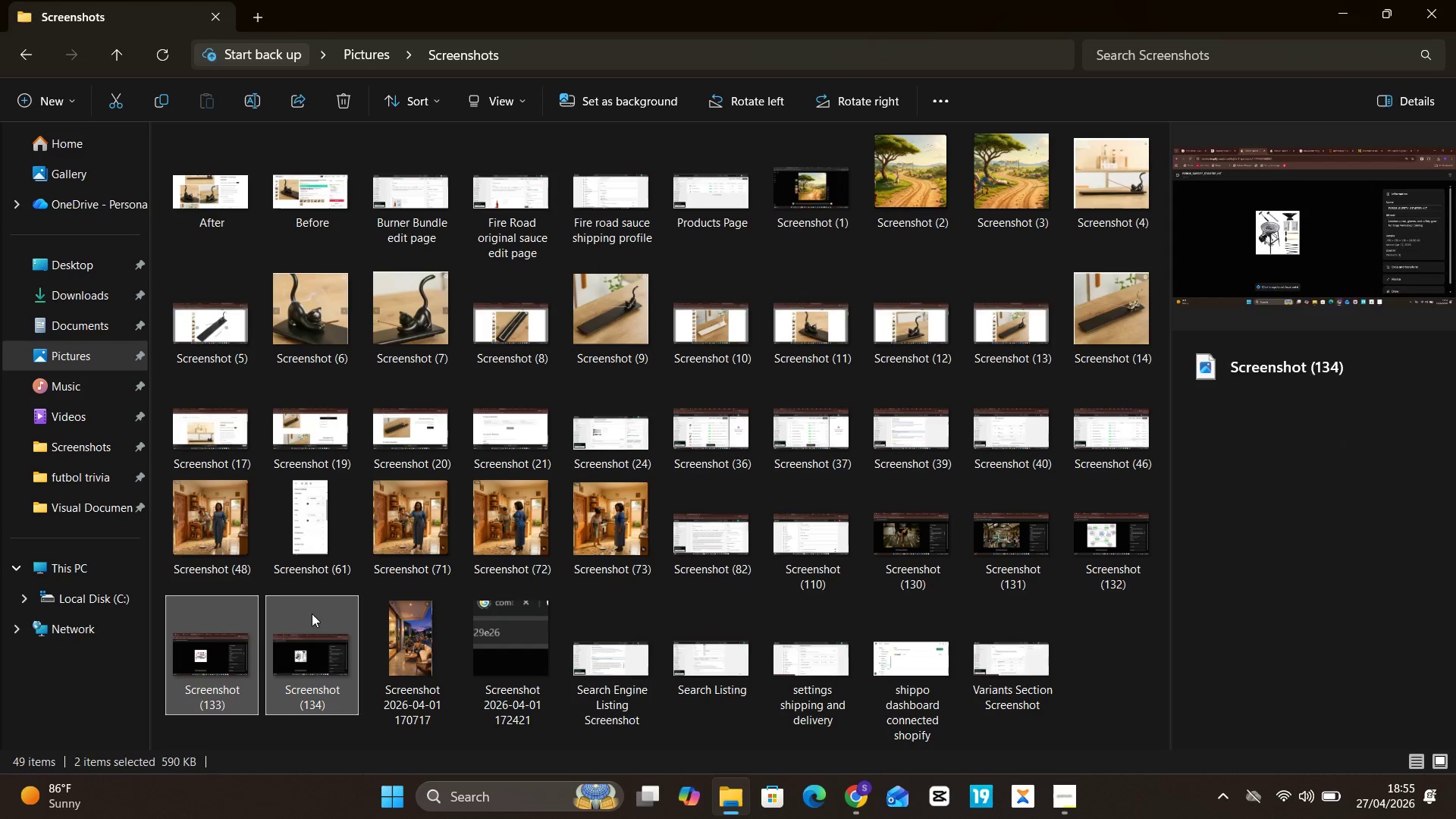 
key(Shift+ArrowLeft)
 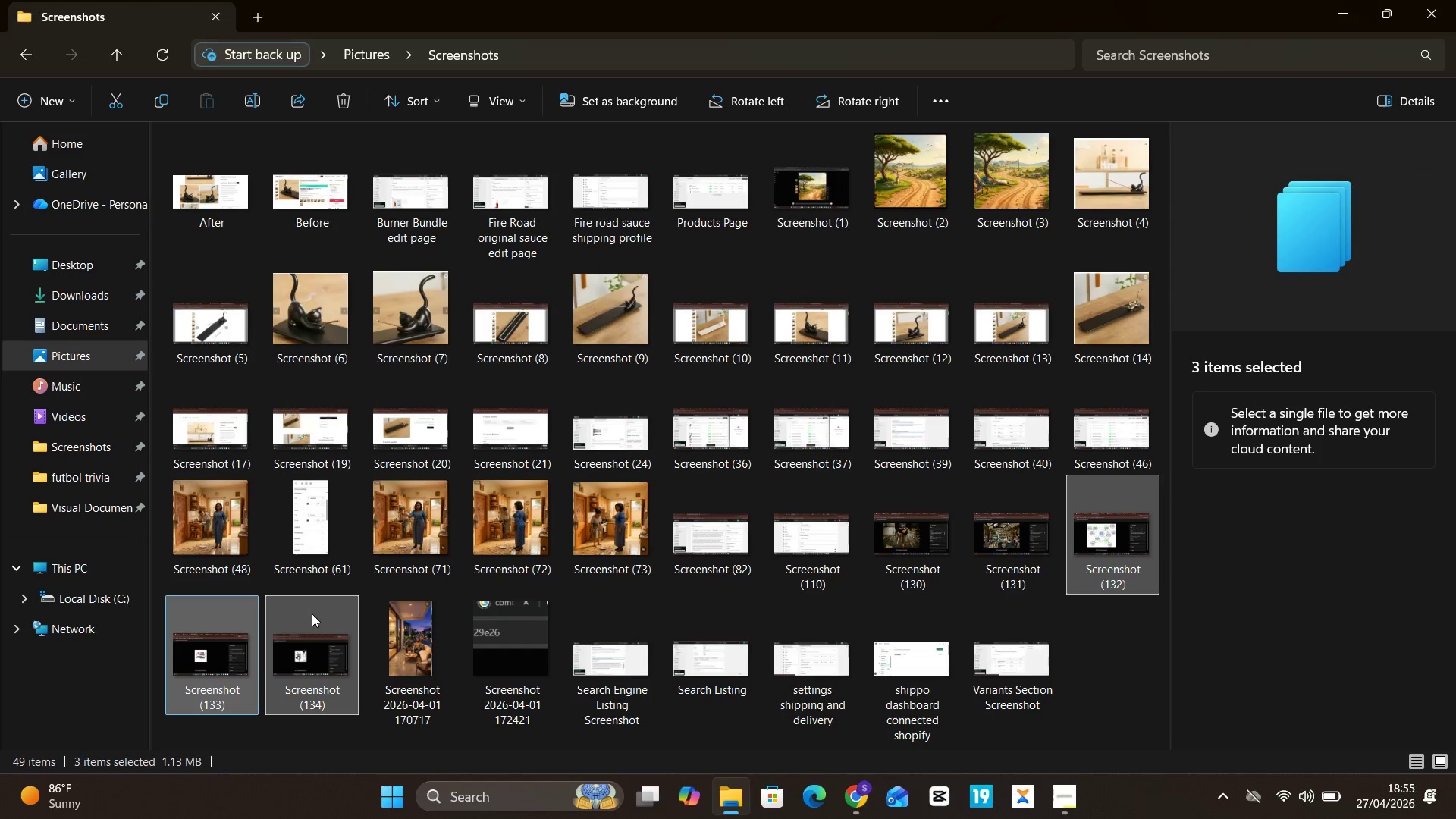 
key(Shift+ArrowLeft)
 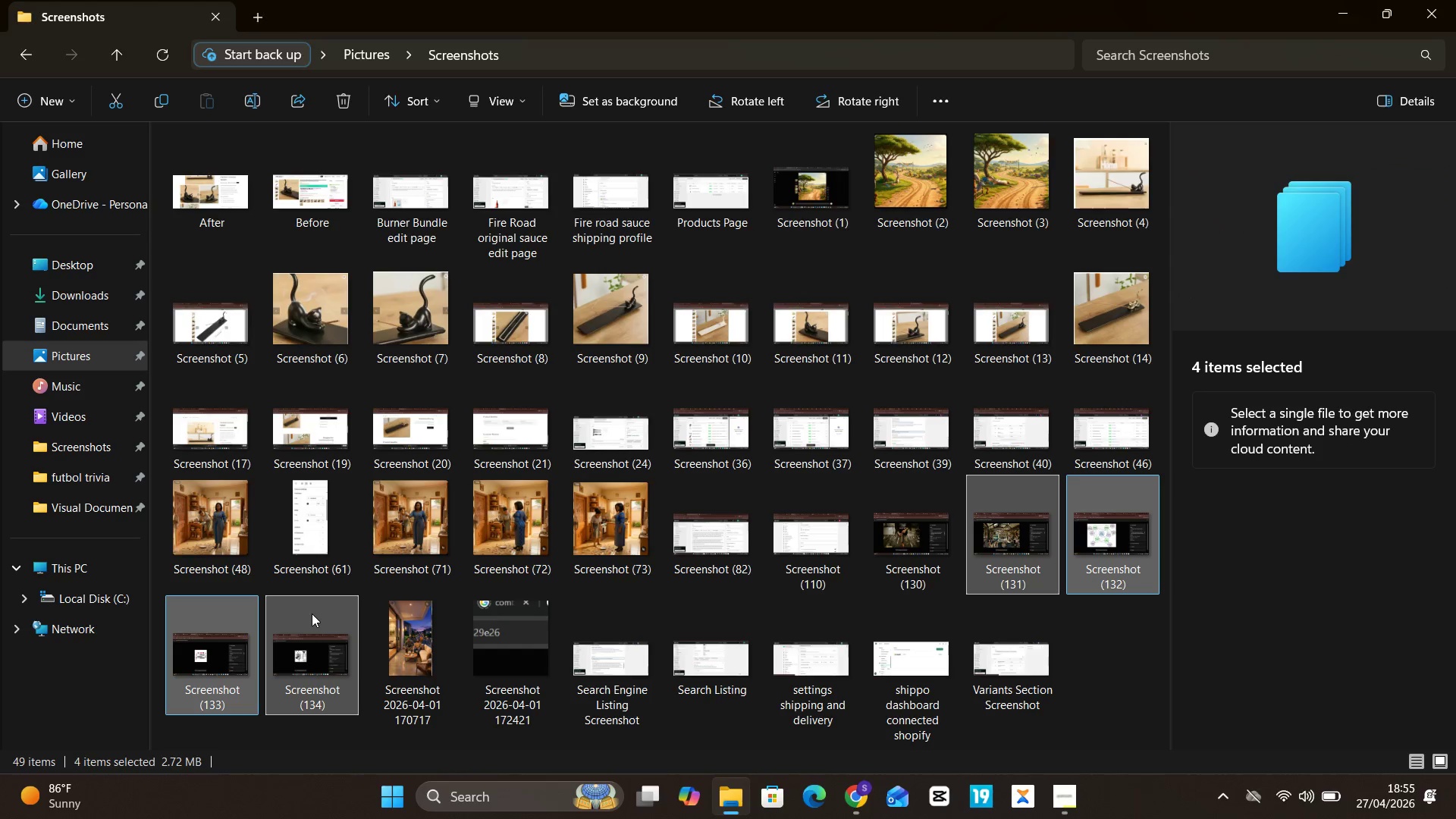 
key(Shift+ArrowLeft)
 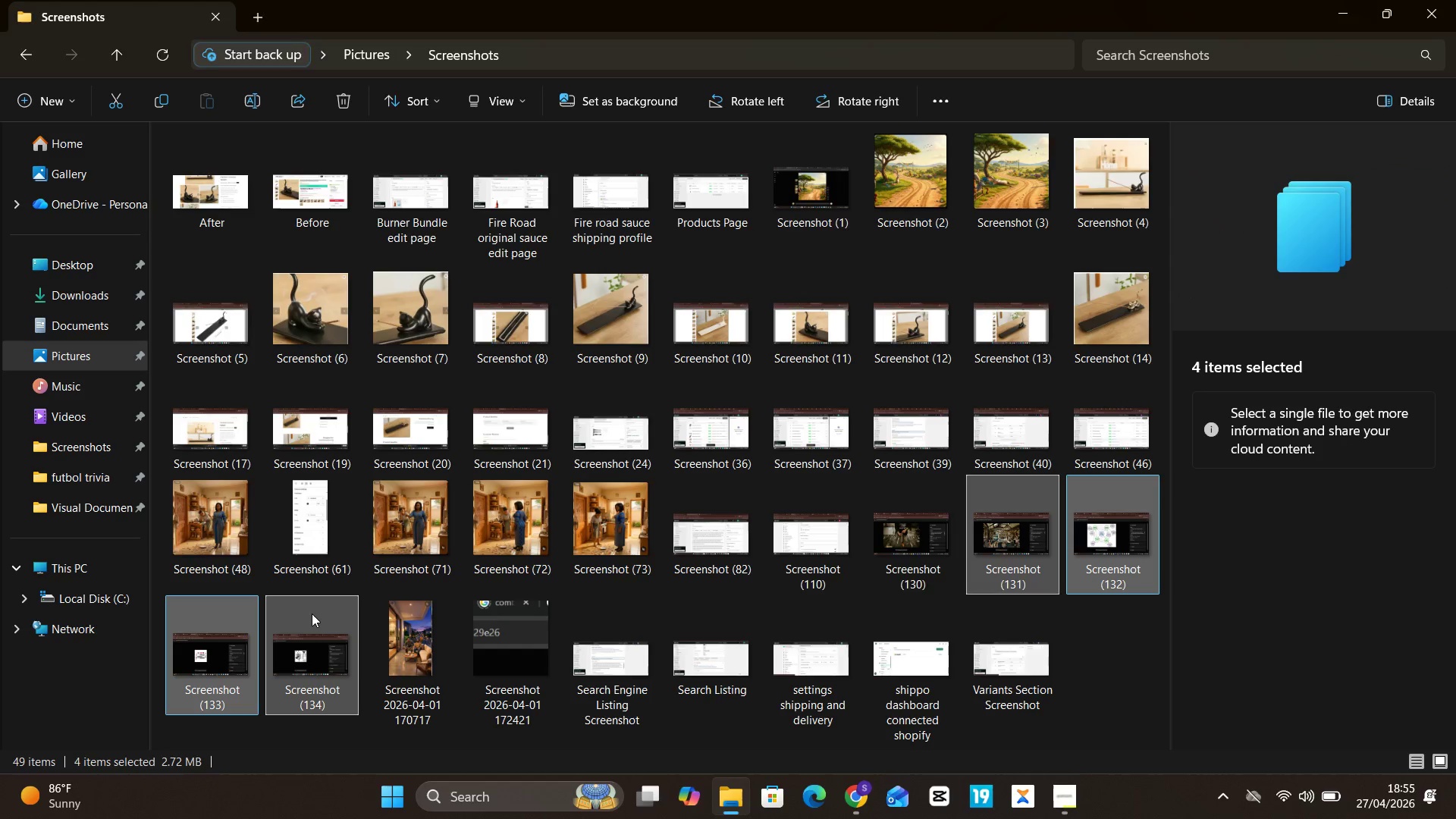 
hold_key(key=ControlLeft, duration=0.91)
 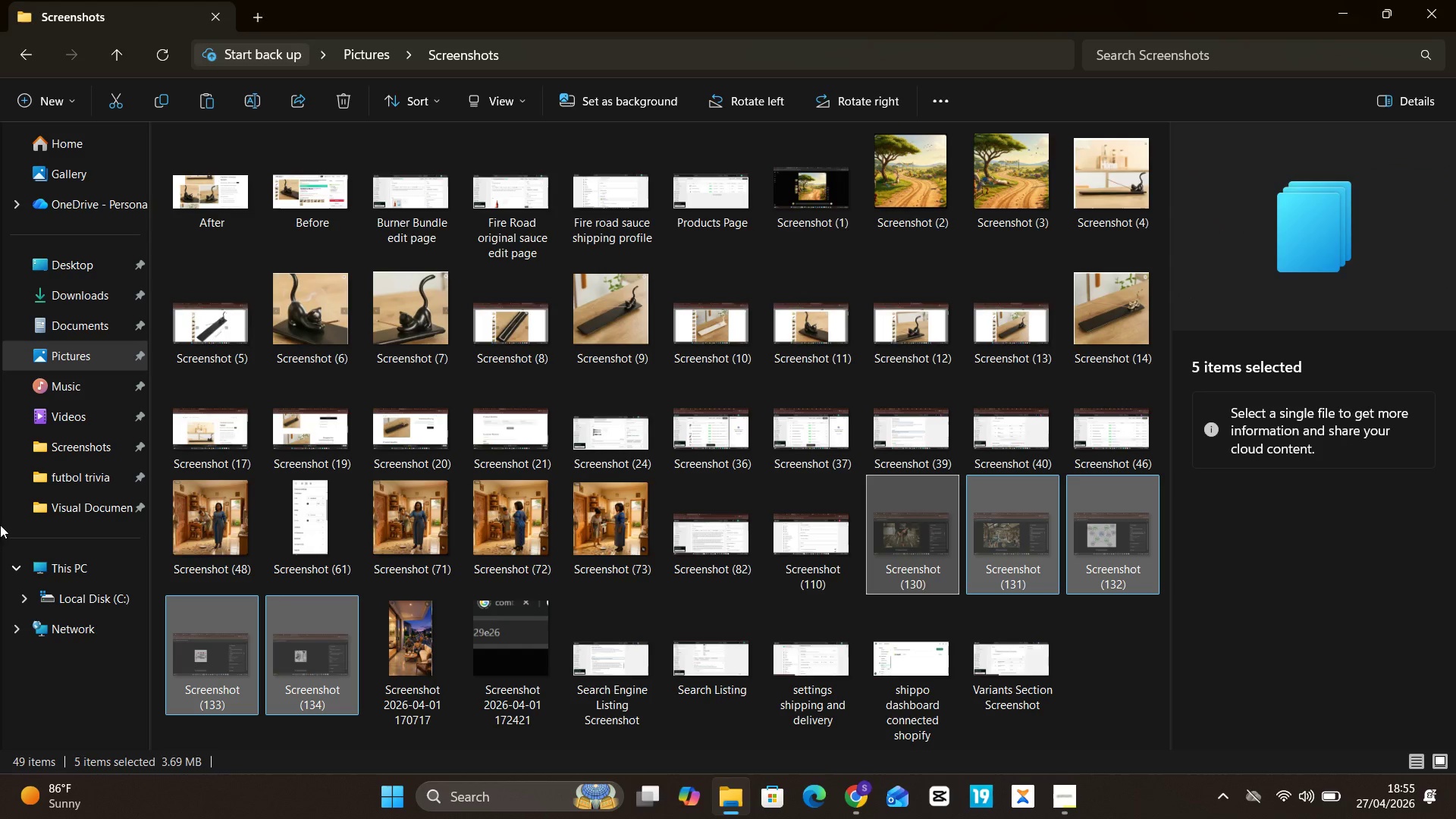 
hold_key(key=X, duration=0.34)
 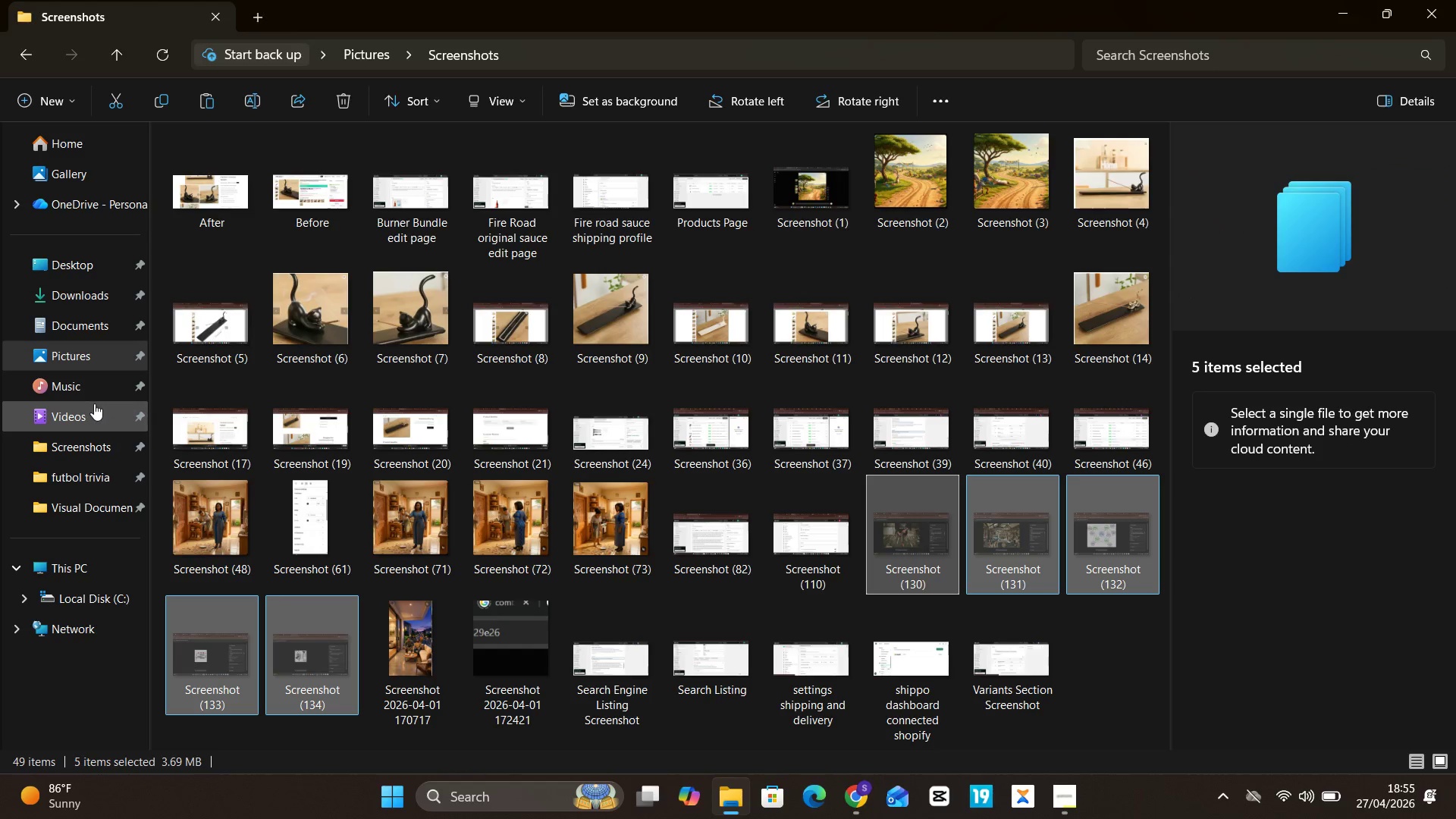 
left_click([77, 379])
 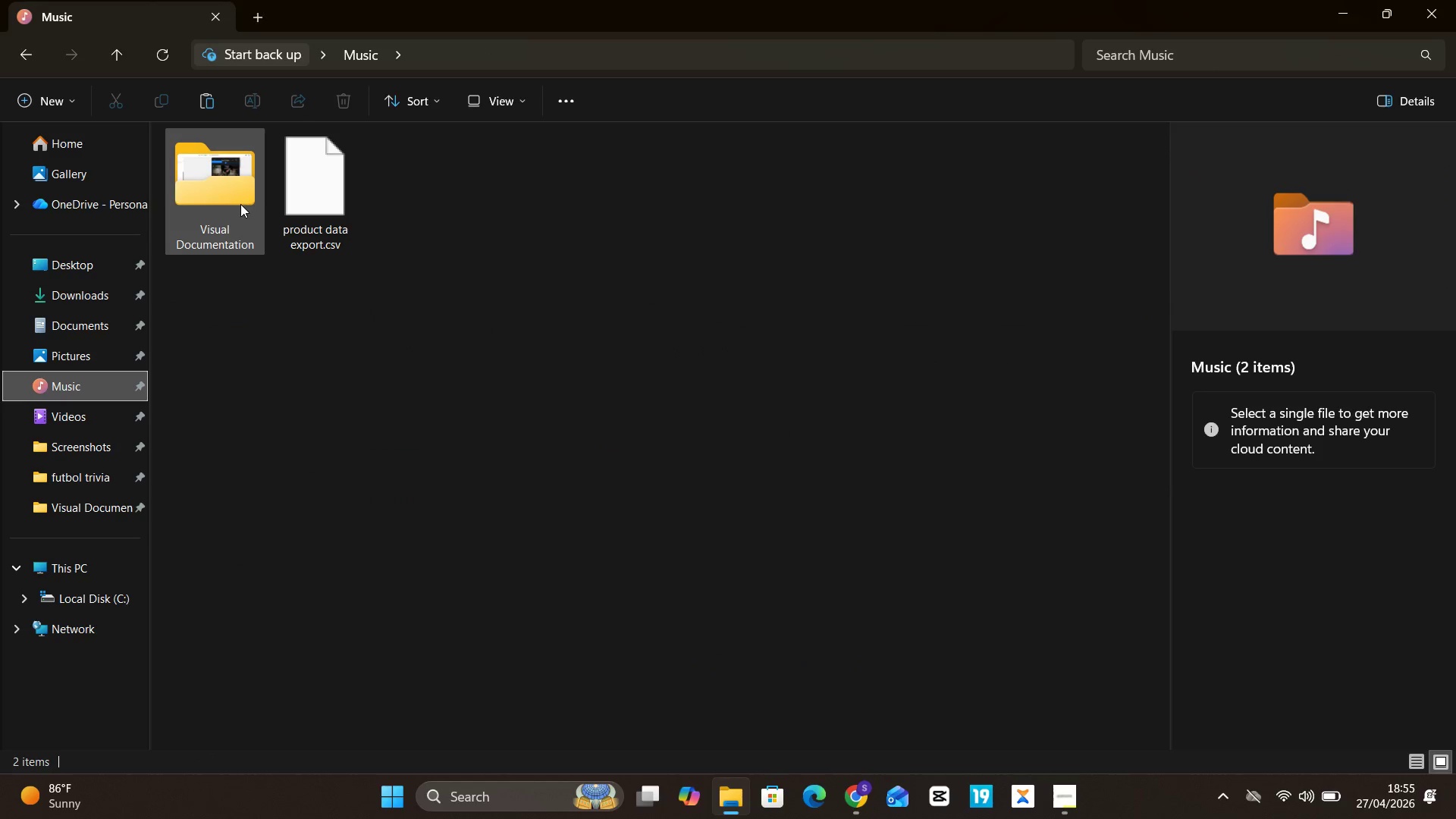 
double_click([240, 204])
 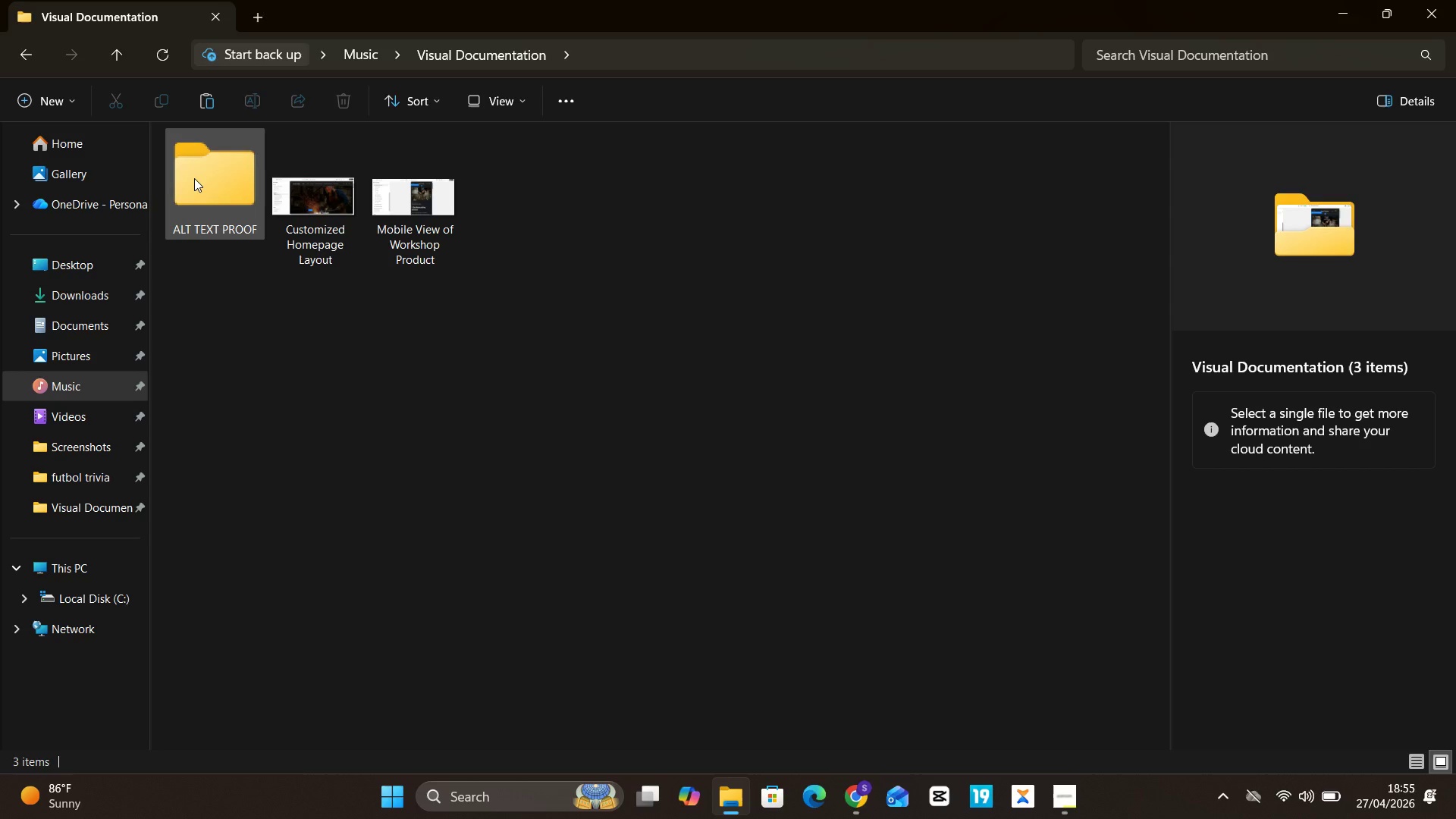 
double_click([194, 178])
 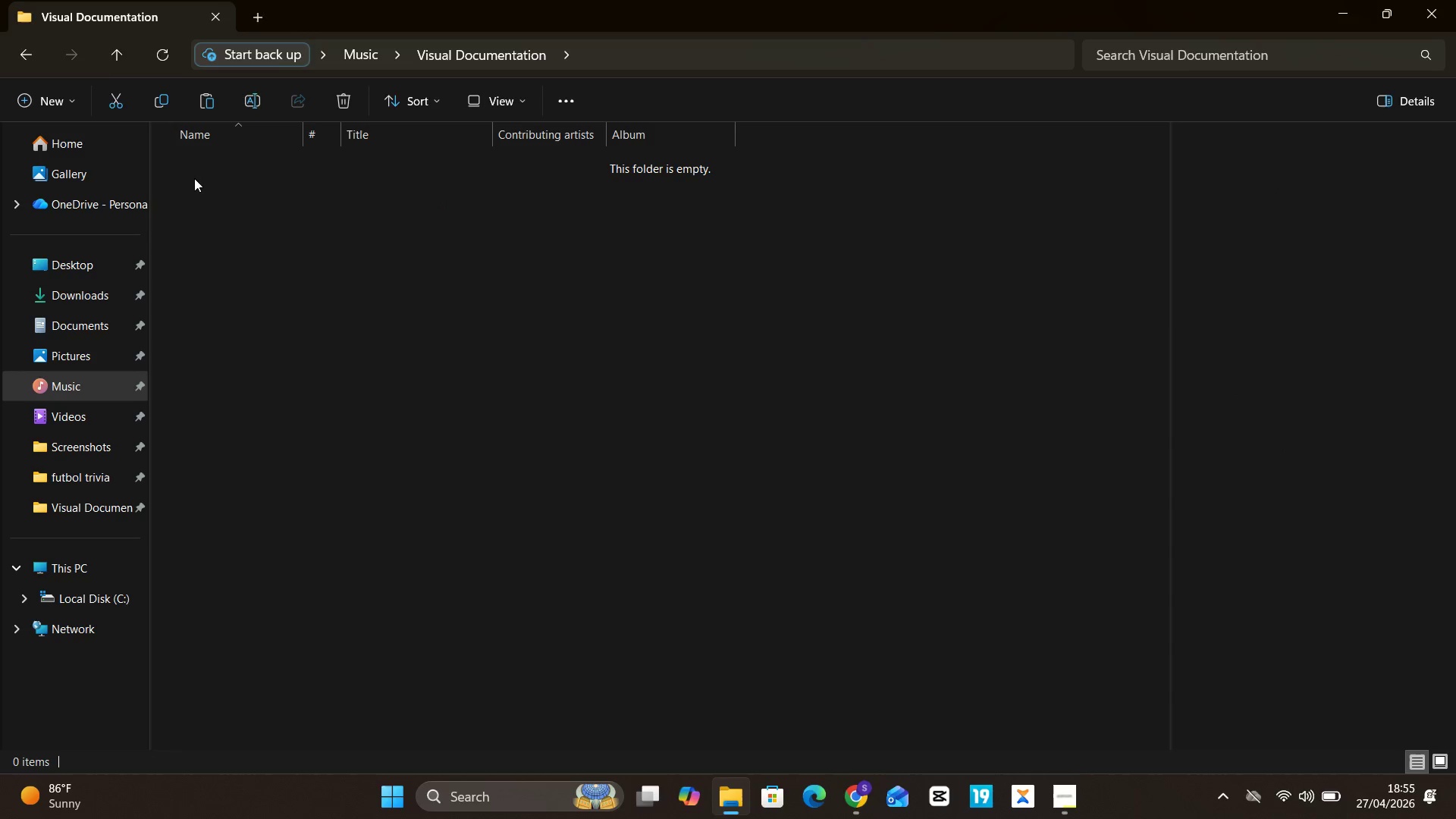 
key(Control+V)
 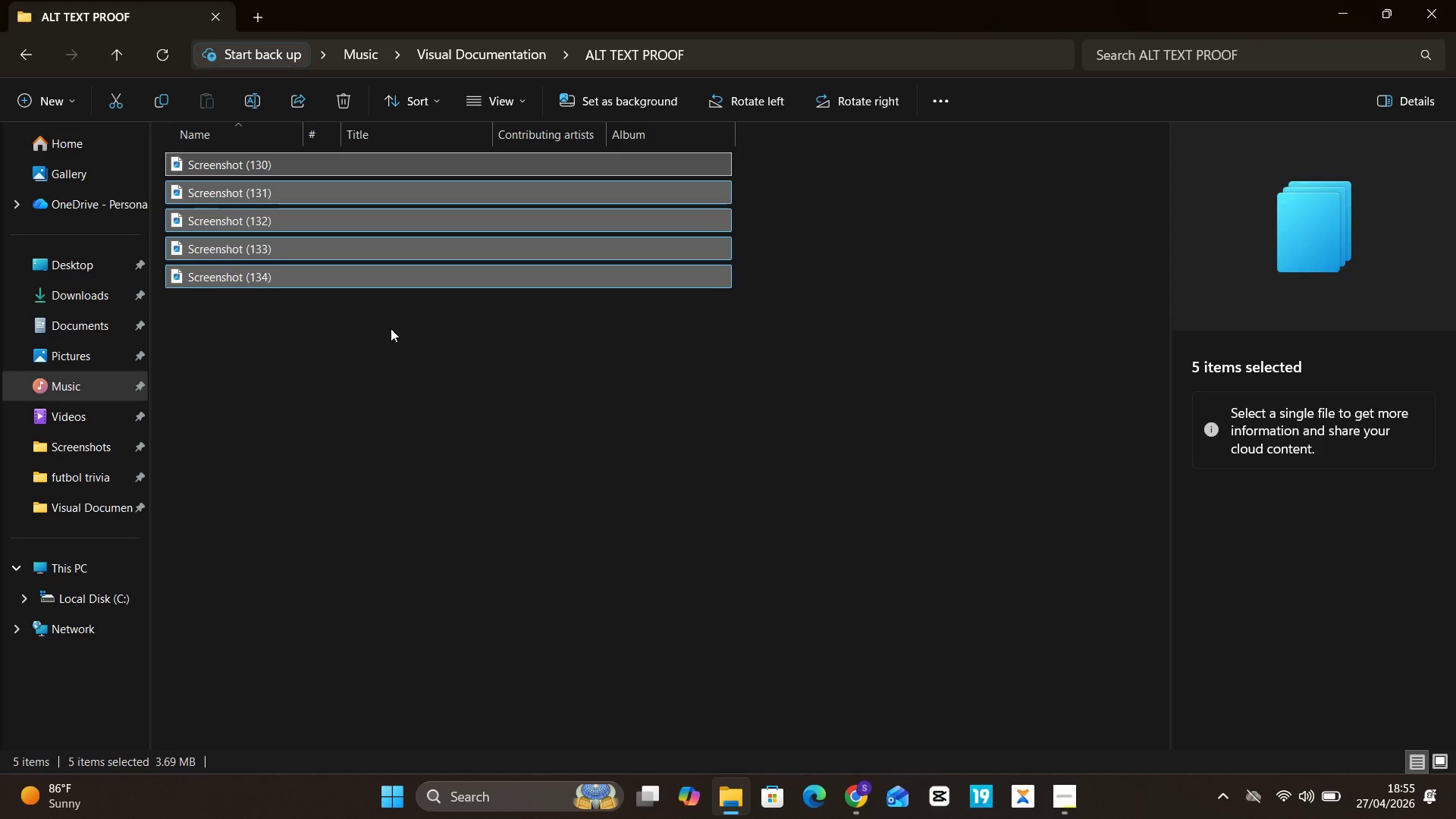 
left_click([393, 329])
 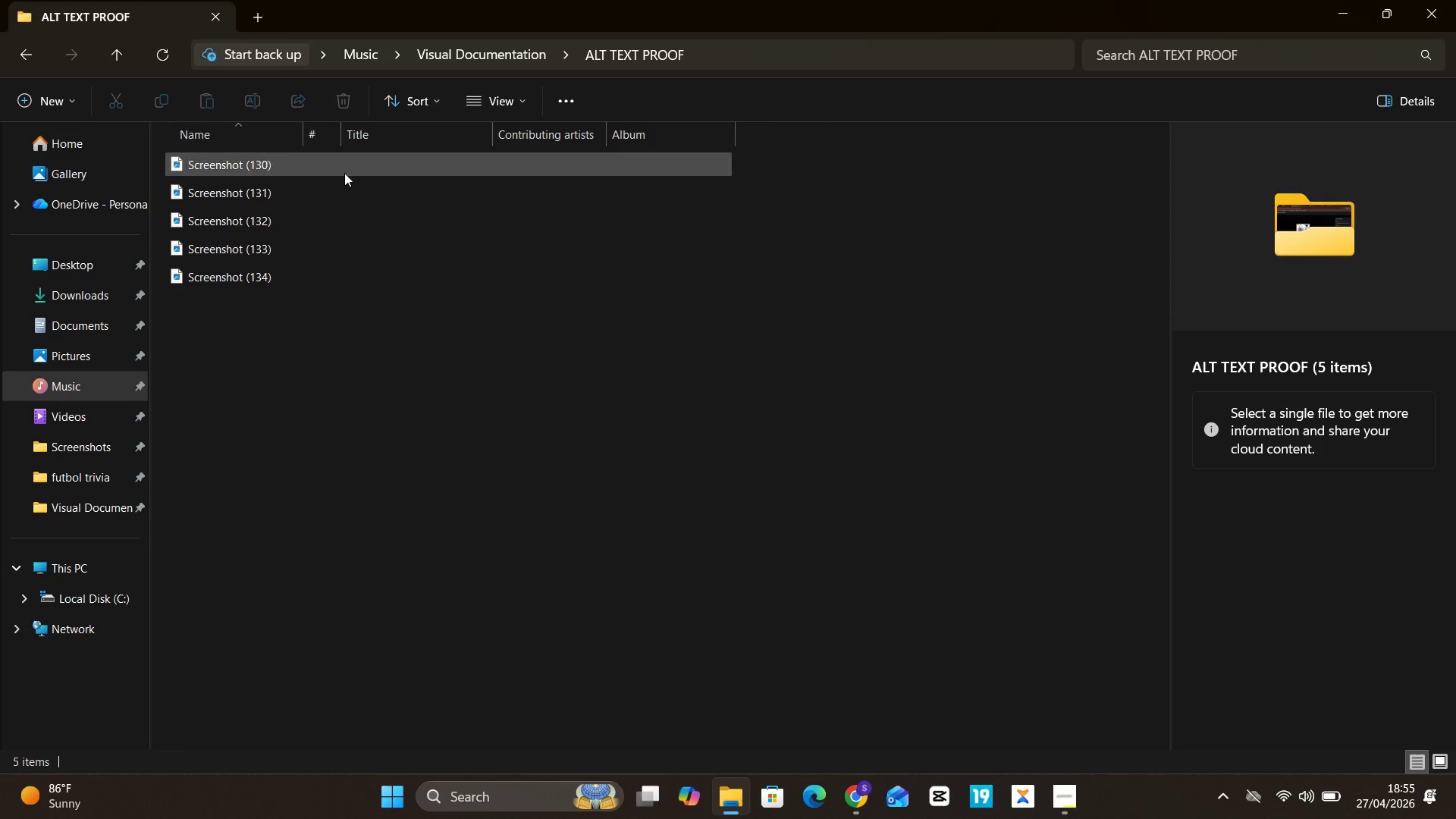 
double_click([344, 174])
 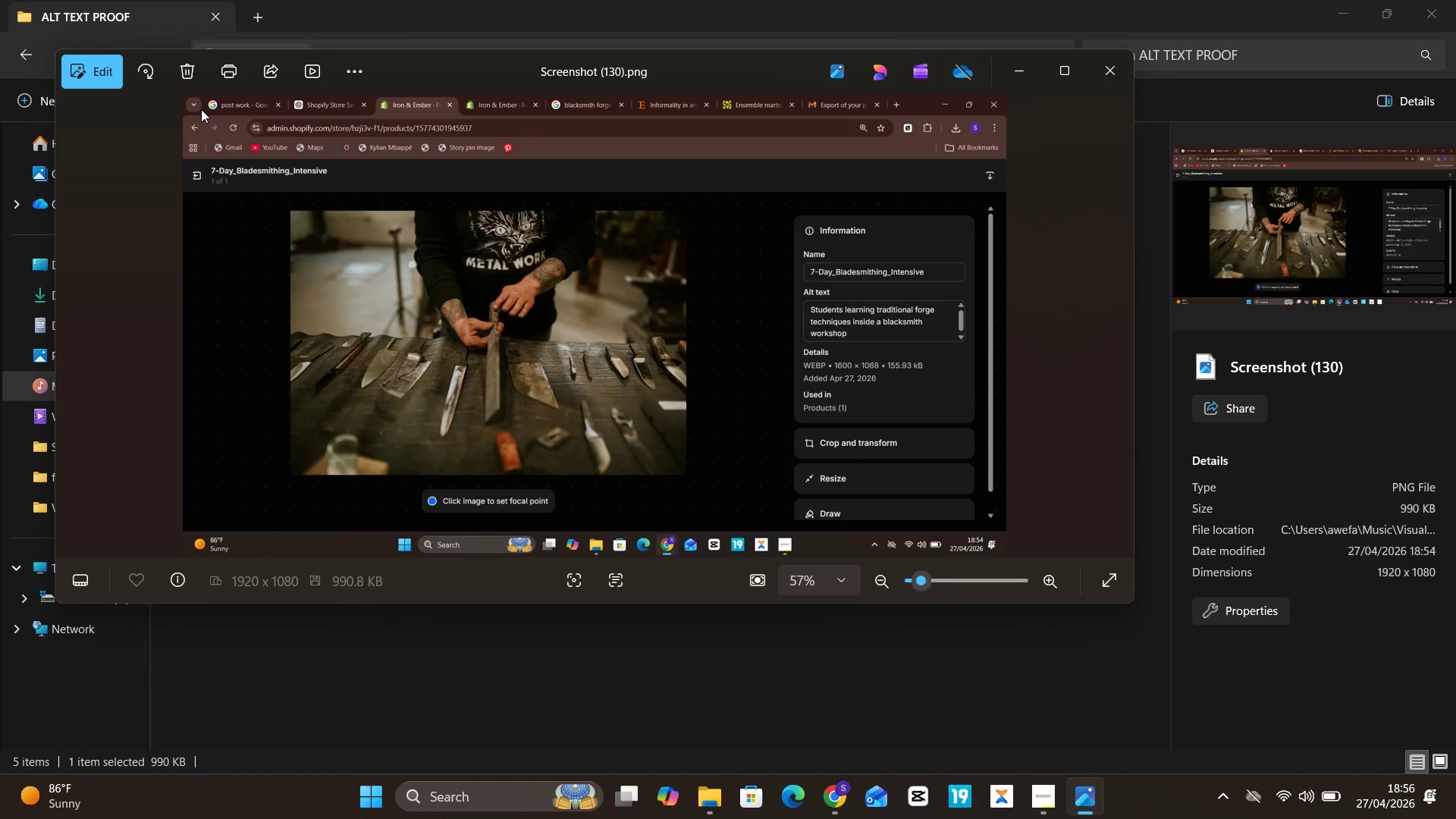 
left_click([73, 85])
 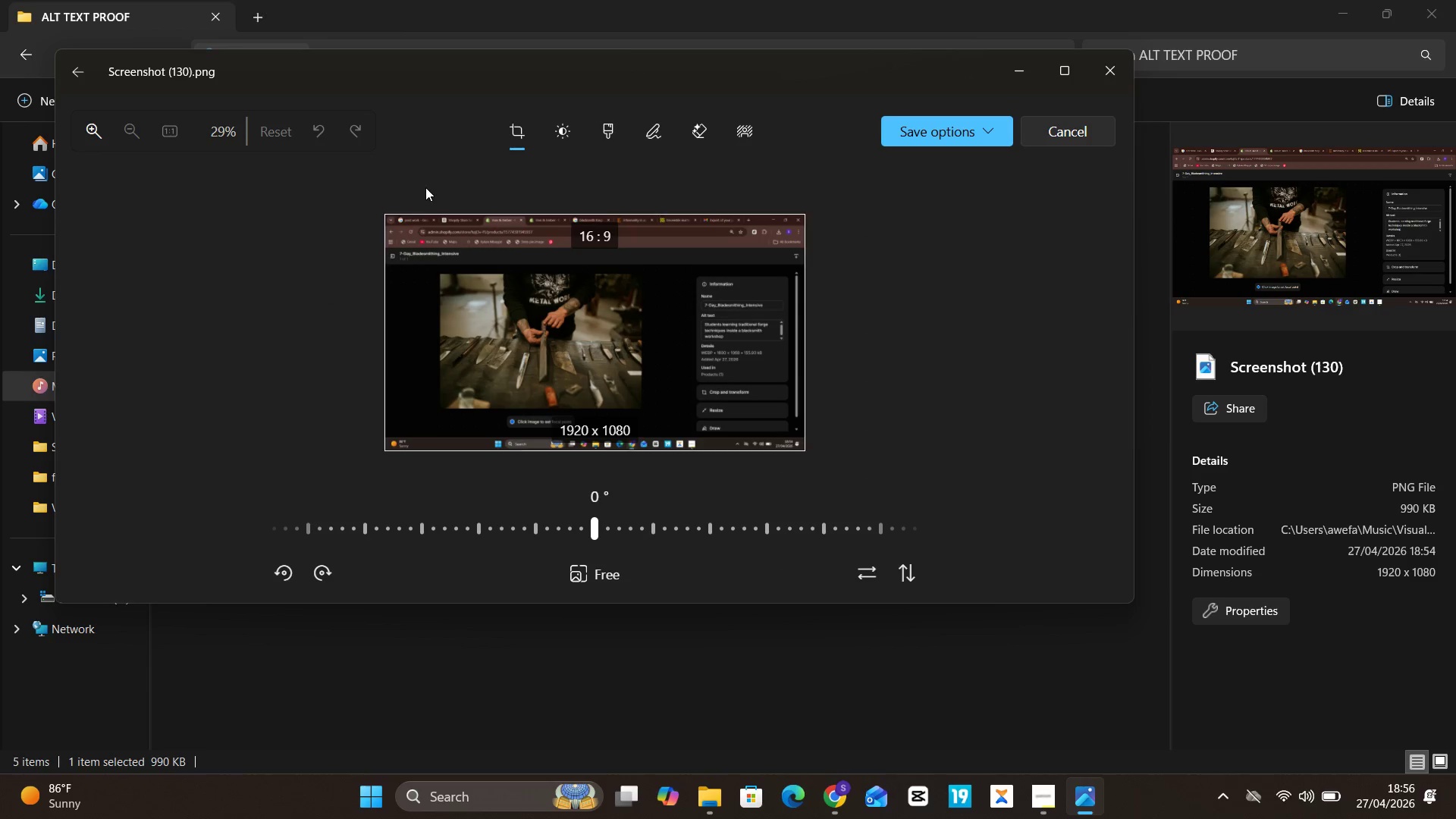 
left_click_drag(start_coordinate=[446, 206], to_coordinate=[452, 234])
 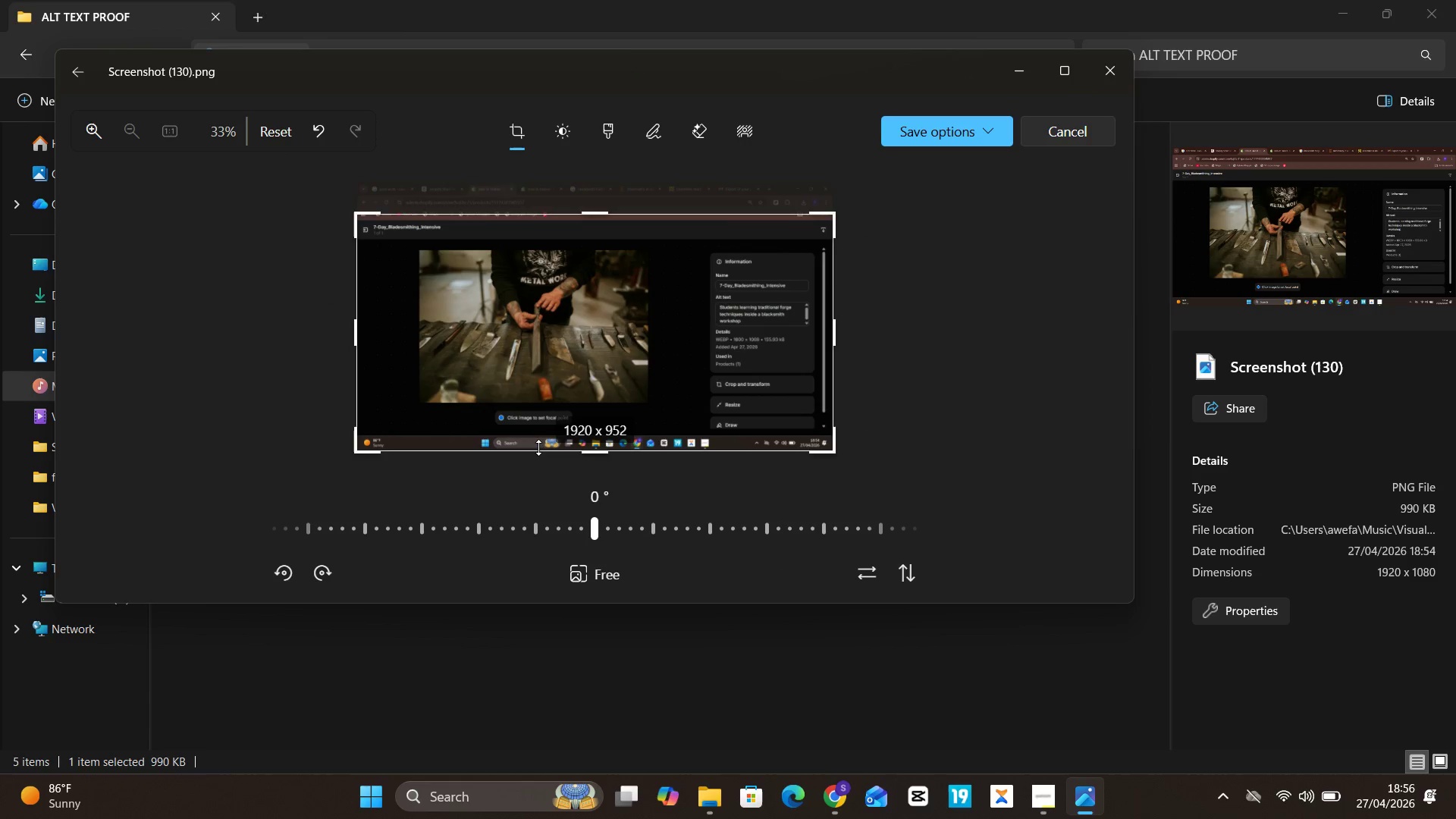 
left_click_drag(start_coordinate=[538, 450], to_coordinate=[563, 436])
 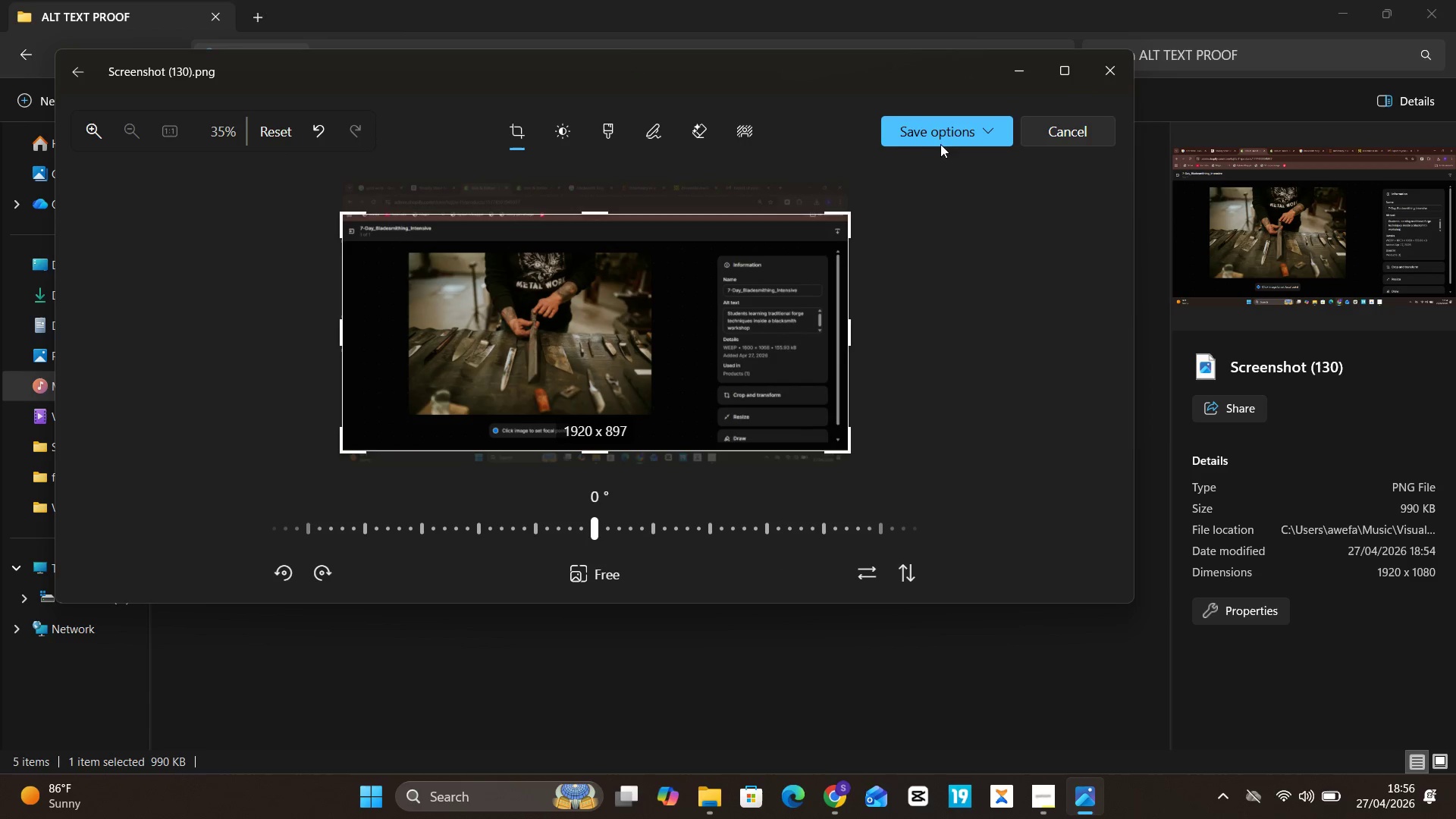 
left_click([943, 137])
 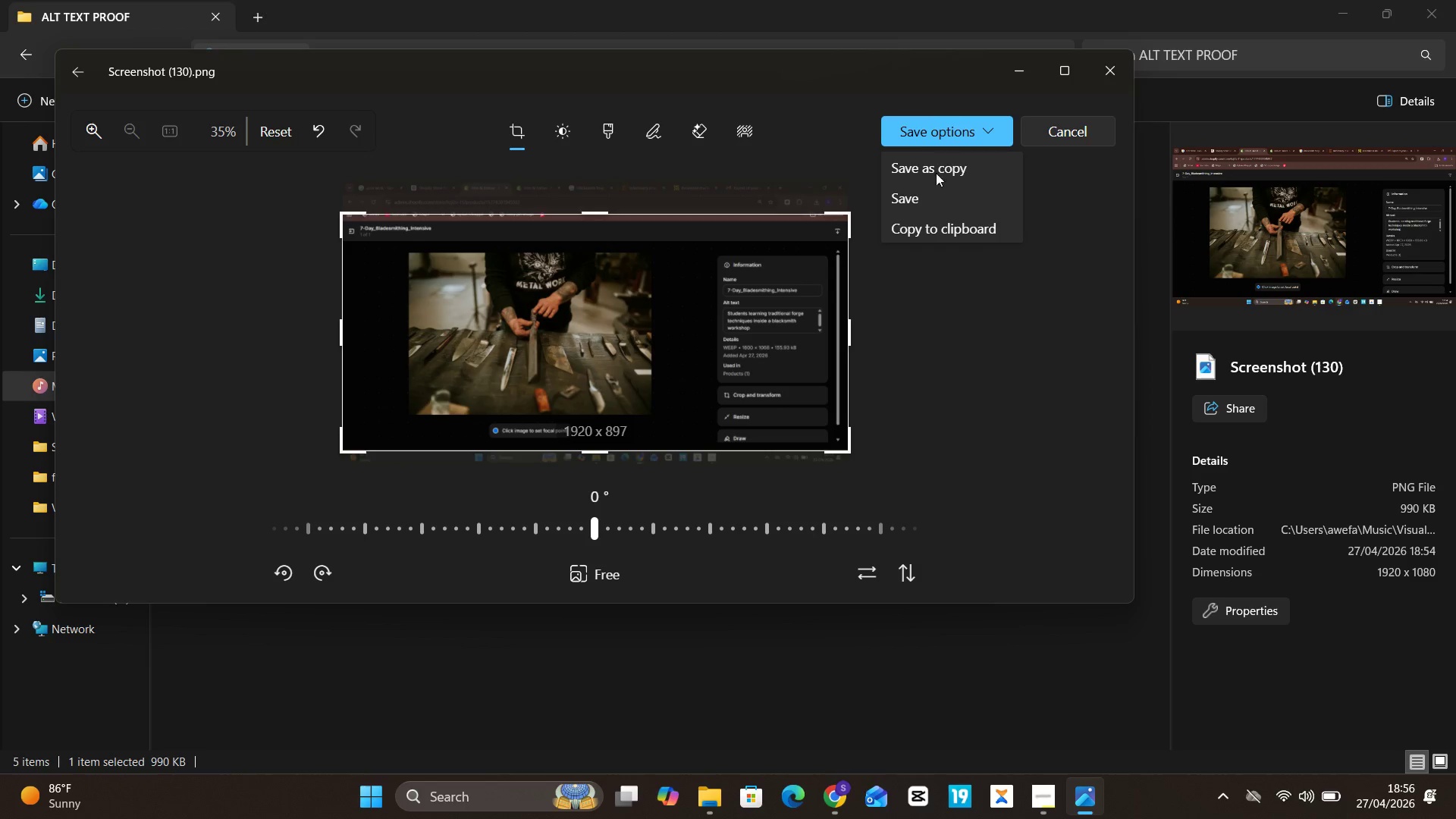 
left_click([927, 202])
 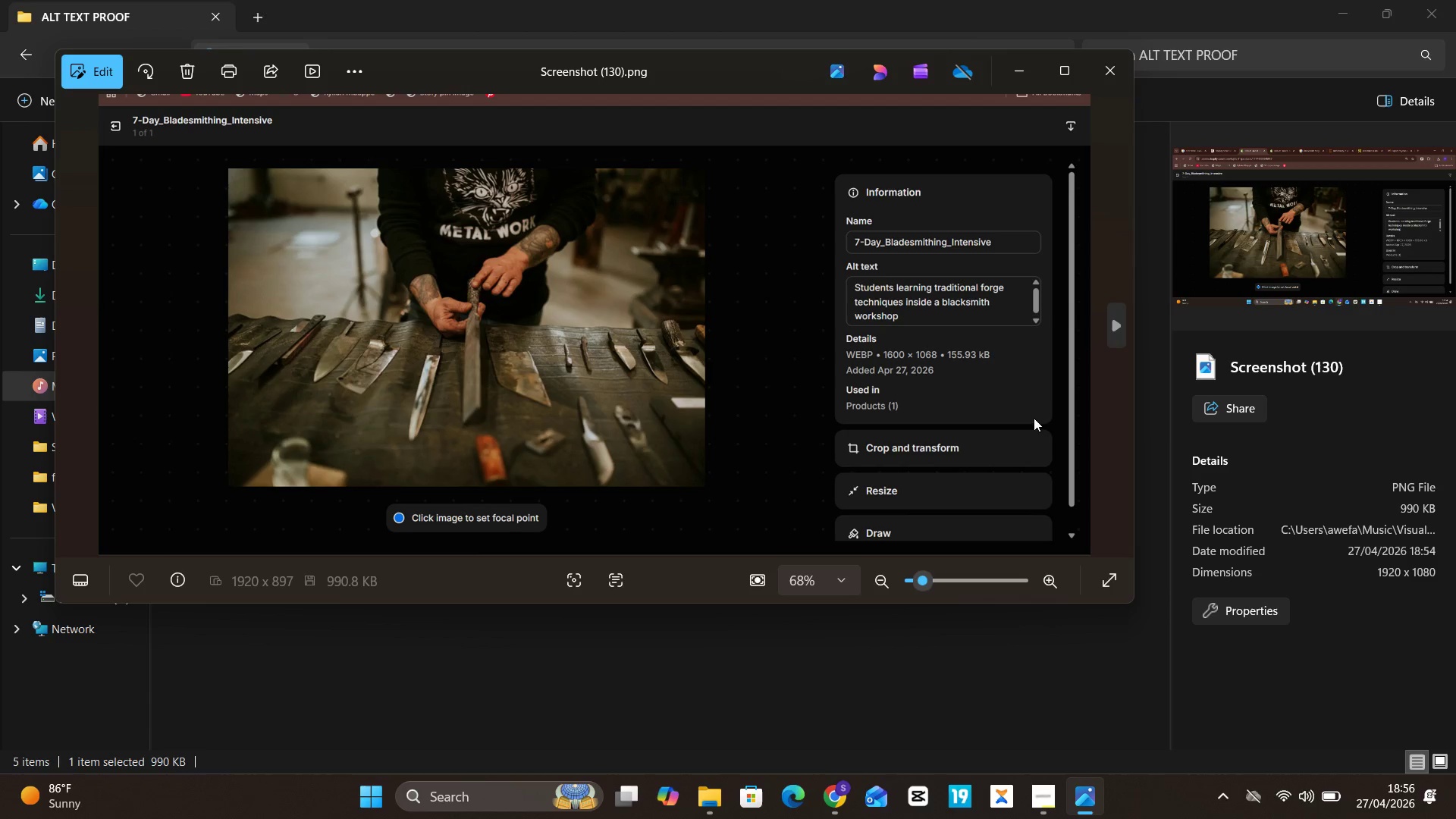 
left_click([1109, 319])
 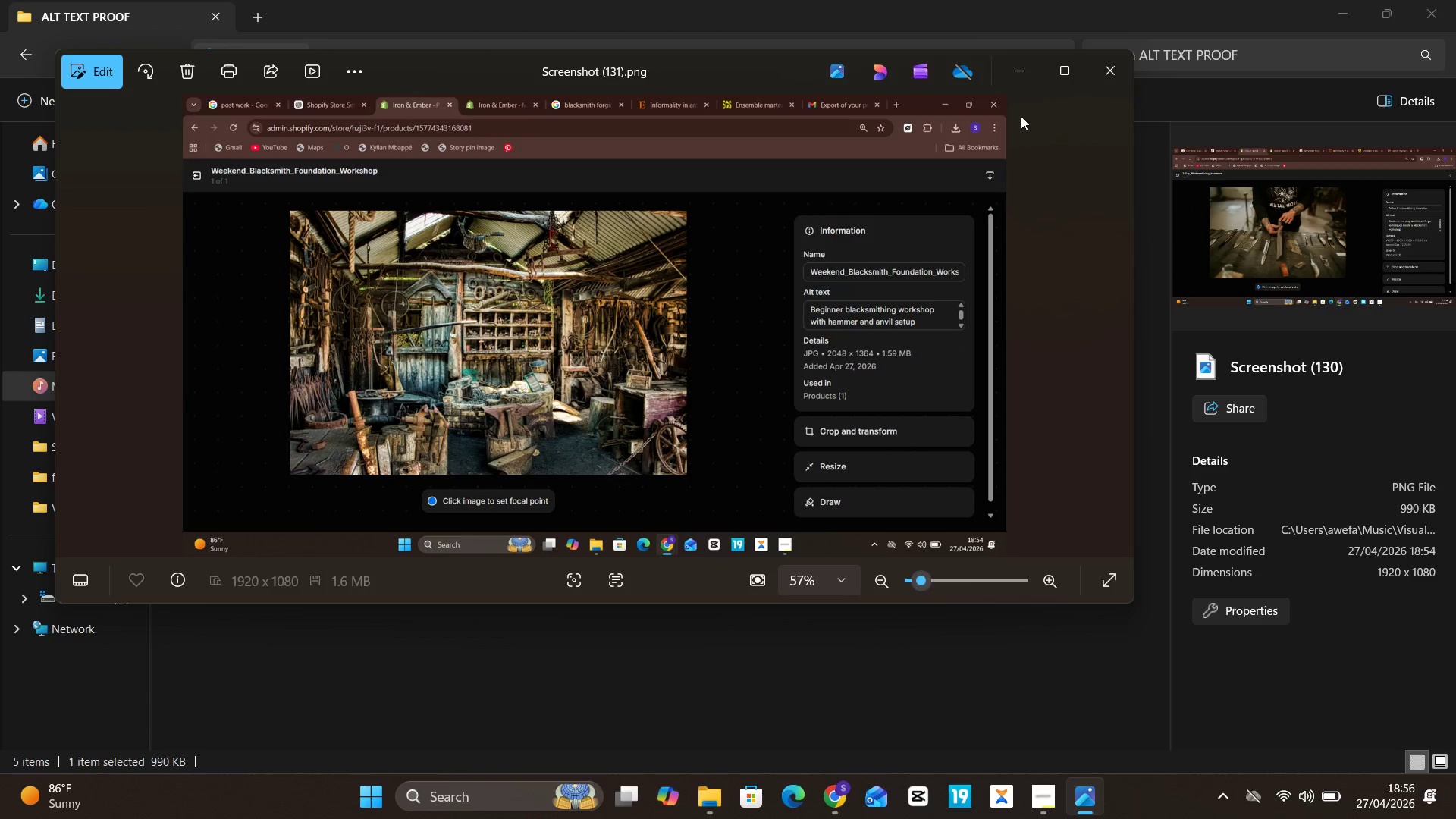 
left_click([1100, 71])
 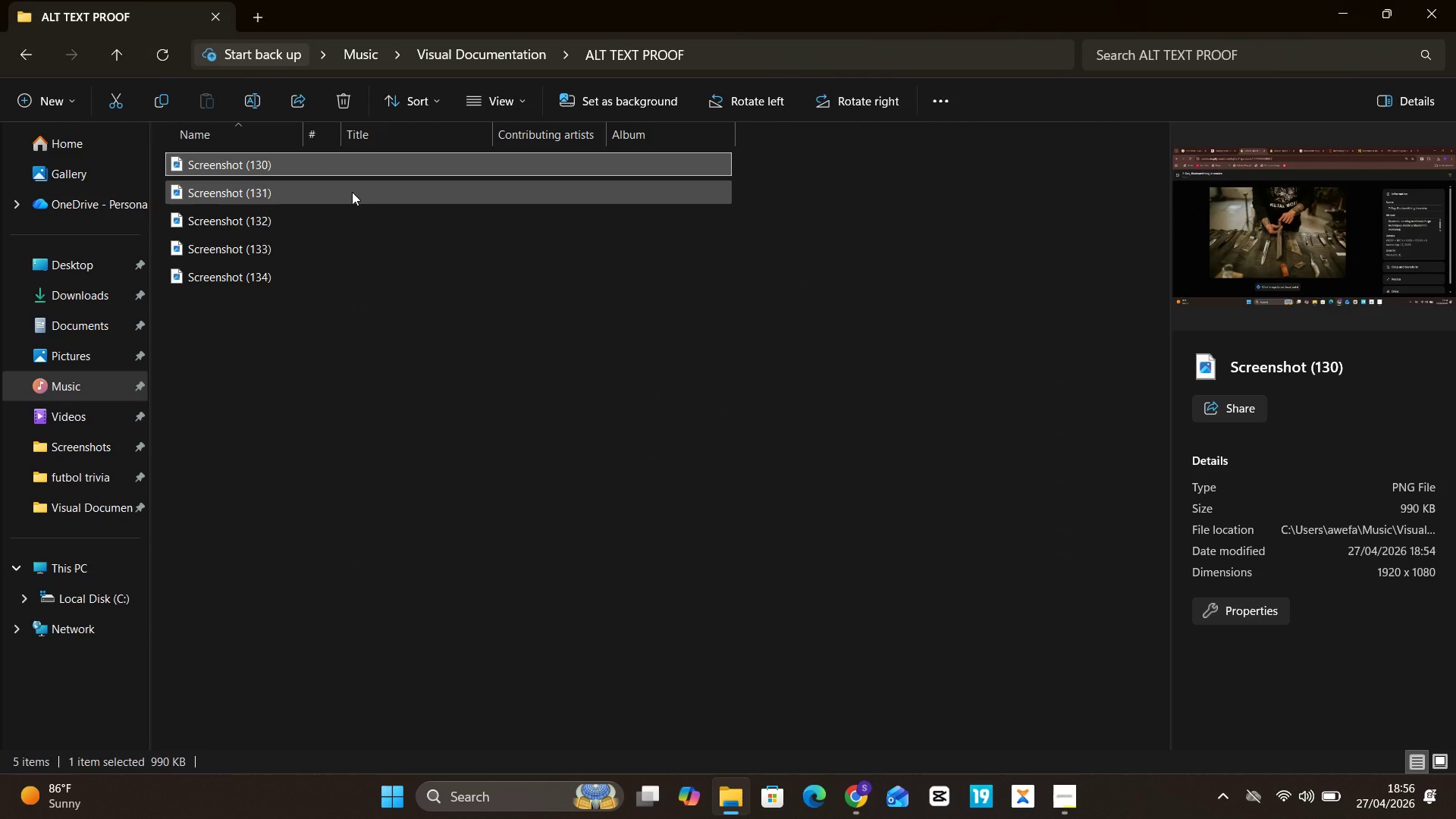 
left_click([352, 192])
 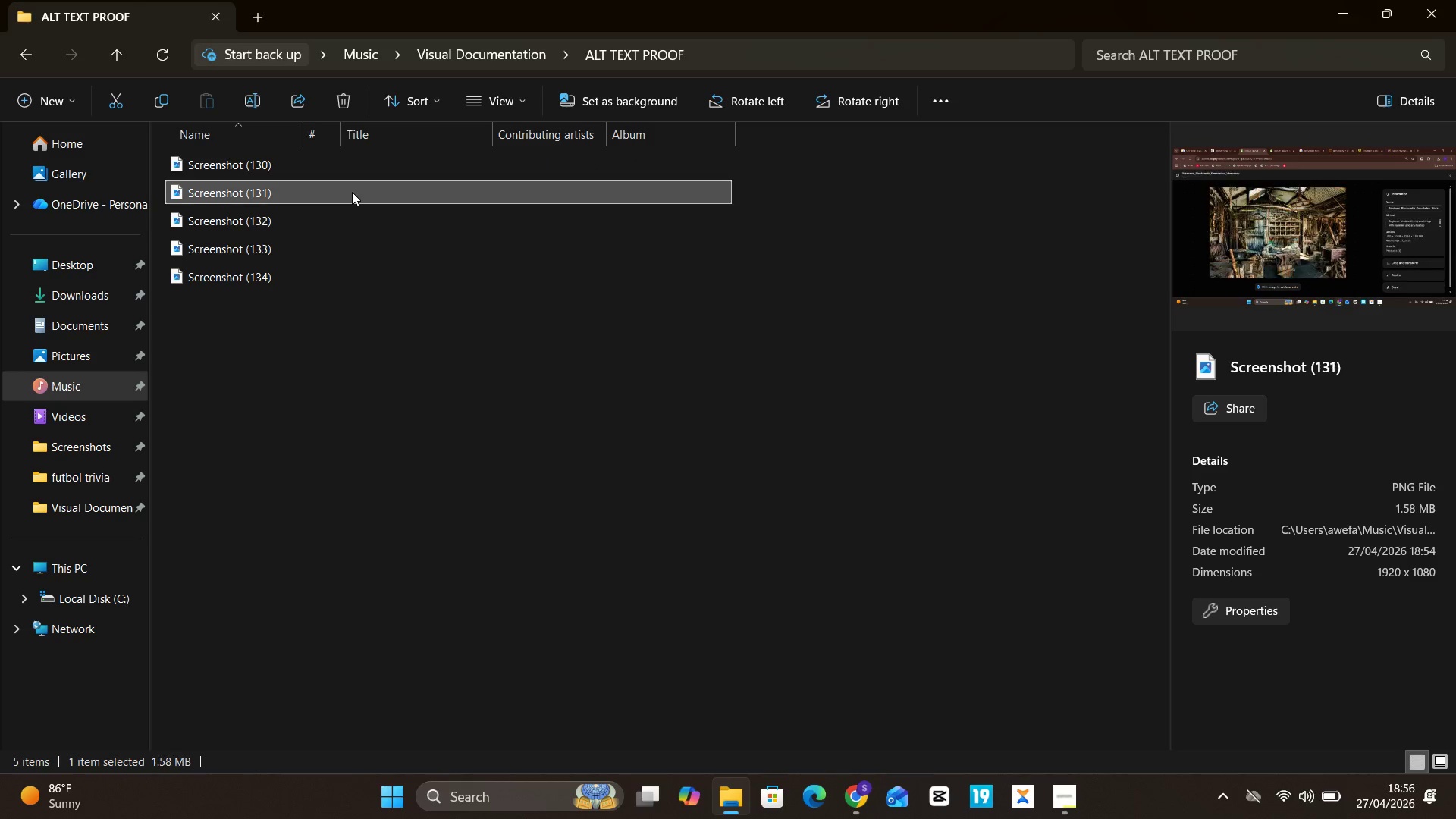 
double_click([352, 192])
 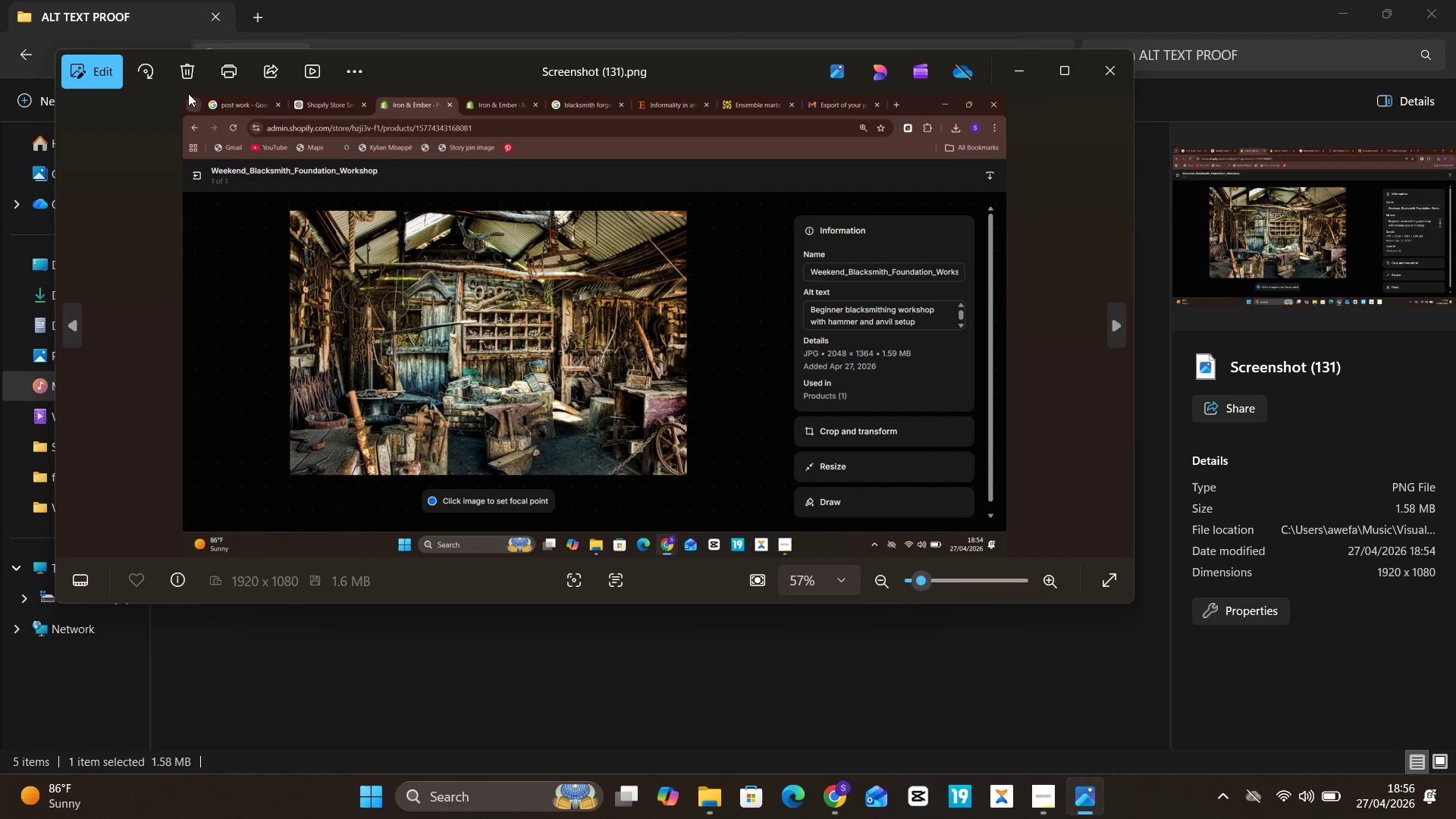 
left_click([98, 64])
 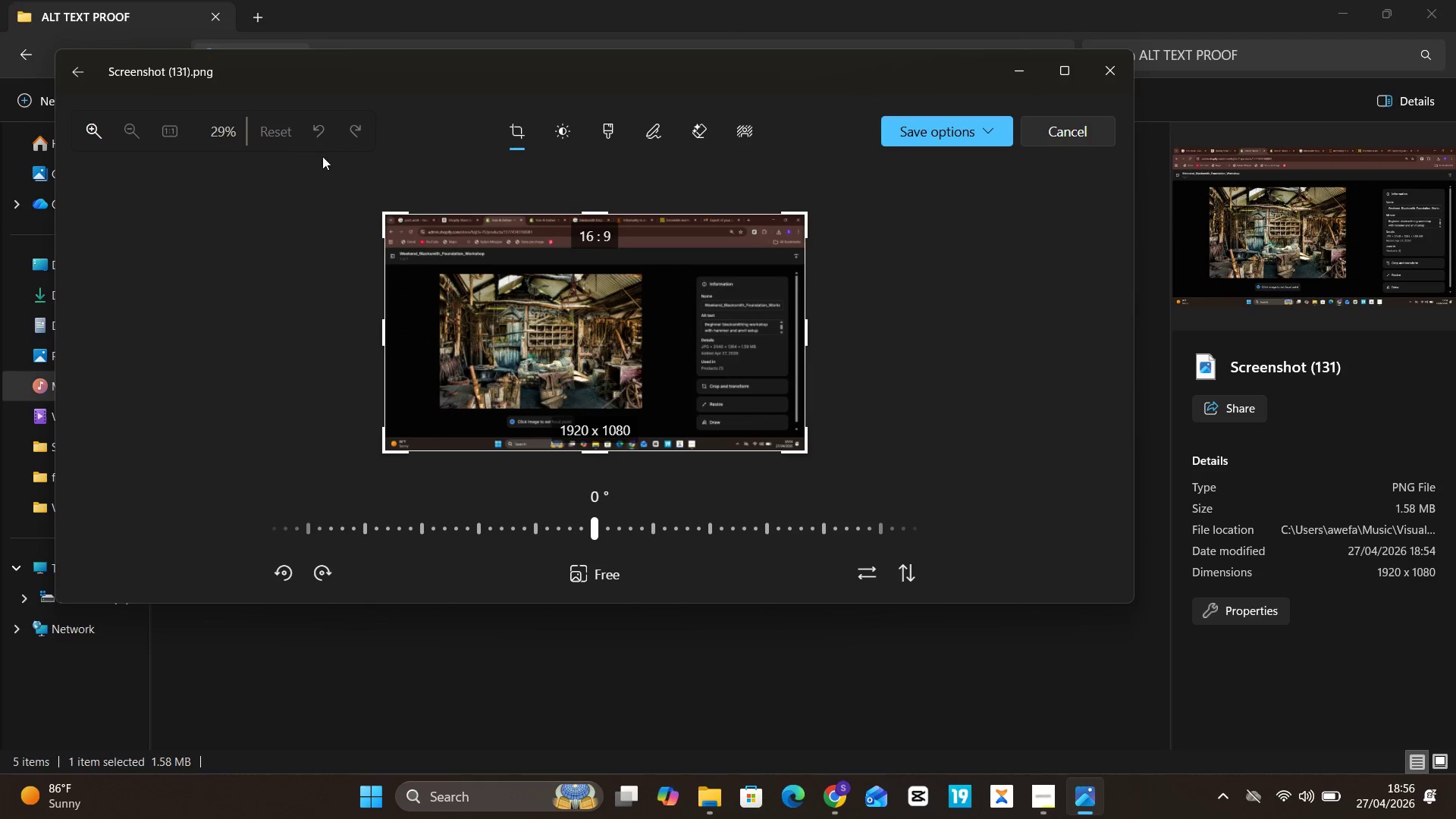 
left_click_drag(start_coordinate=[453, 206], to_coordinate=[466, 238])
 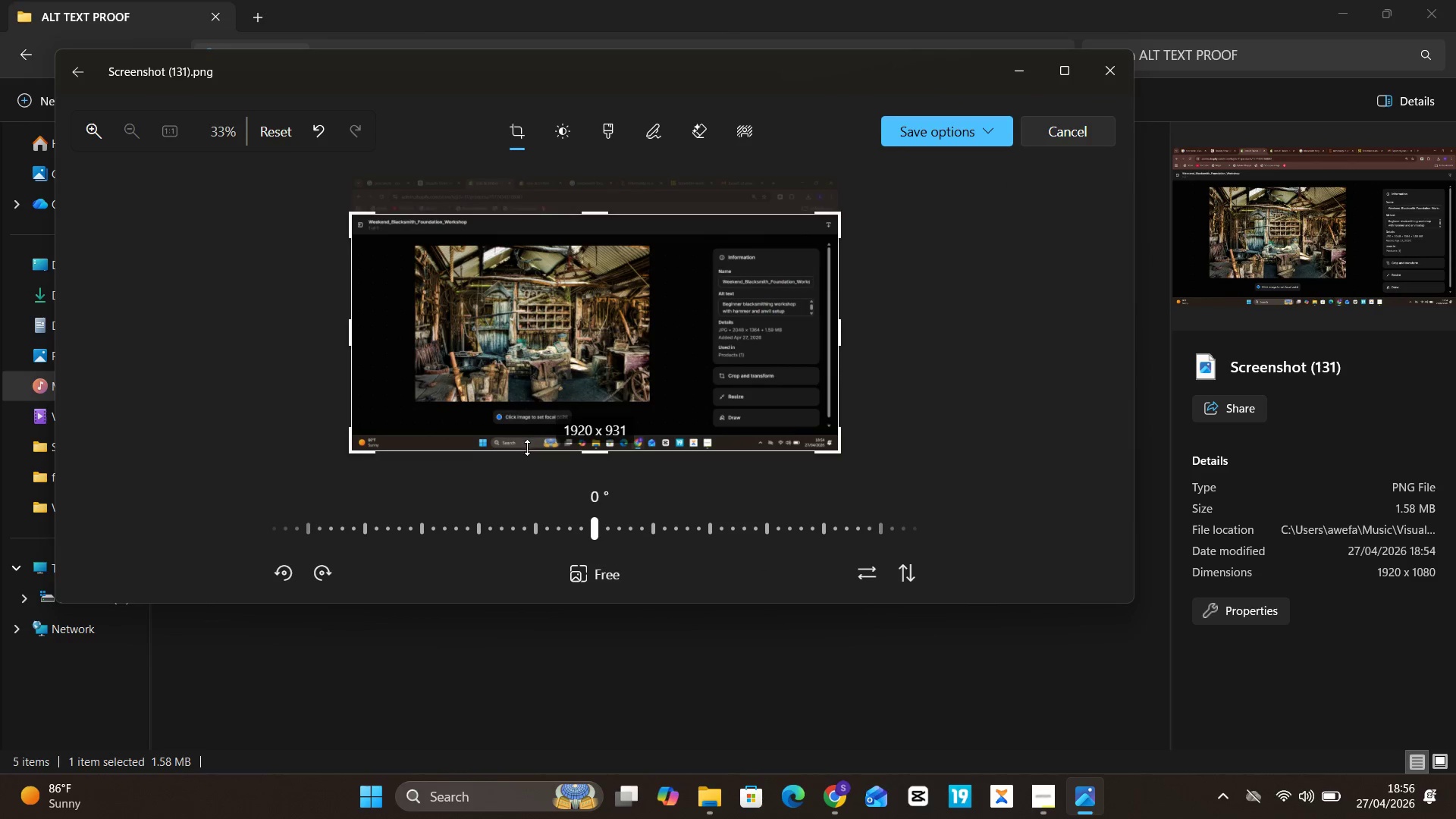 
left_click_drag(start_coordinate=[527, 447], to_coordinate=[552, 438])
 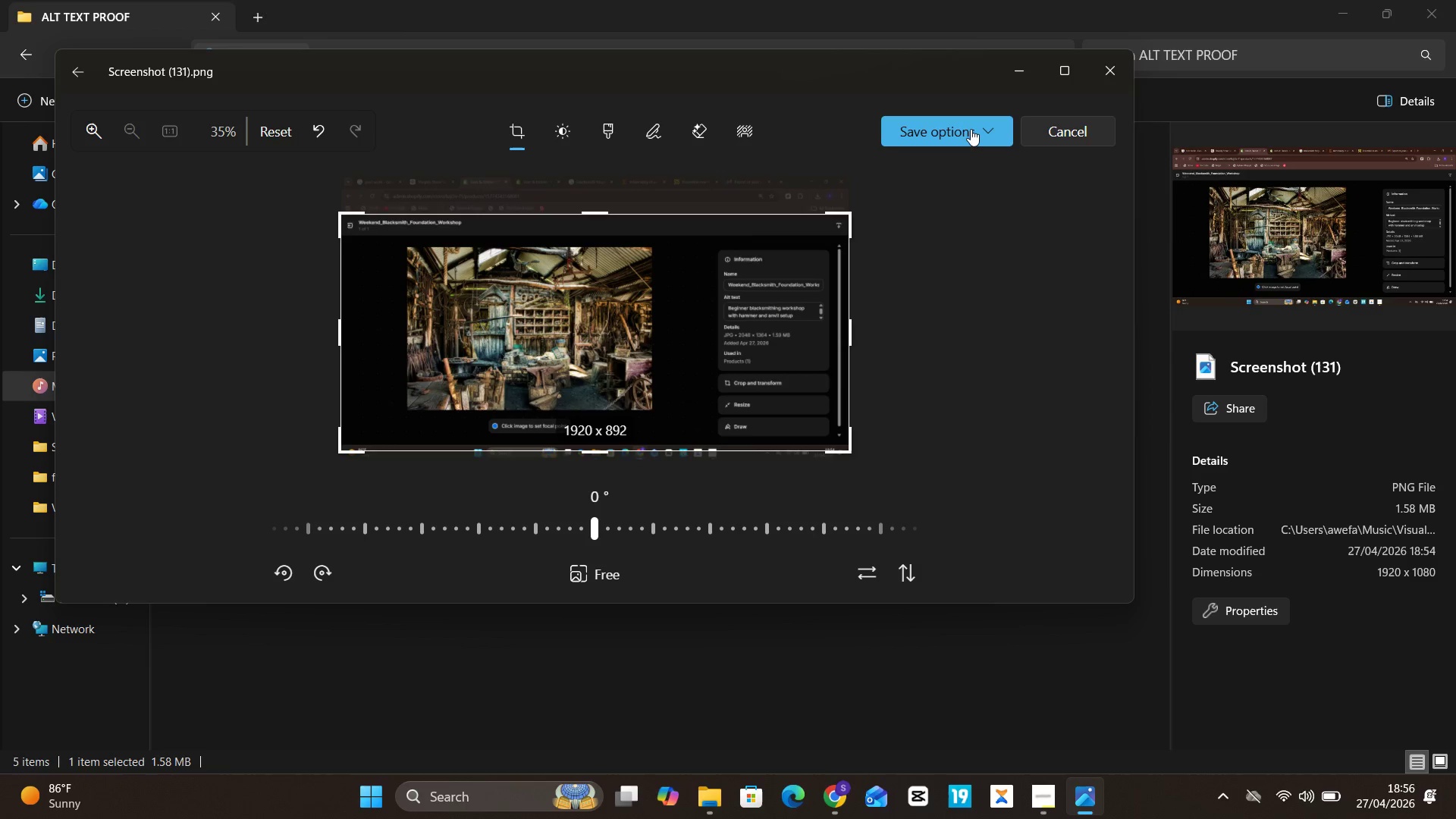 
left_click([970, 136])
 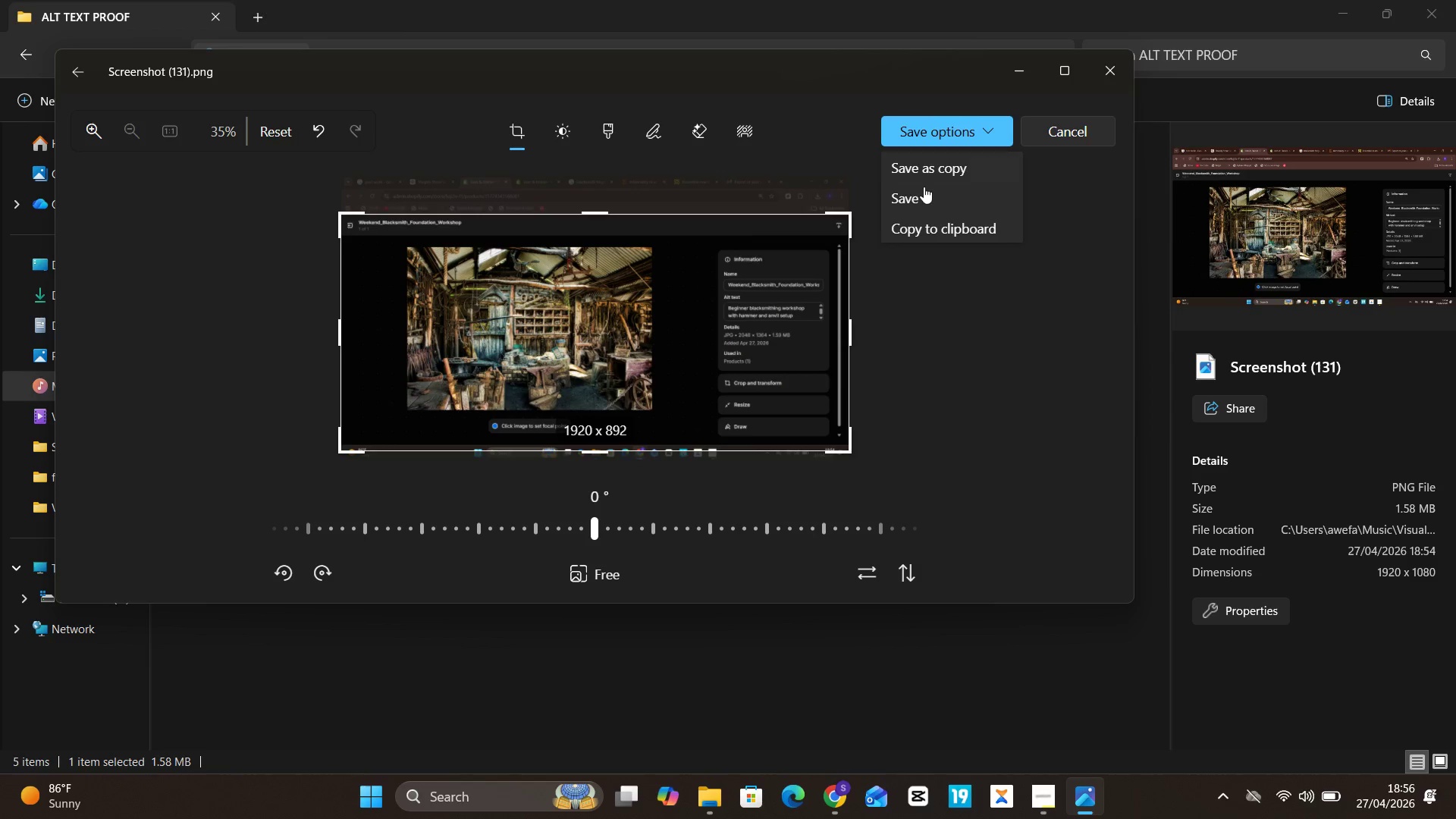 
left_click([919, 194])
 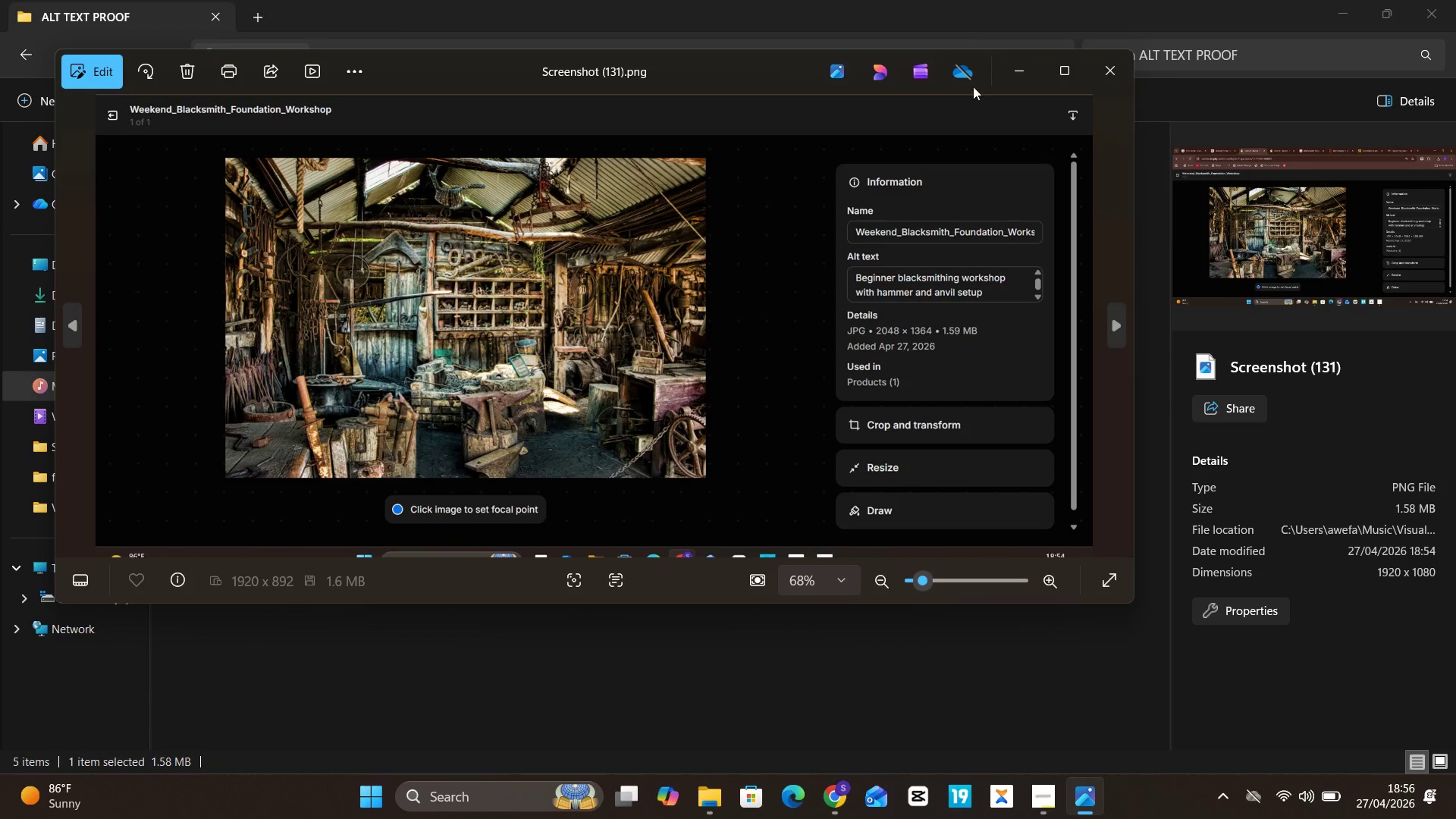 
left_click([1101, 68])
 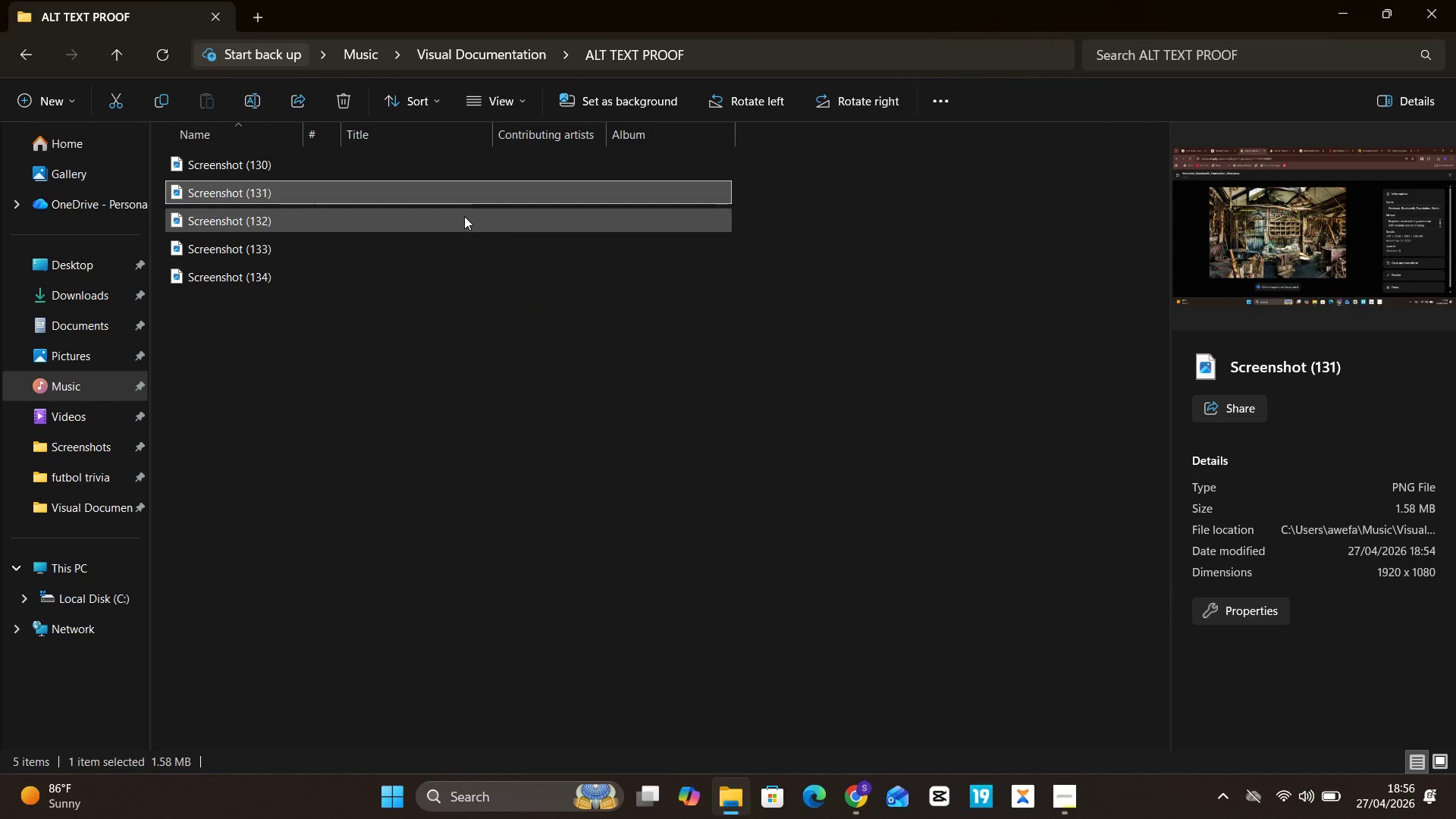 
double_click([464, 216])
 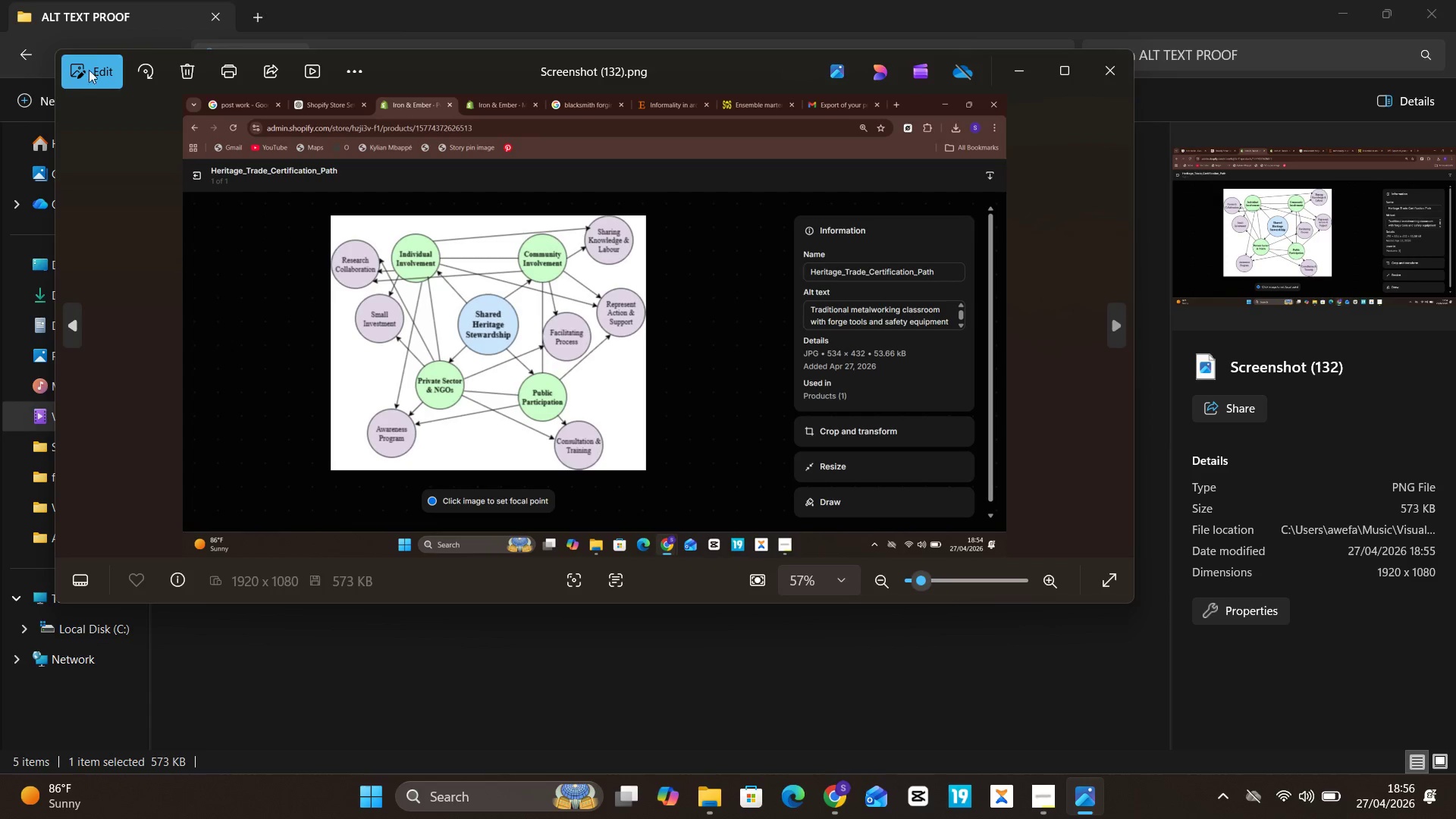 
left_click([95, 71])
 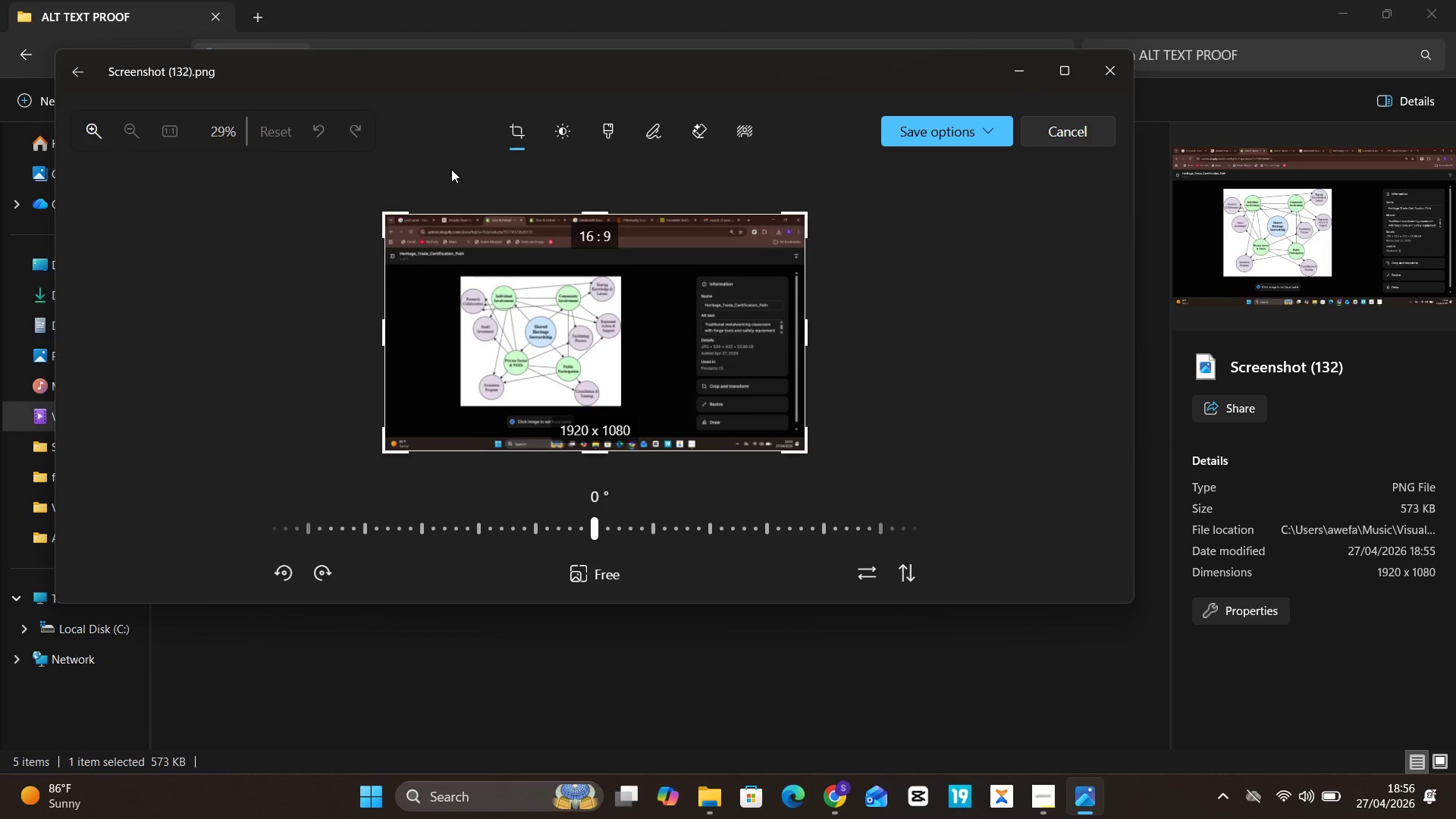 
left_click_drag(start_coordinate=[495, 215], to_coordinate=[516, 247])
 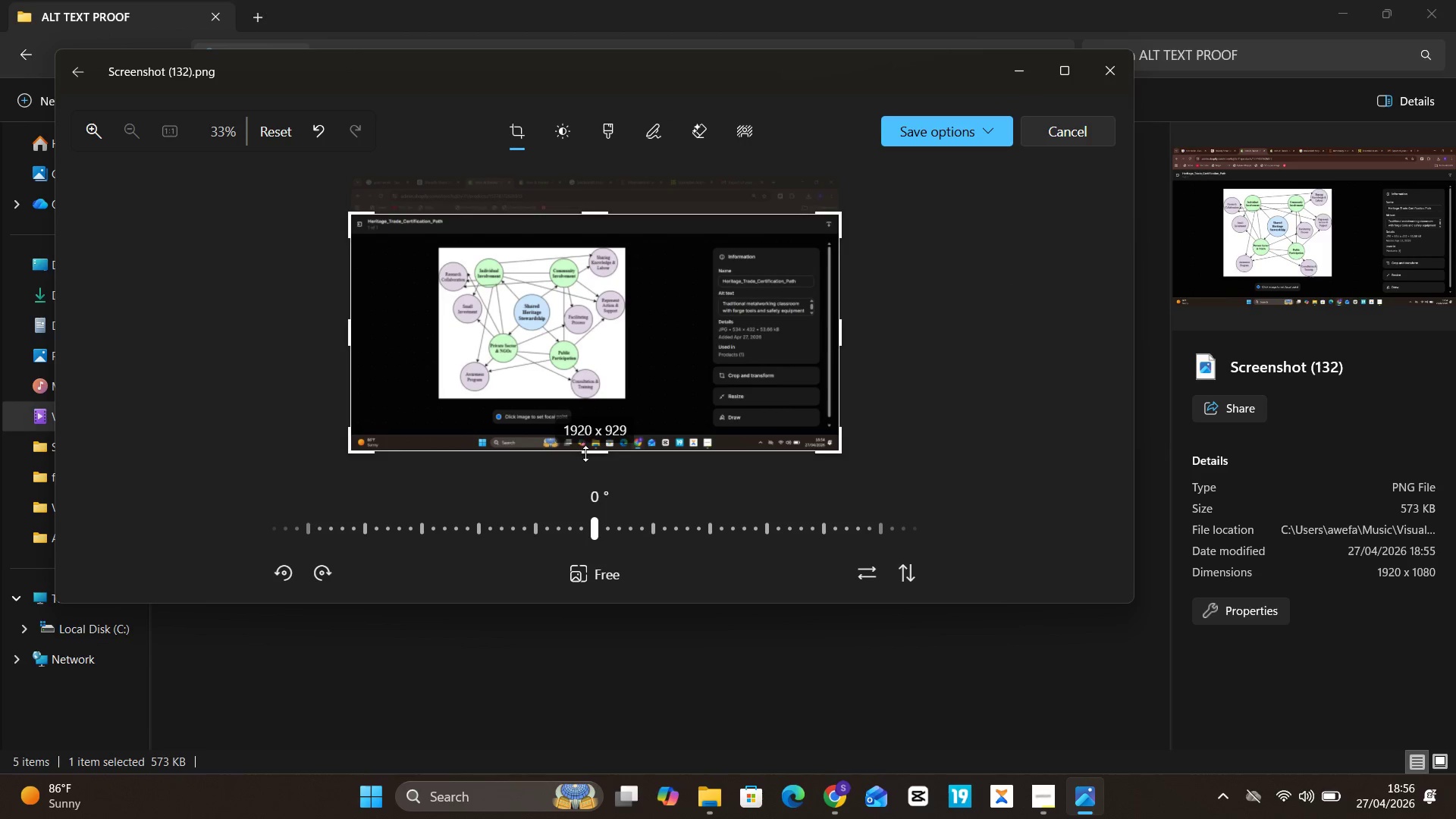 
left_click_drag(start_coordinate=[585, 453], to_coordinate=[606, 441])
 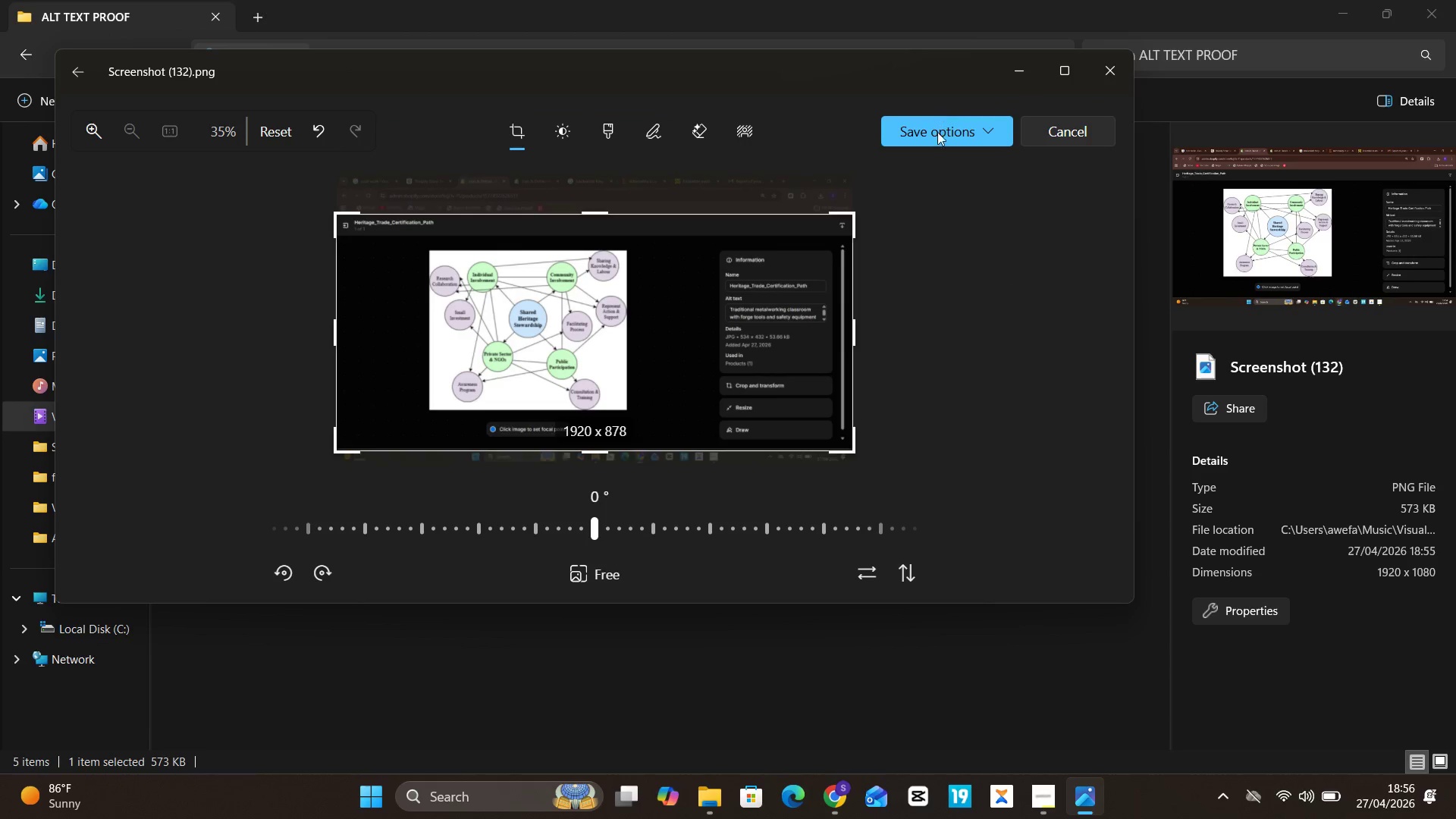 
left_click([939, 152])
 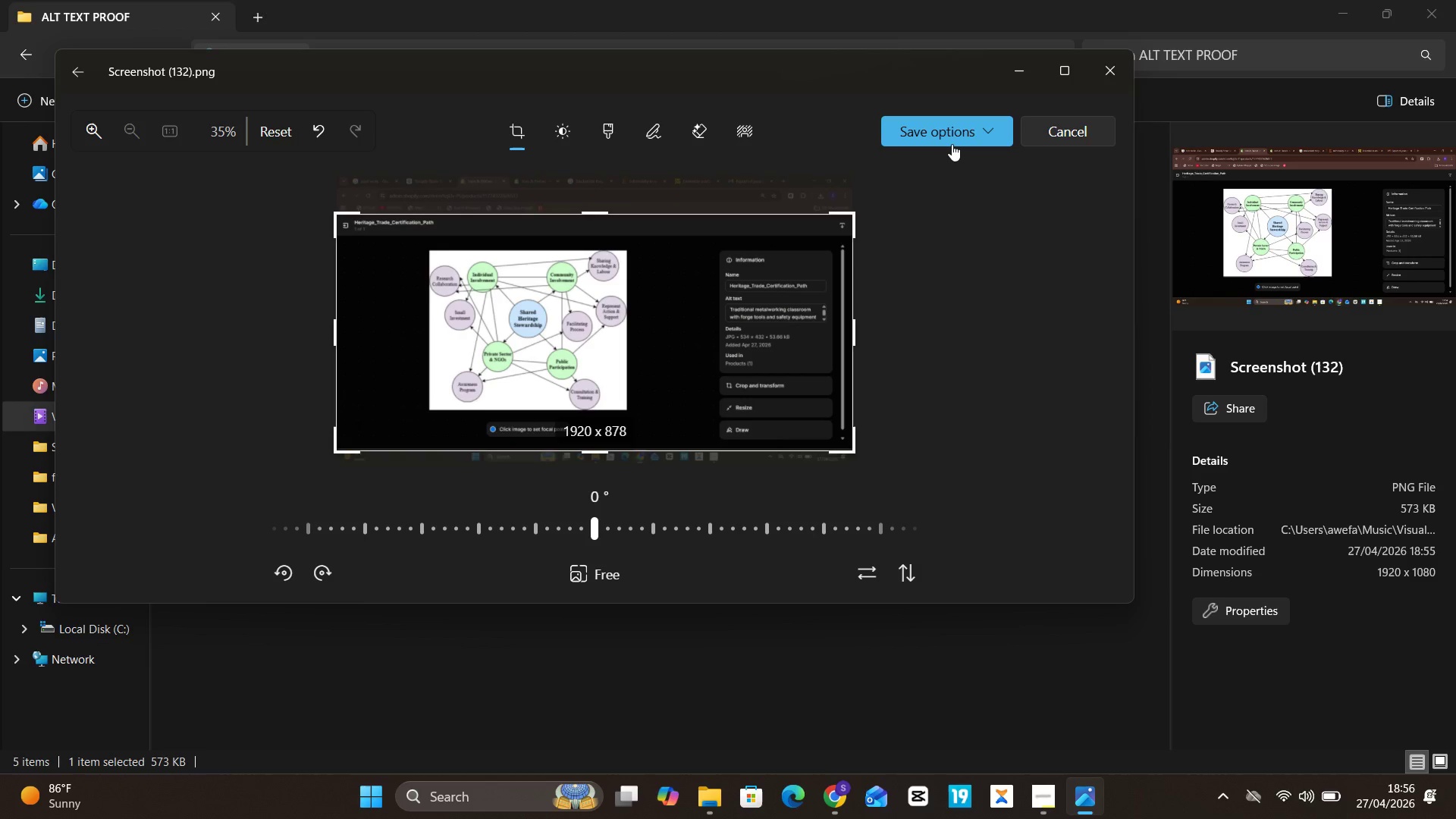 
left_click([952, 144])
 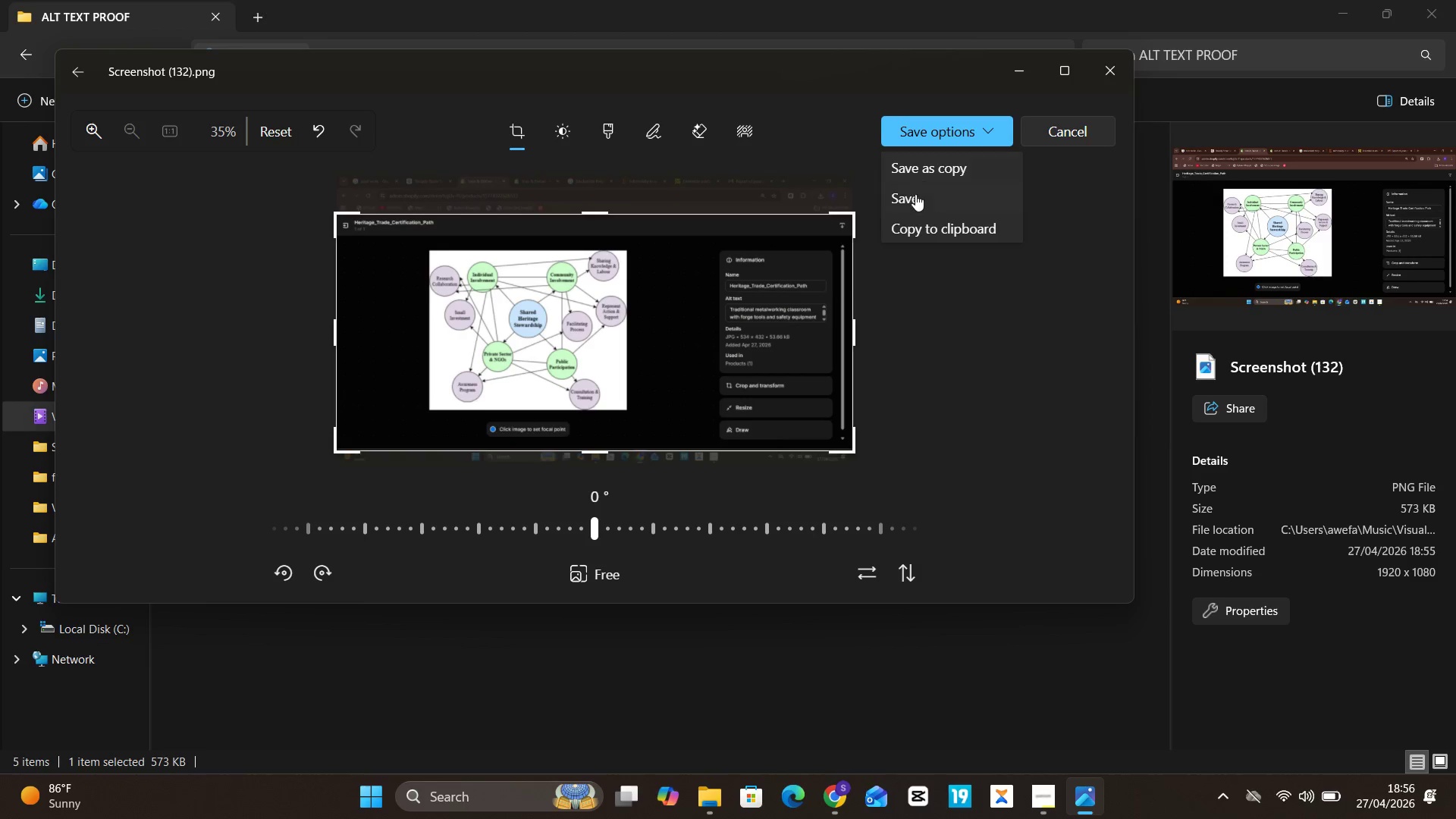 
left_click([915, 194])
 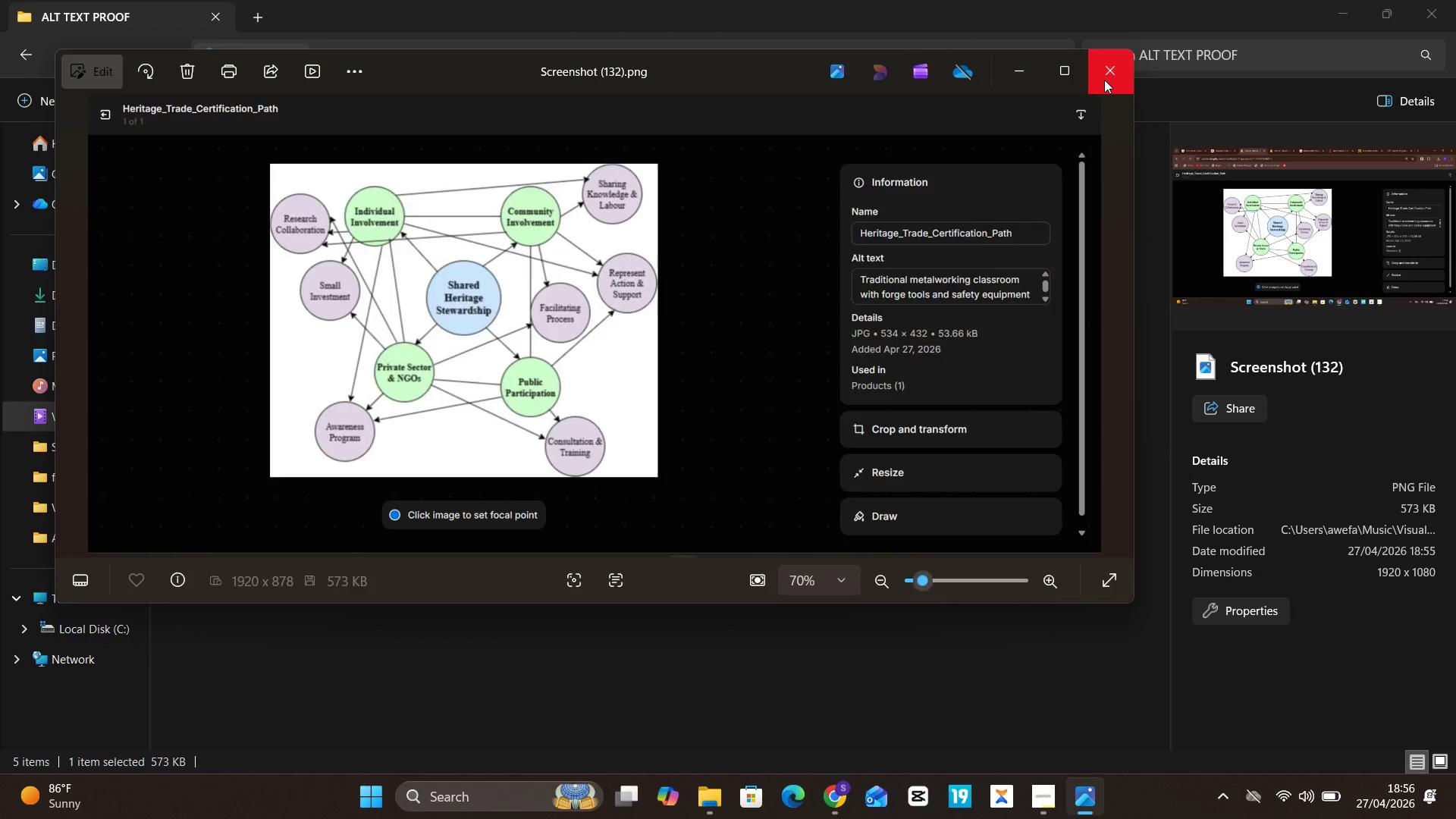 
left_click([1104, 80])
 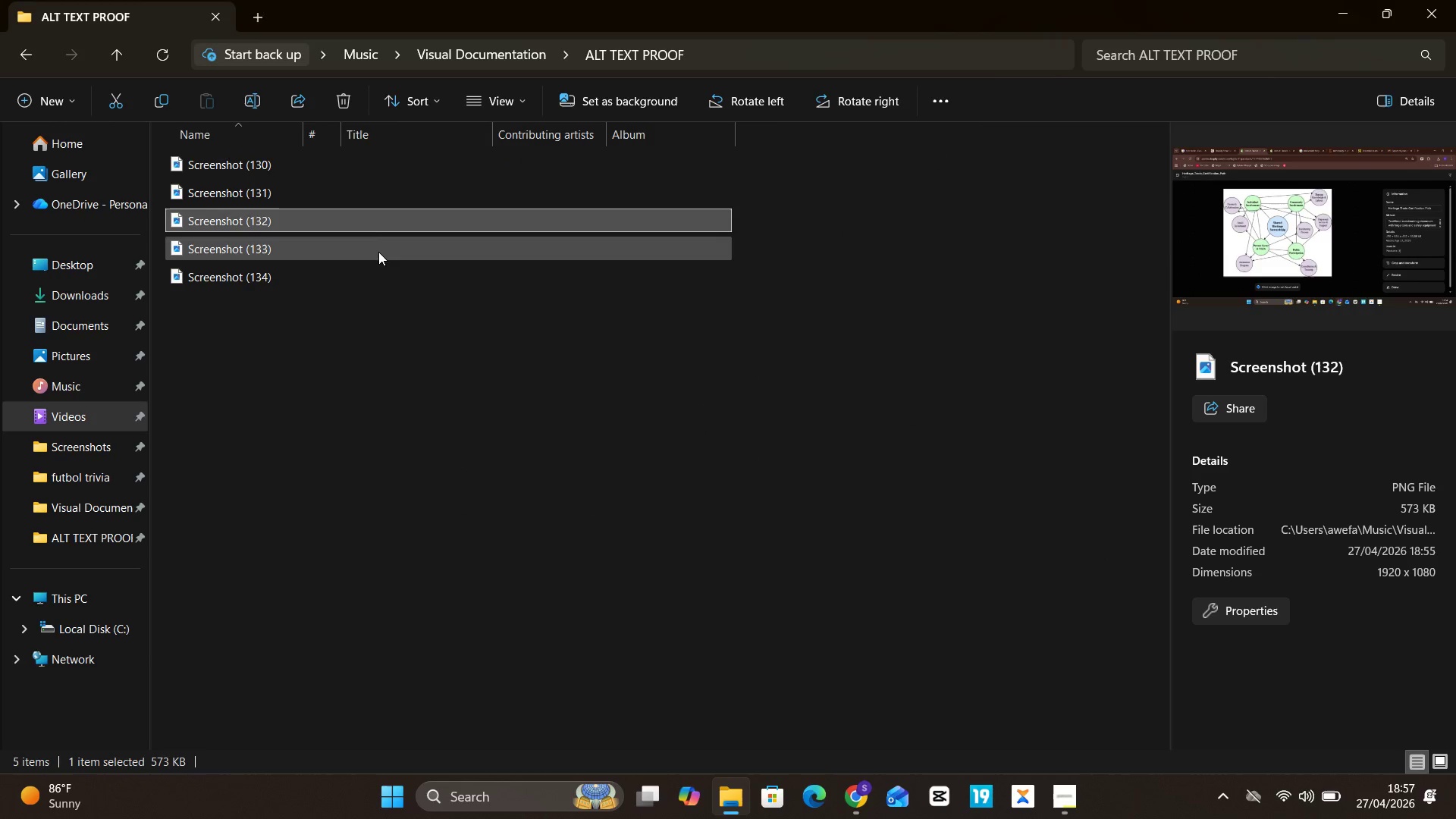 
double_click([378, 253])
 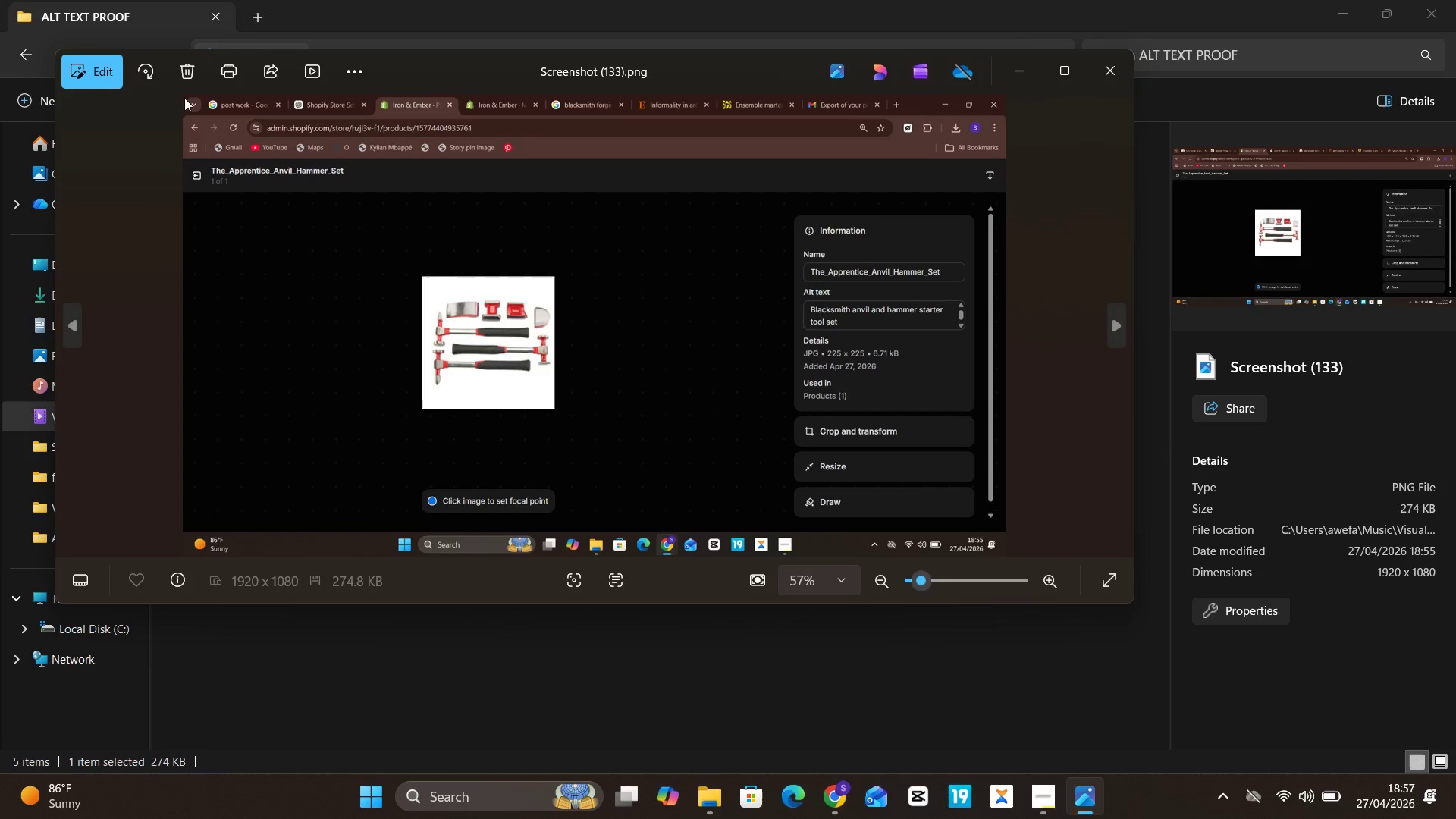 
left_click([88, 87])
 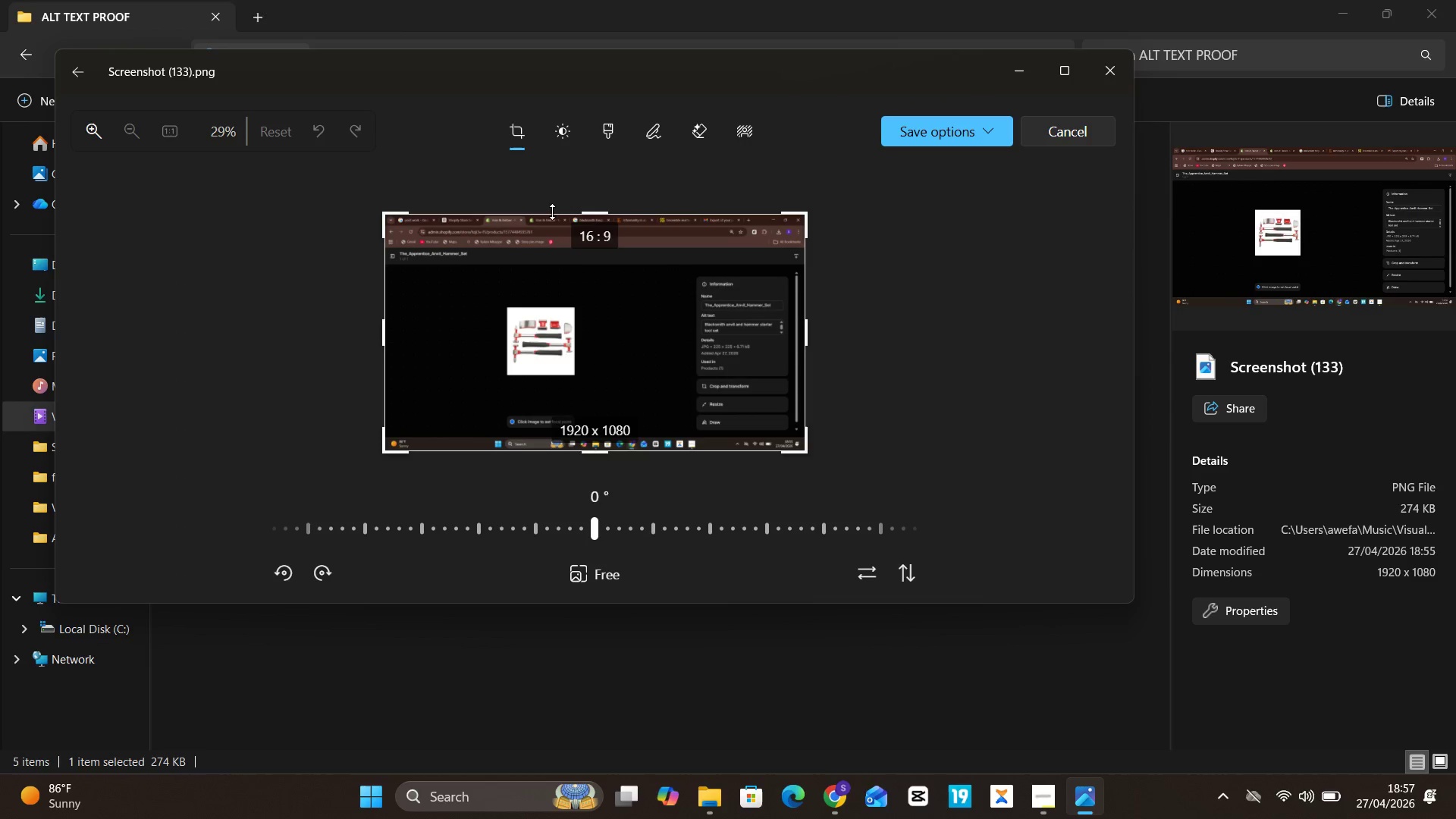 
left_click_drag(start_coordinate=[585, 221], to_coordinate=[593, 253])
 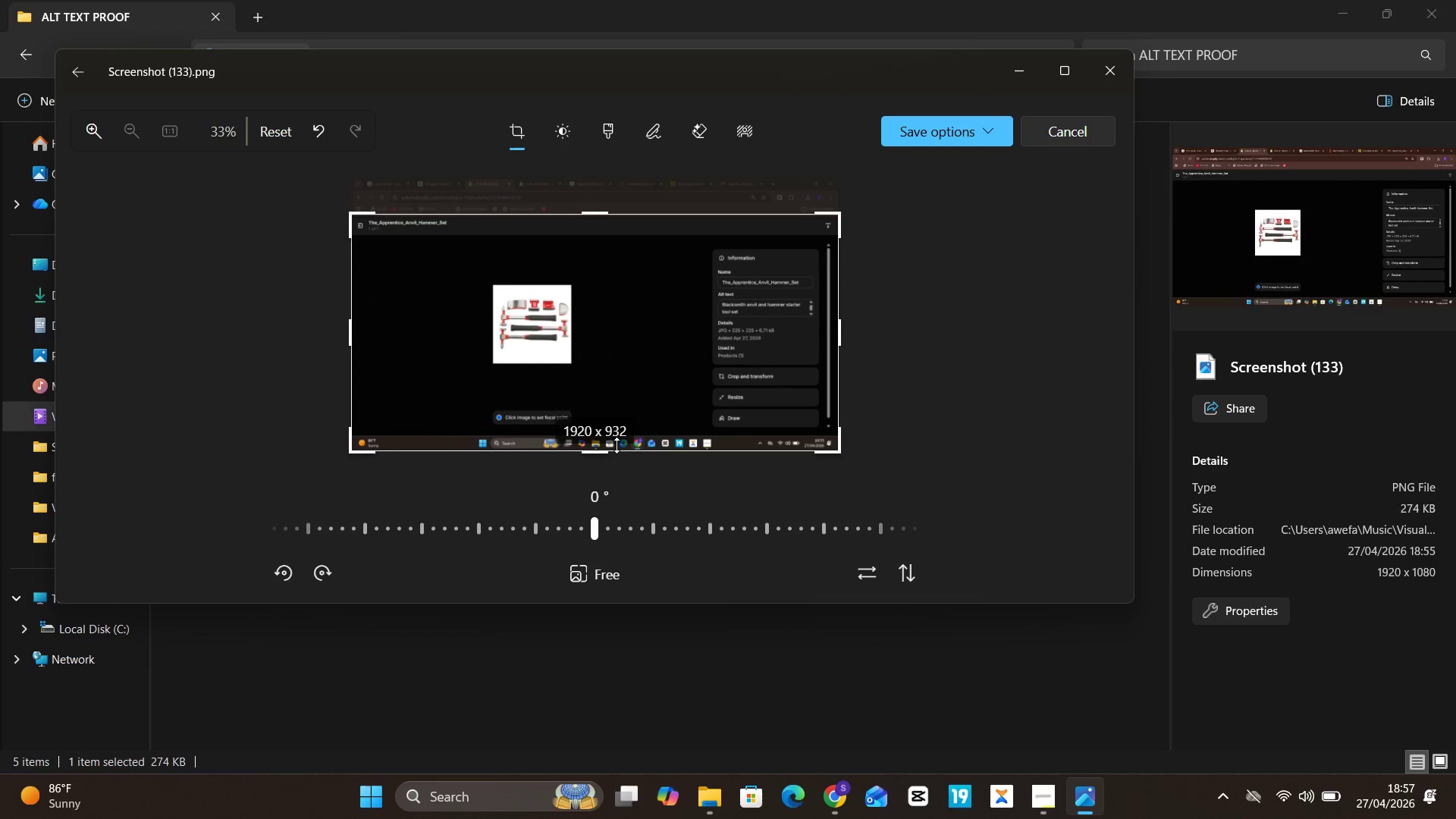 
left_click_drag(start_coordinate=[617, 445], to_coordinate=[635, 432])
 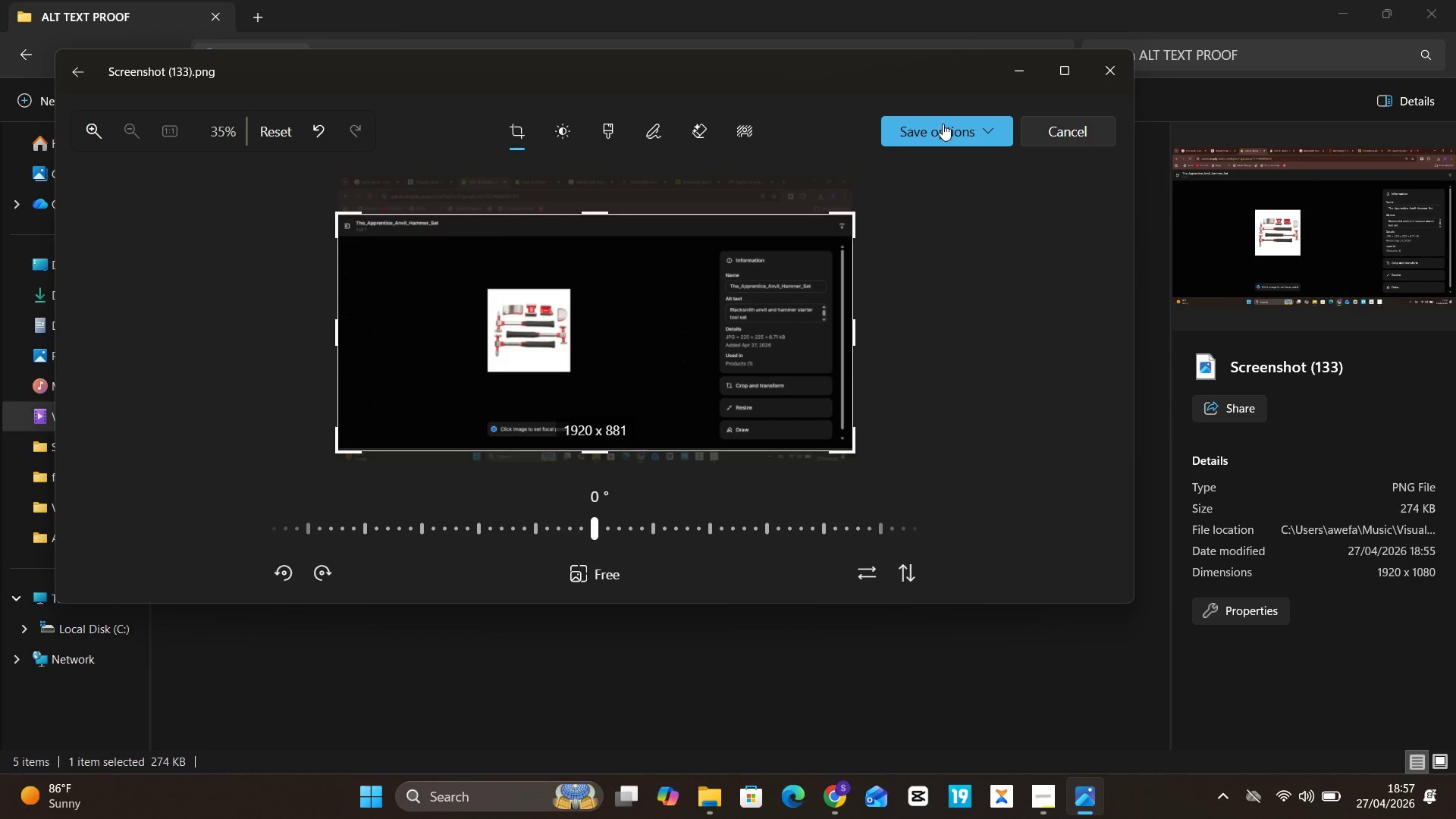 
left_click([943, 124])
 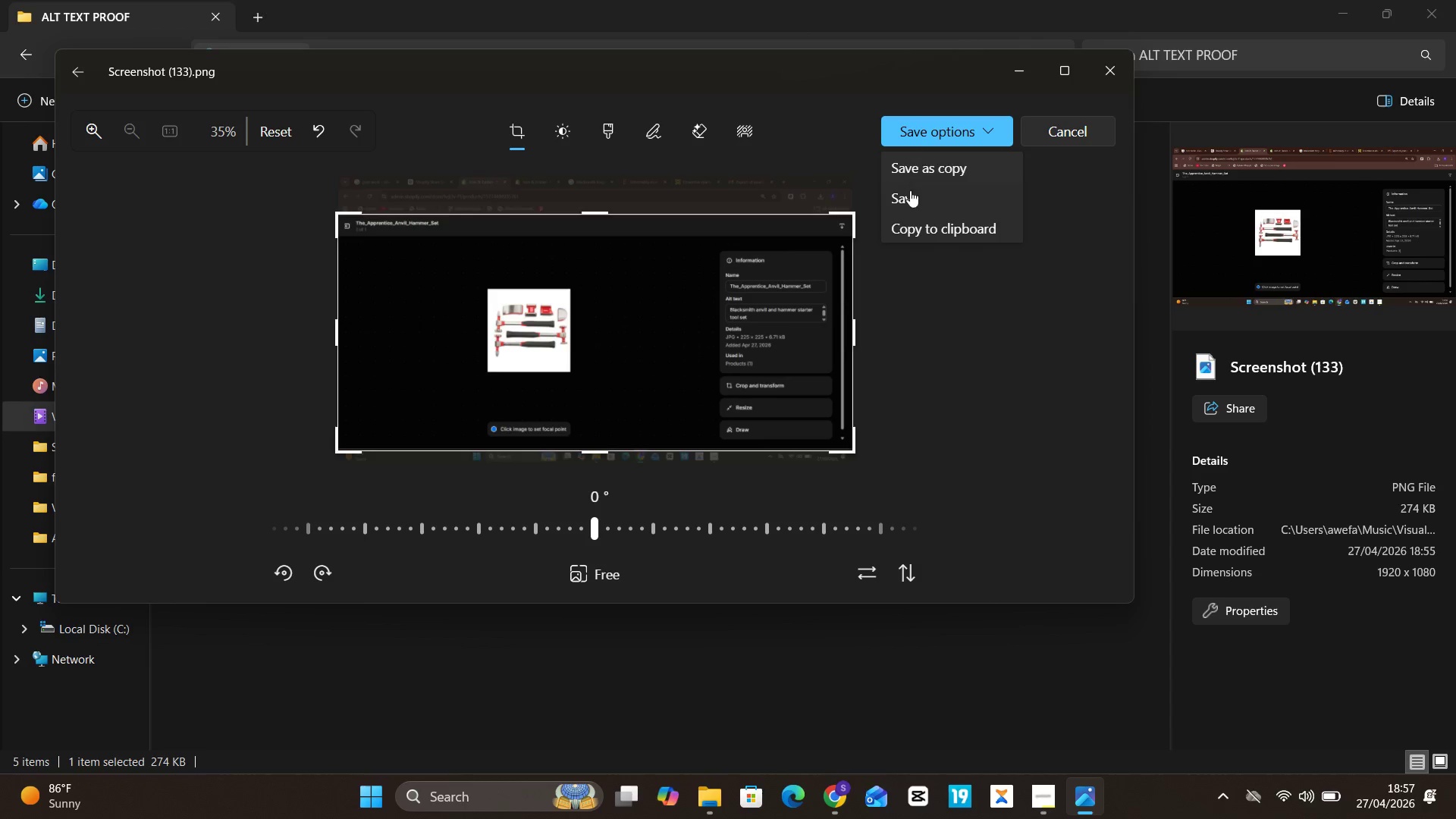 
left_click([948, 190])
 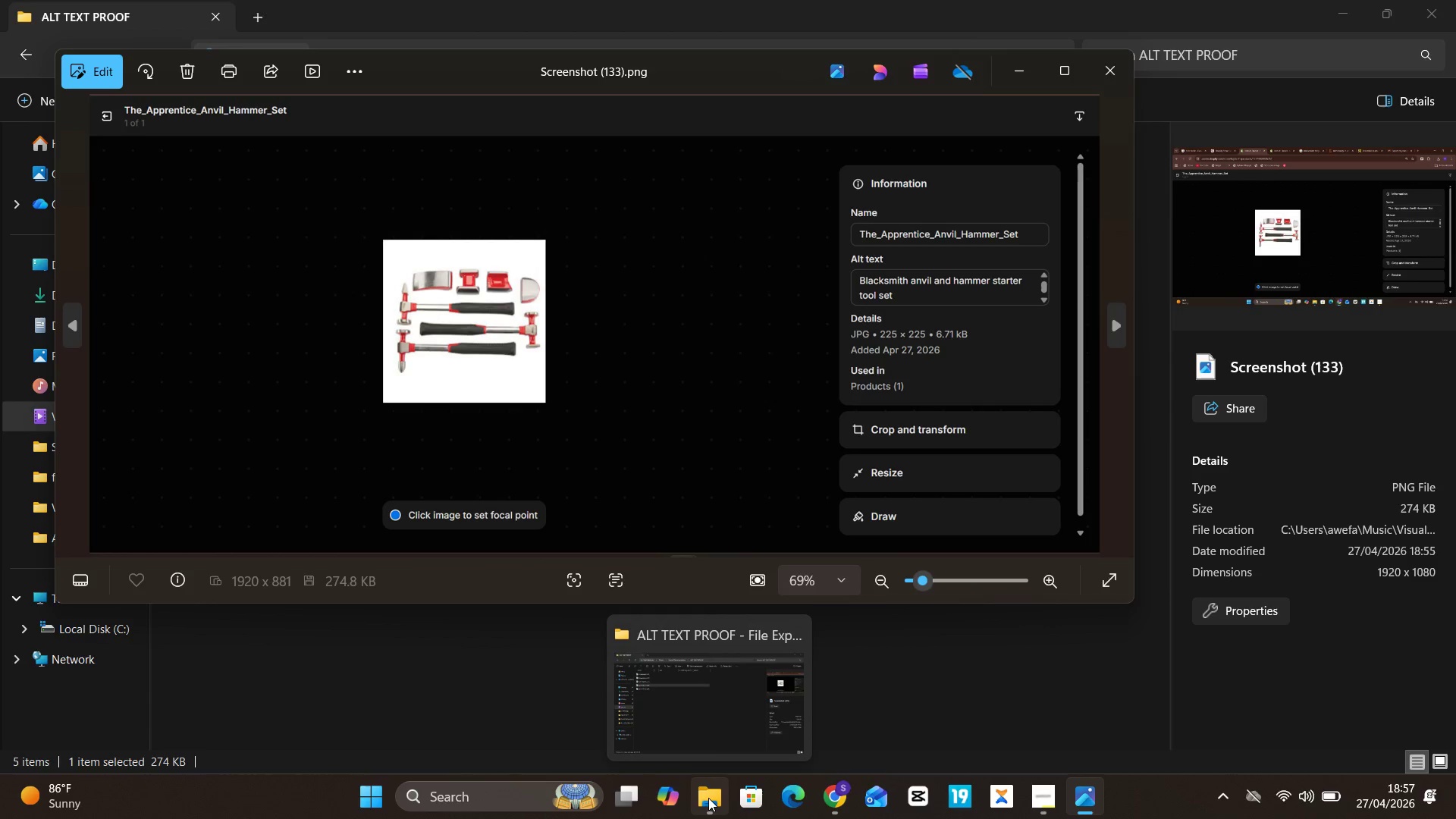 
left_click([717, 714])
 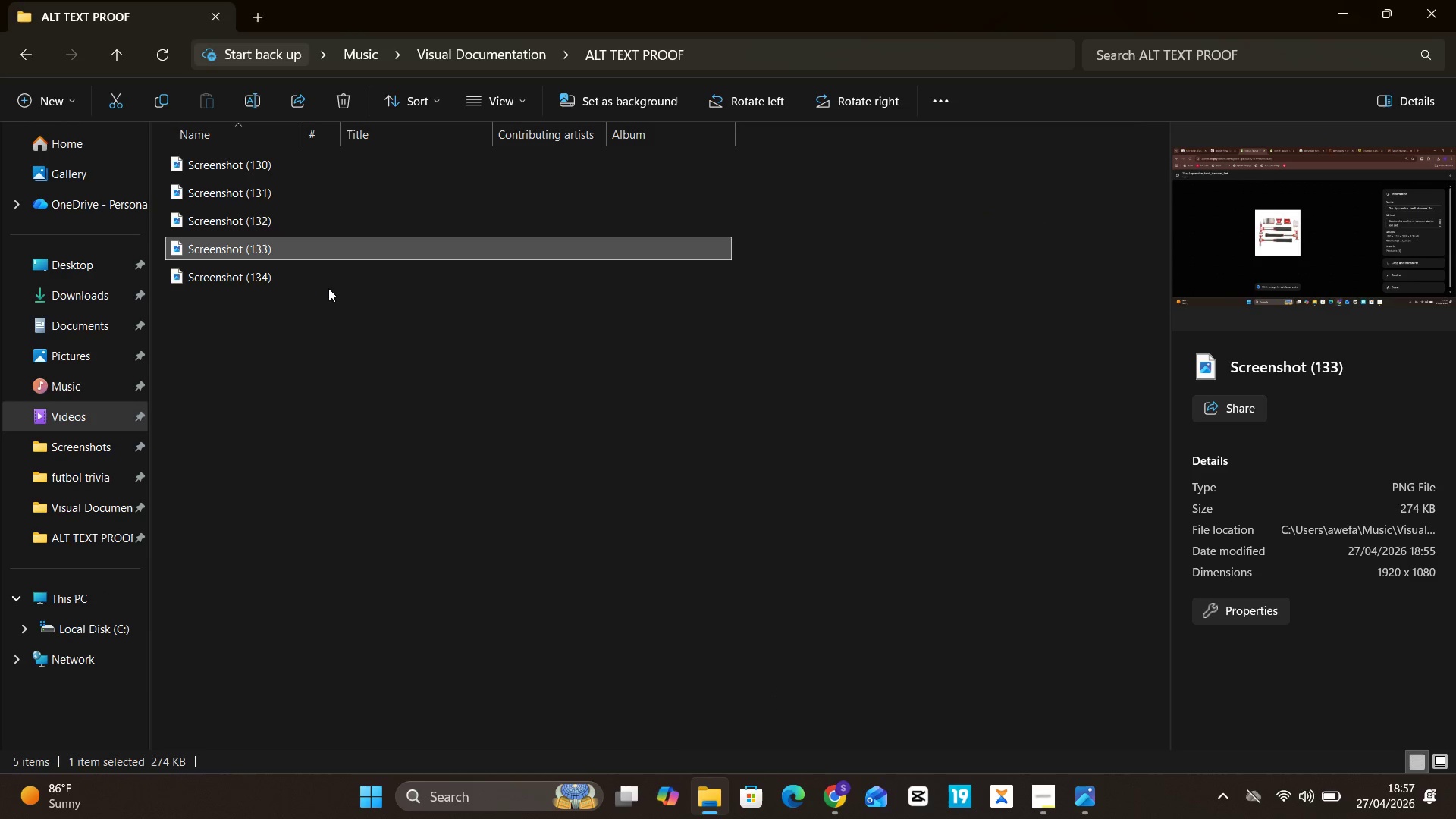 
left_click_drag(start_coordinate=[328, 288], to_coordinate=[333, 288])
 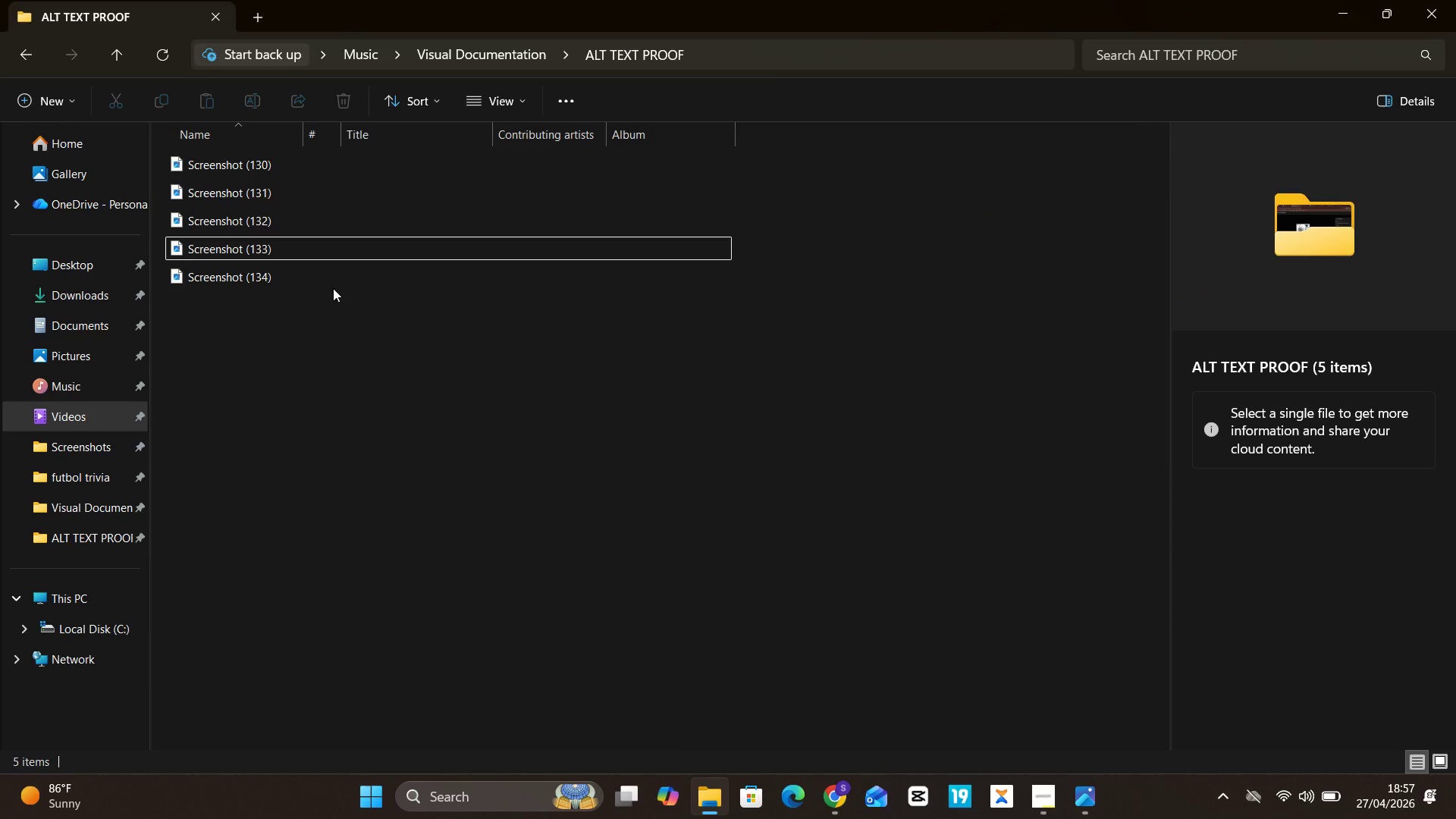 
left_click([333, 288])
 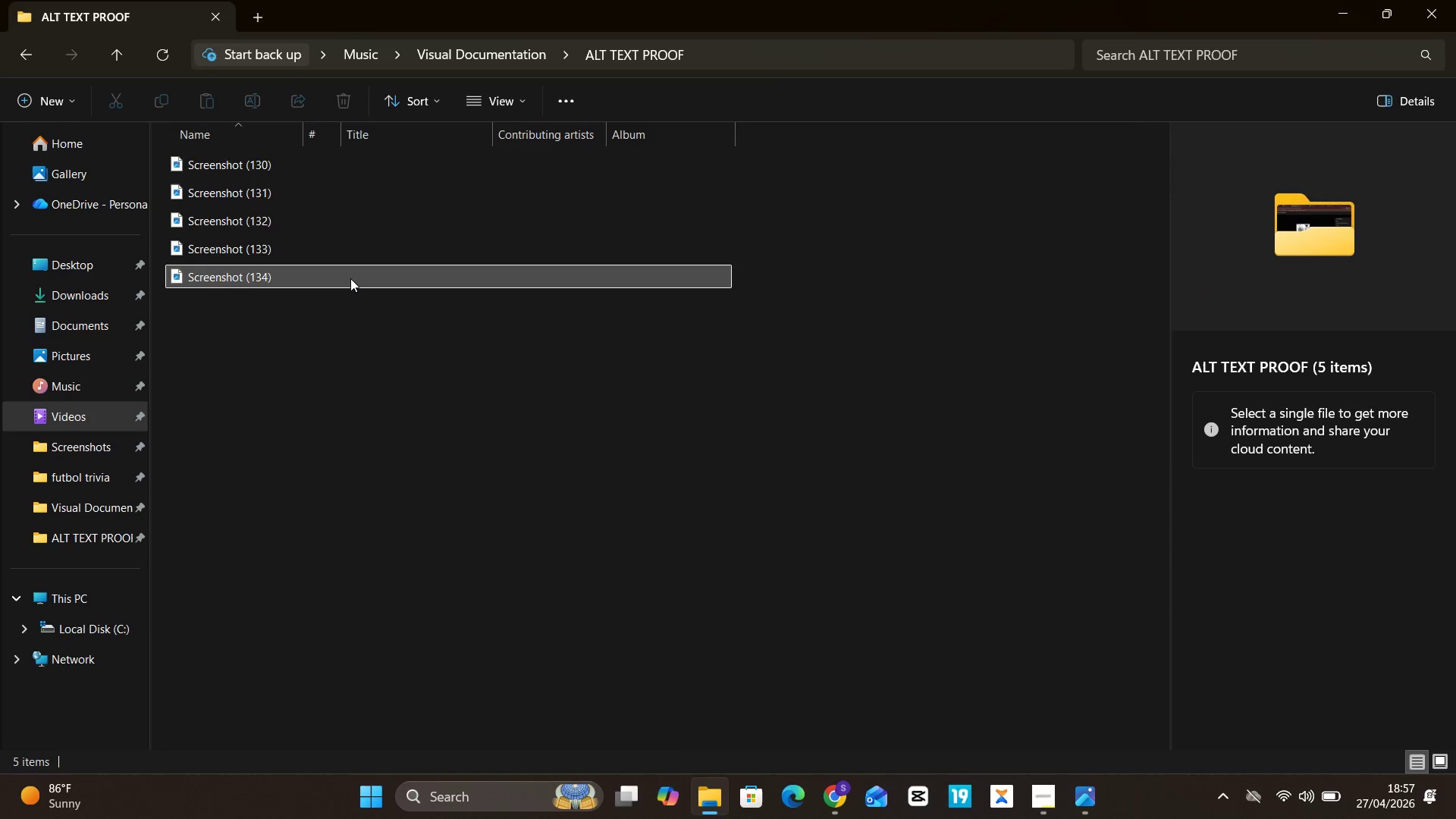 
double_click([350, 278])
 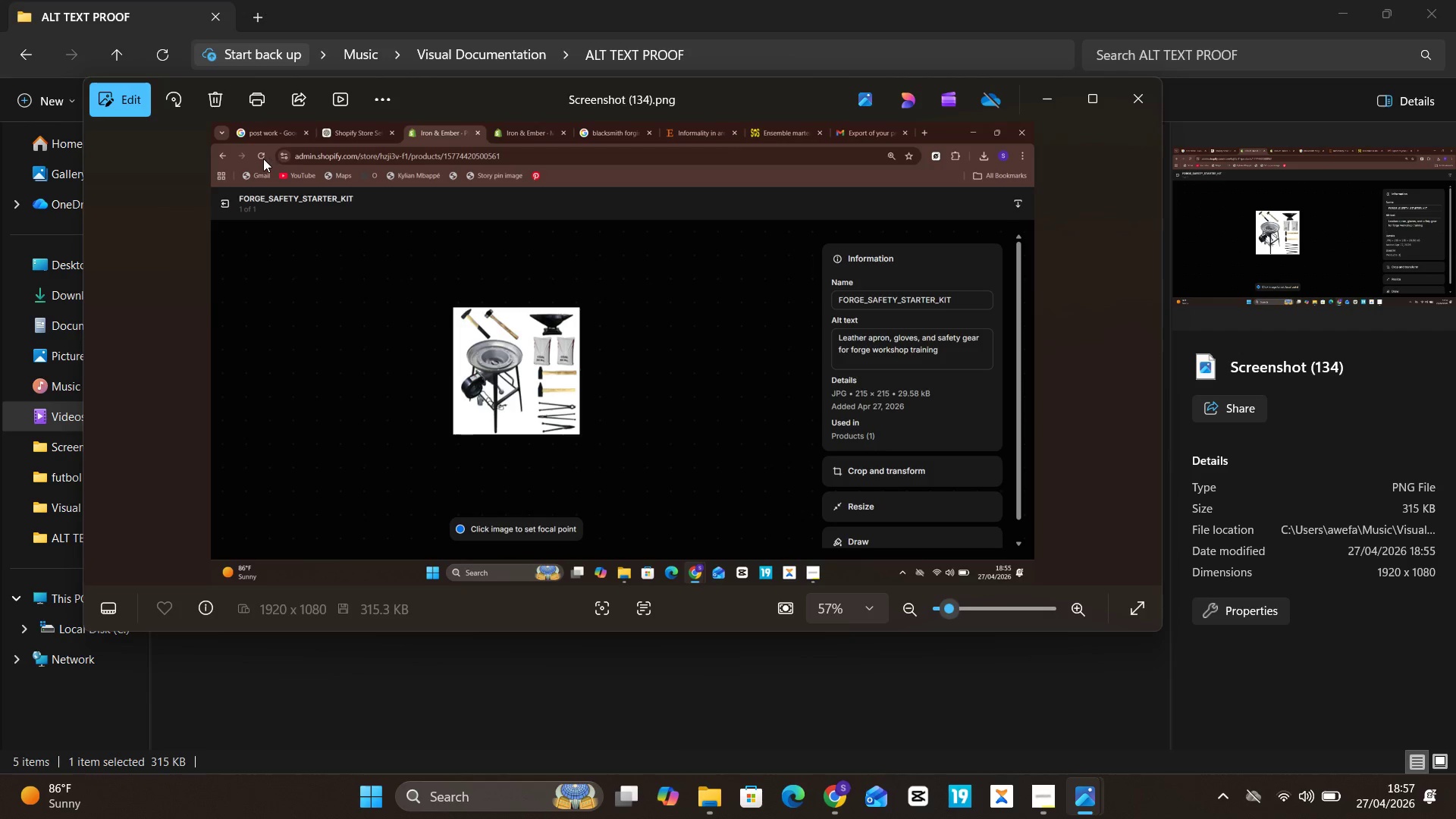 
left_click([133, 102])
 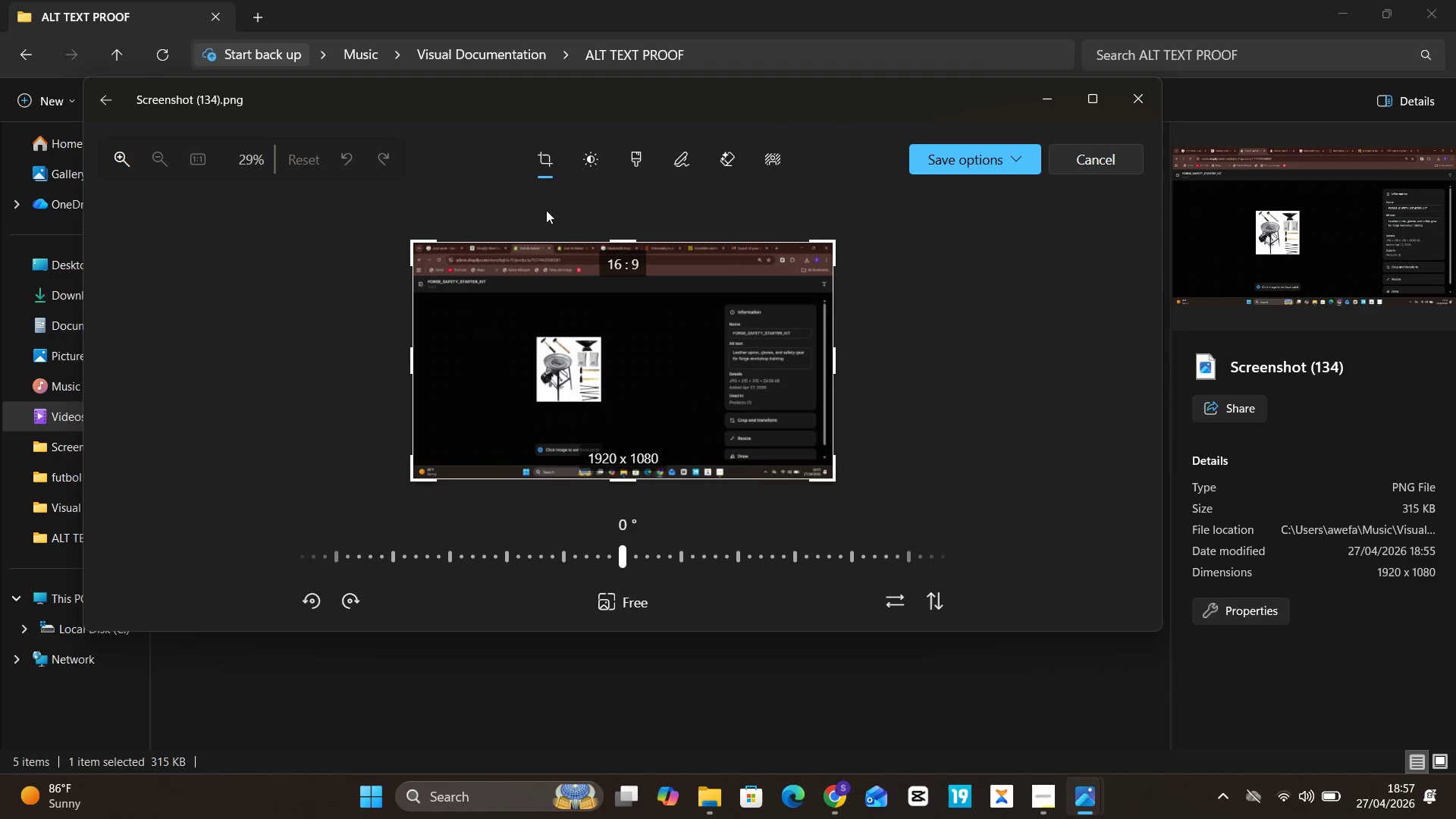 
left_click_drag(start_coordinate=[574, 240], to_coordinate=[587, 271])
 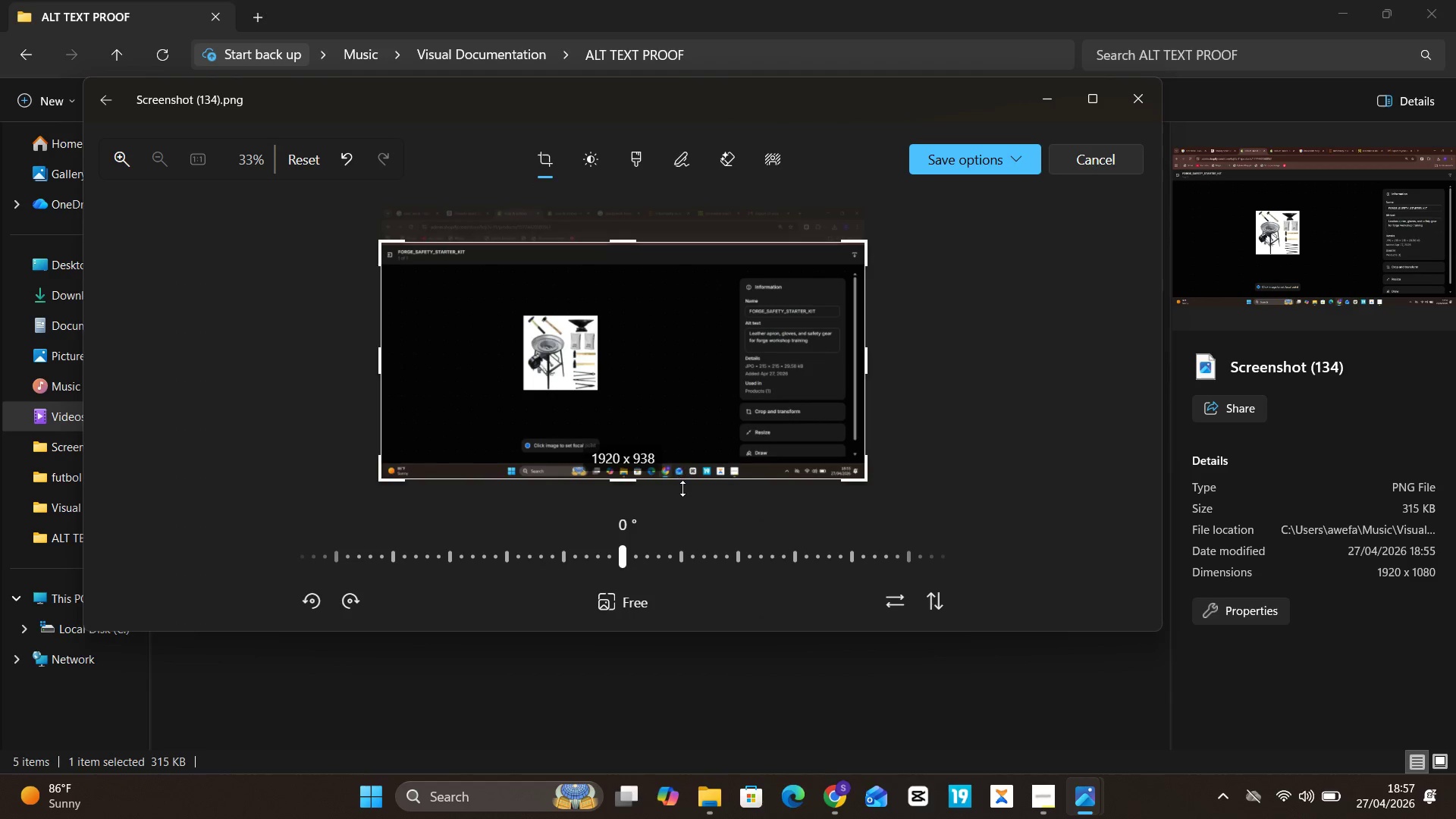 
left_click_drag(start_coordinate=[682, 491], to_coordinate=[694, 476])
 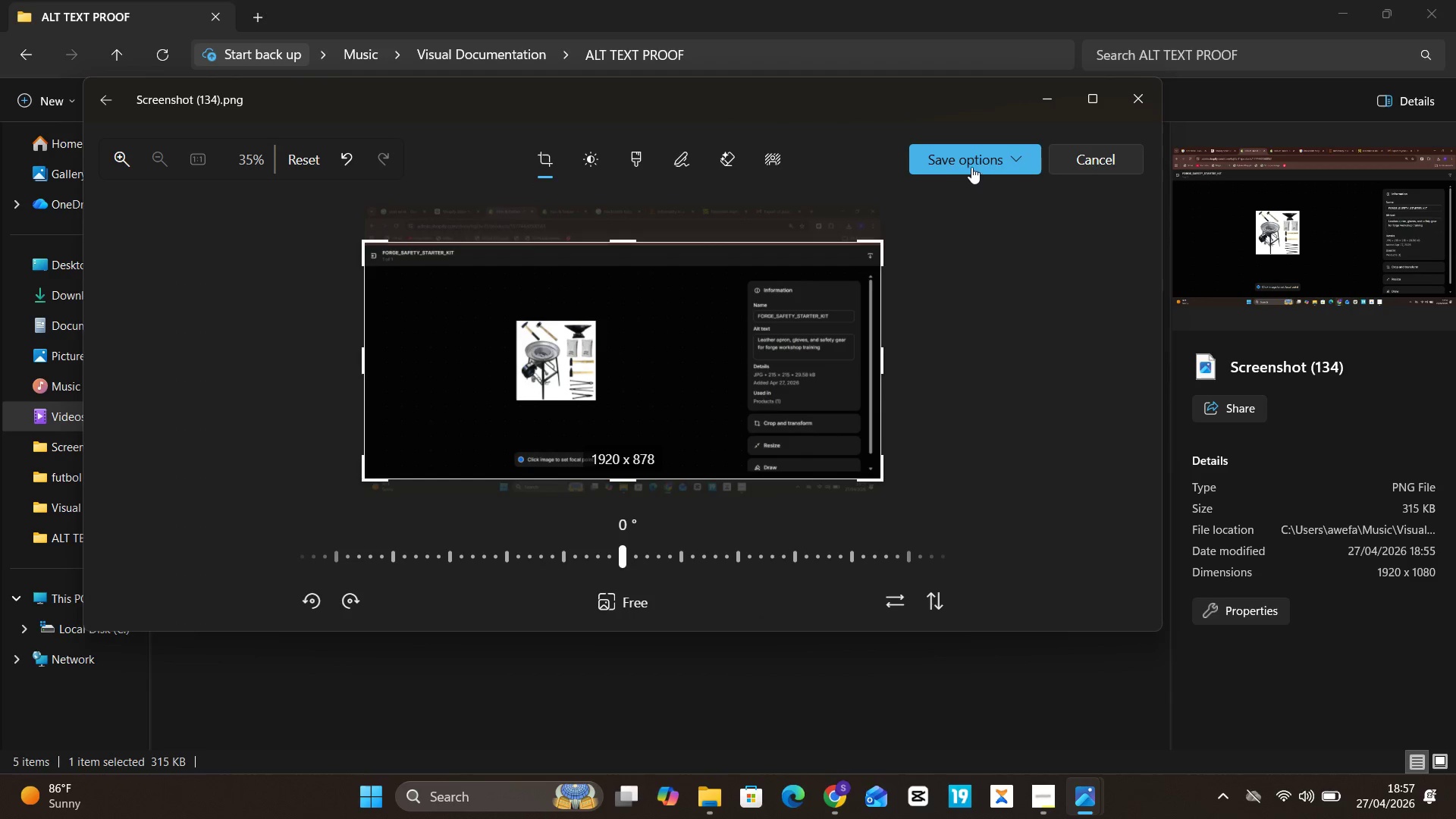 
left_click([976, 162])
 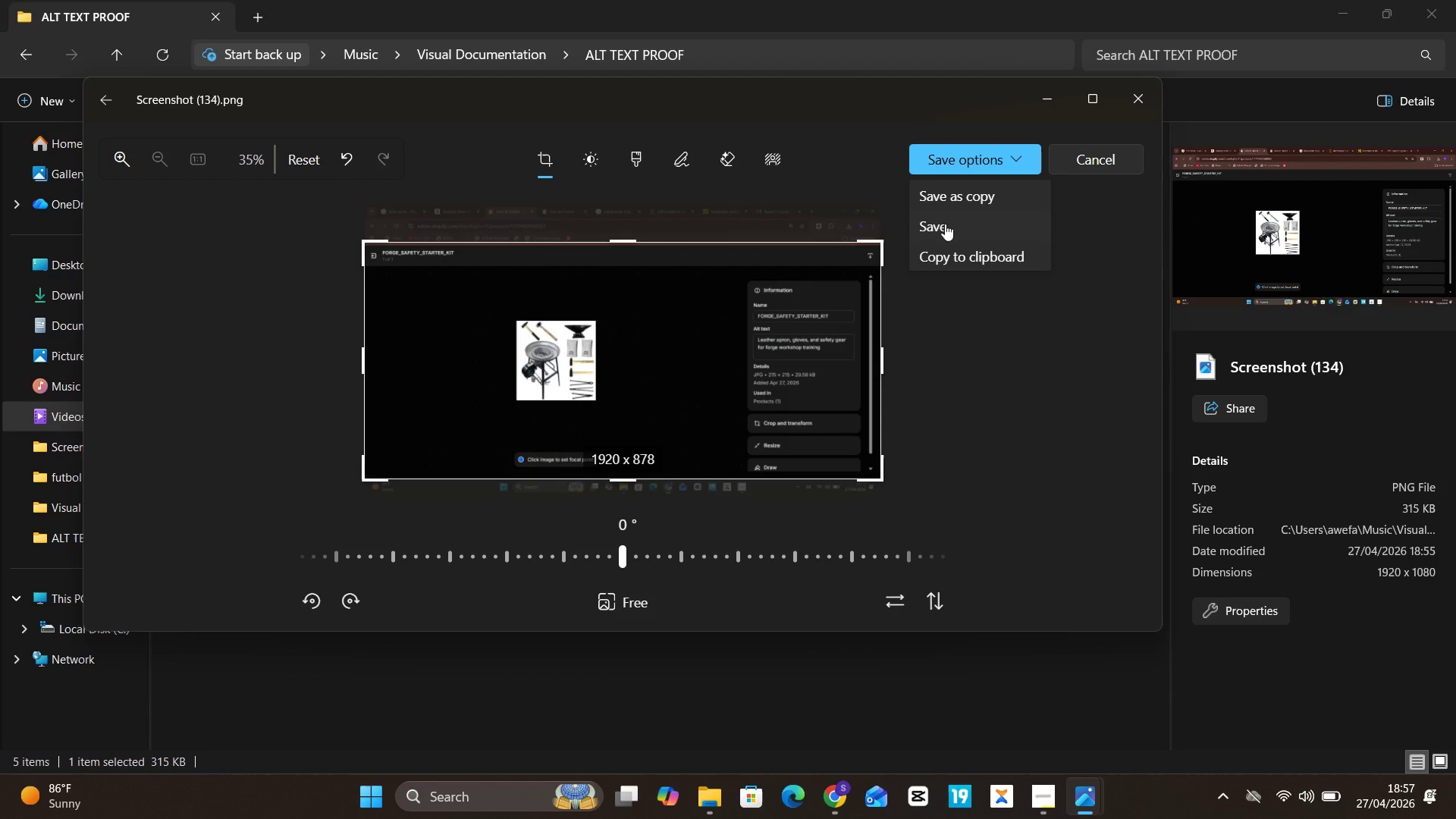 
left_click([945, 224])
 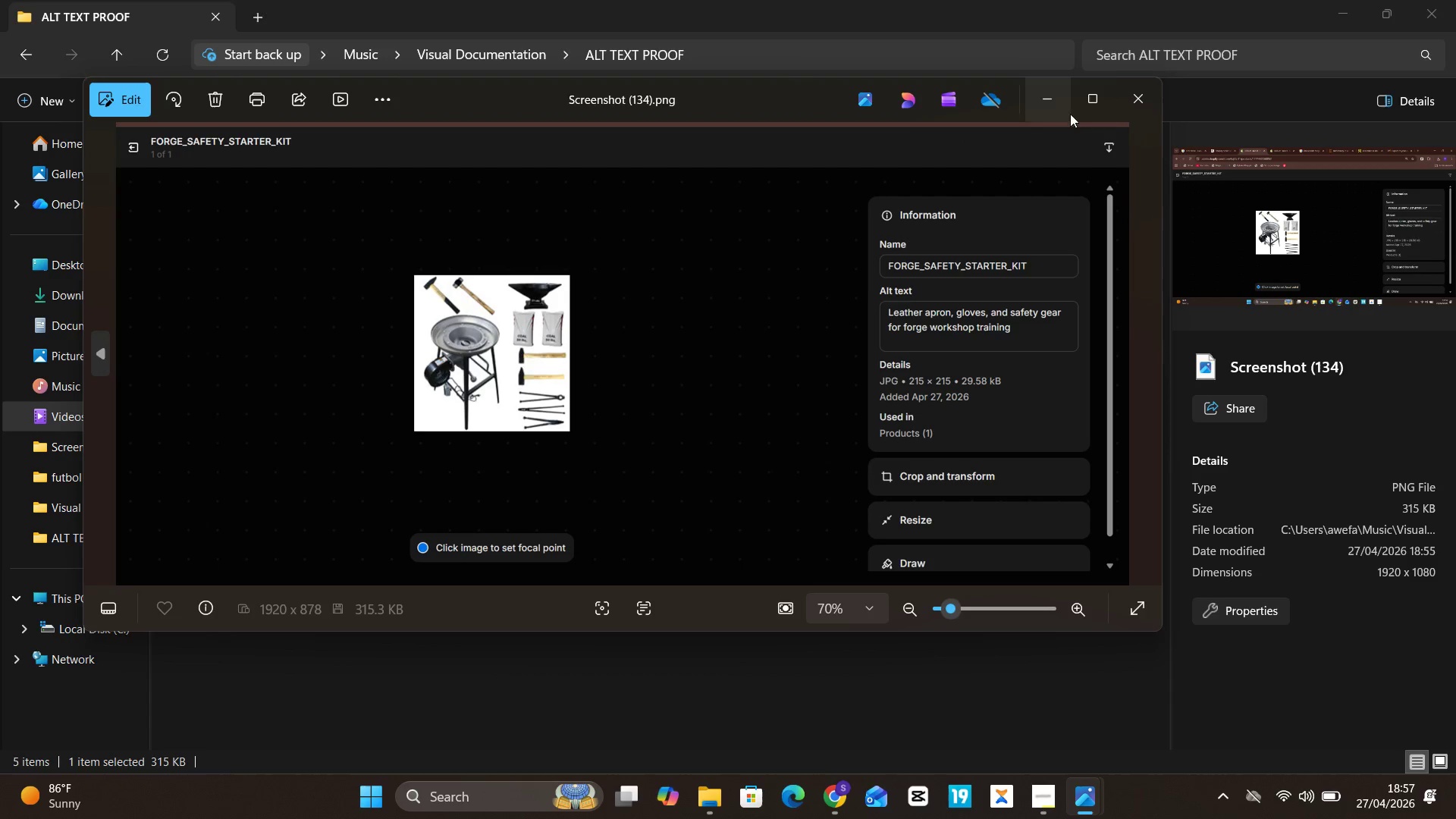 
left_click([1121, 115])
 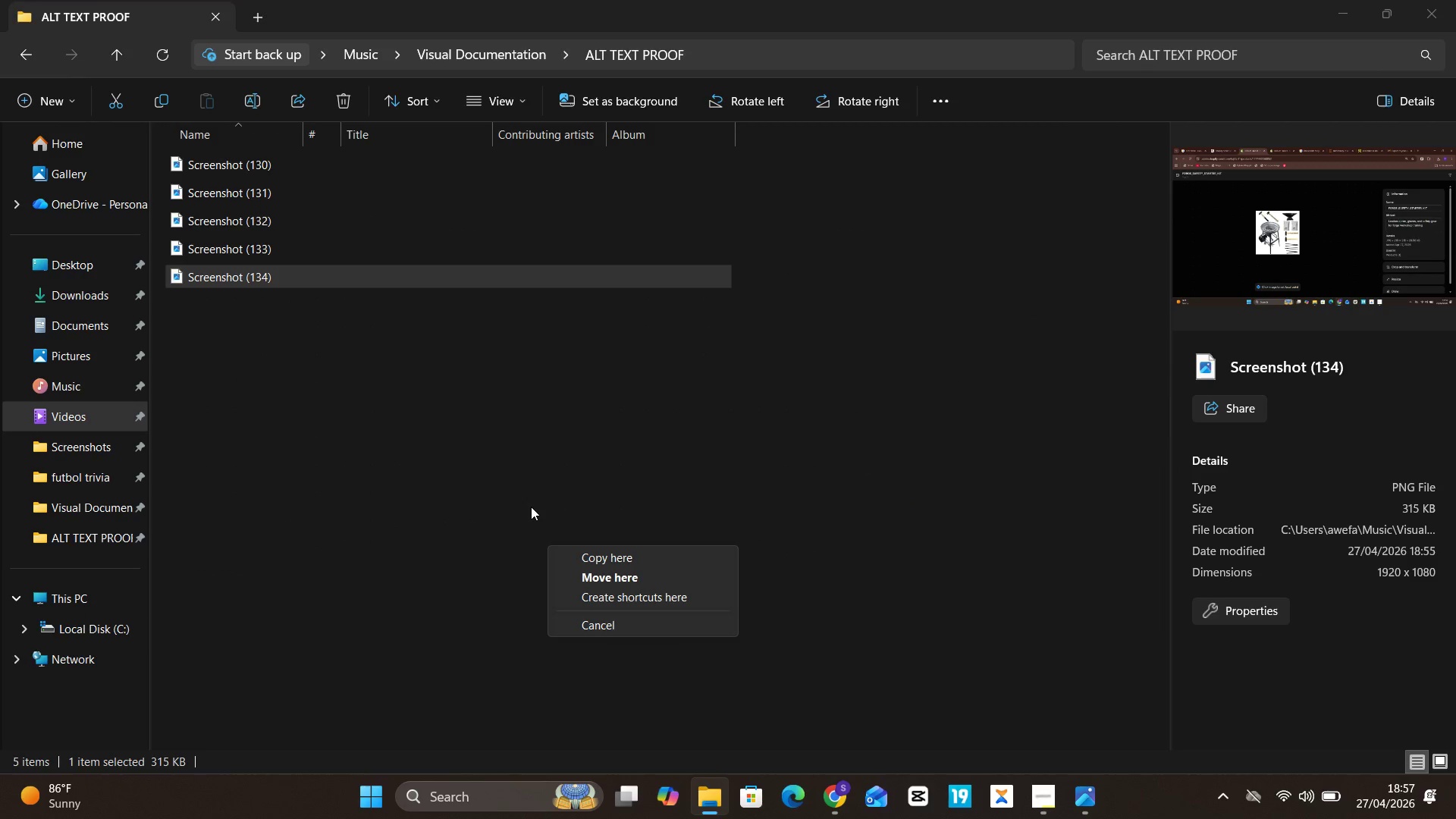 
left_click([402, 411])
 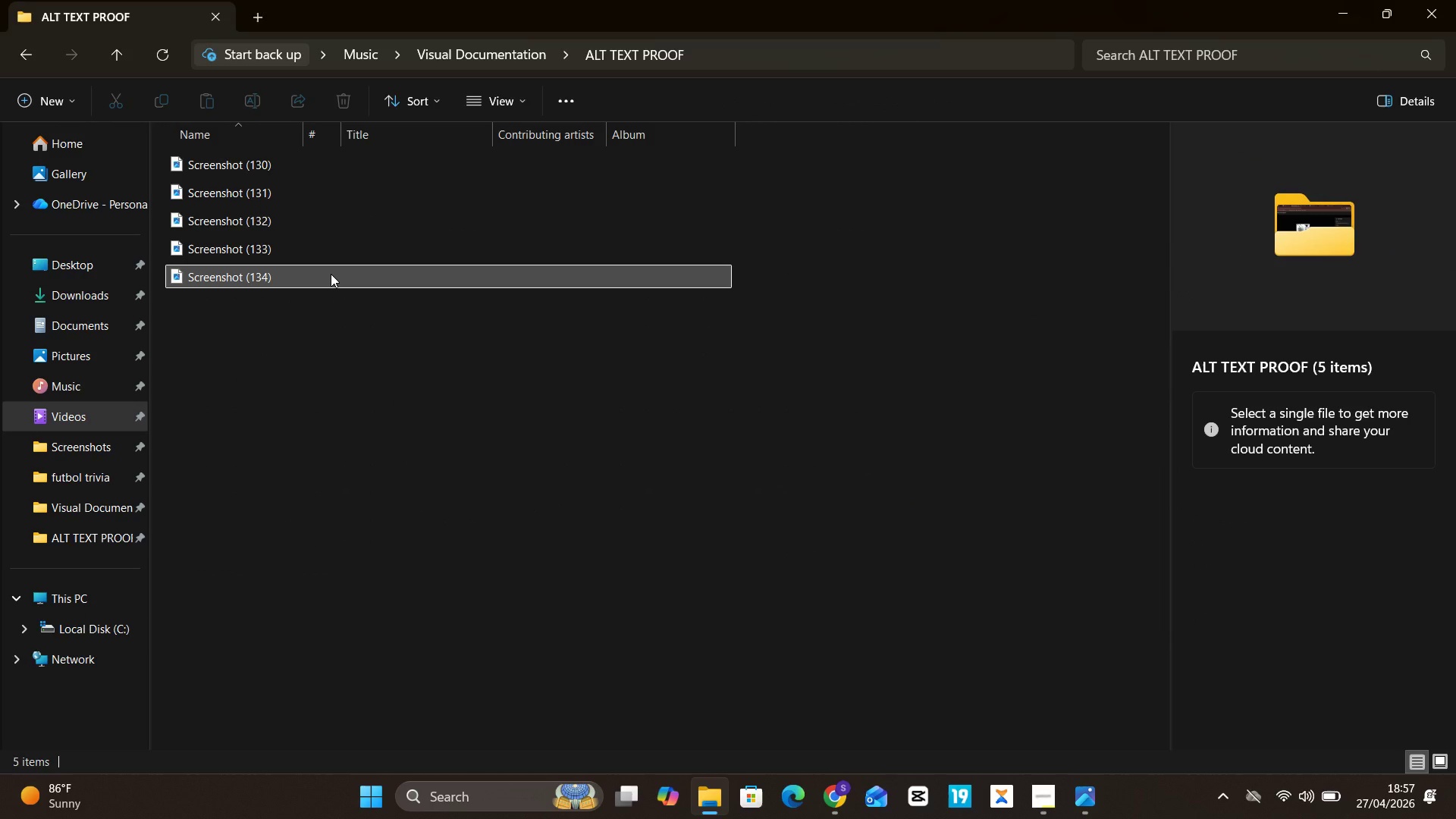 
right_click([331, 274])
 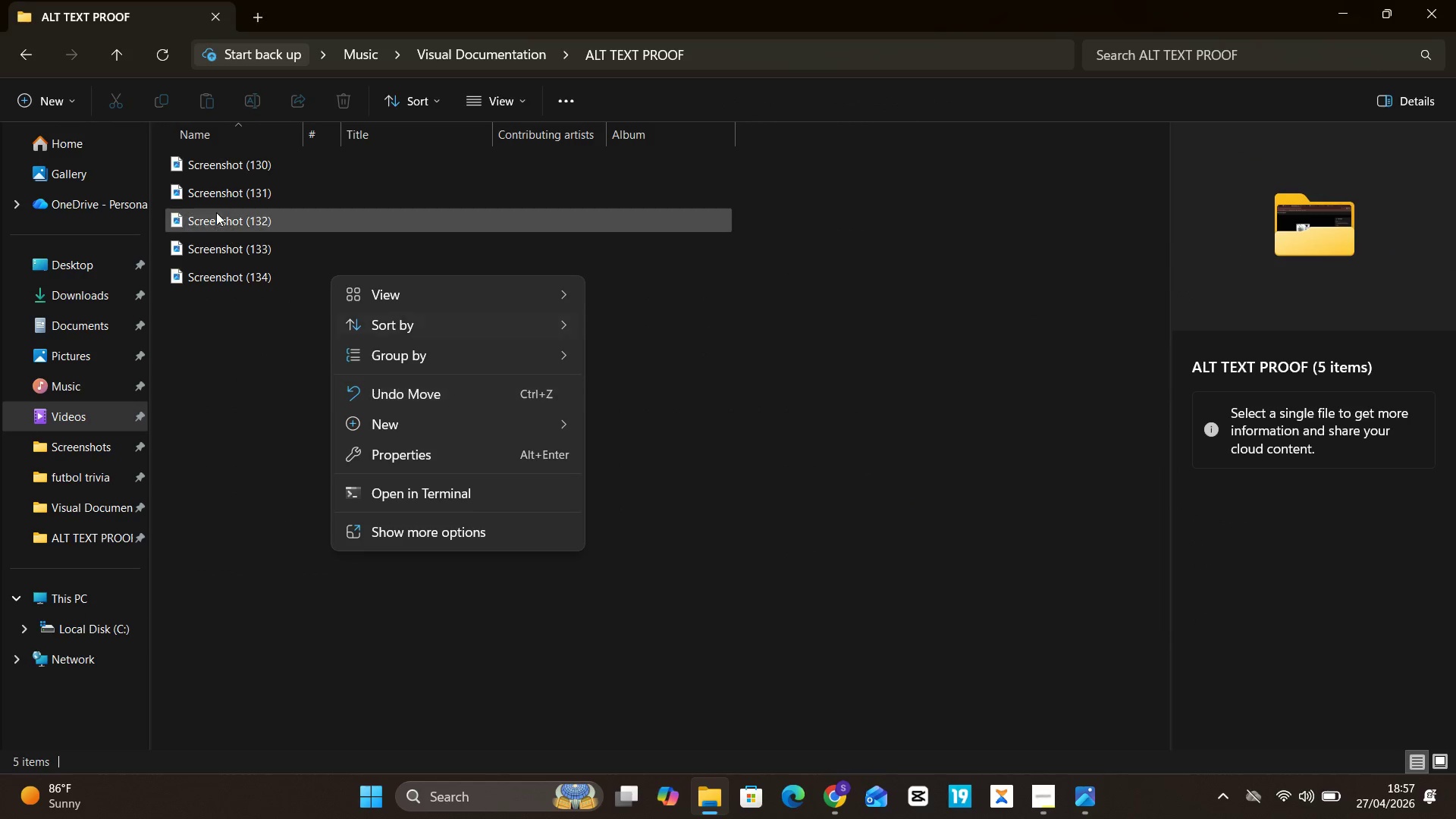 
left_click([235, 275])
 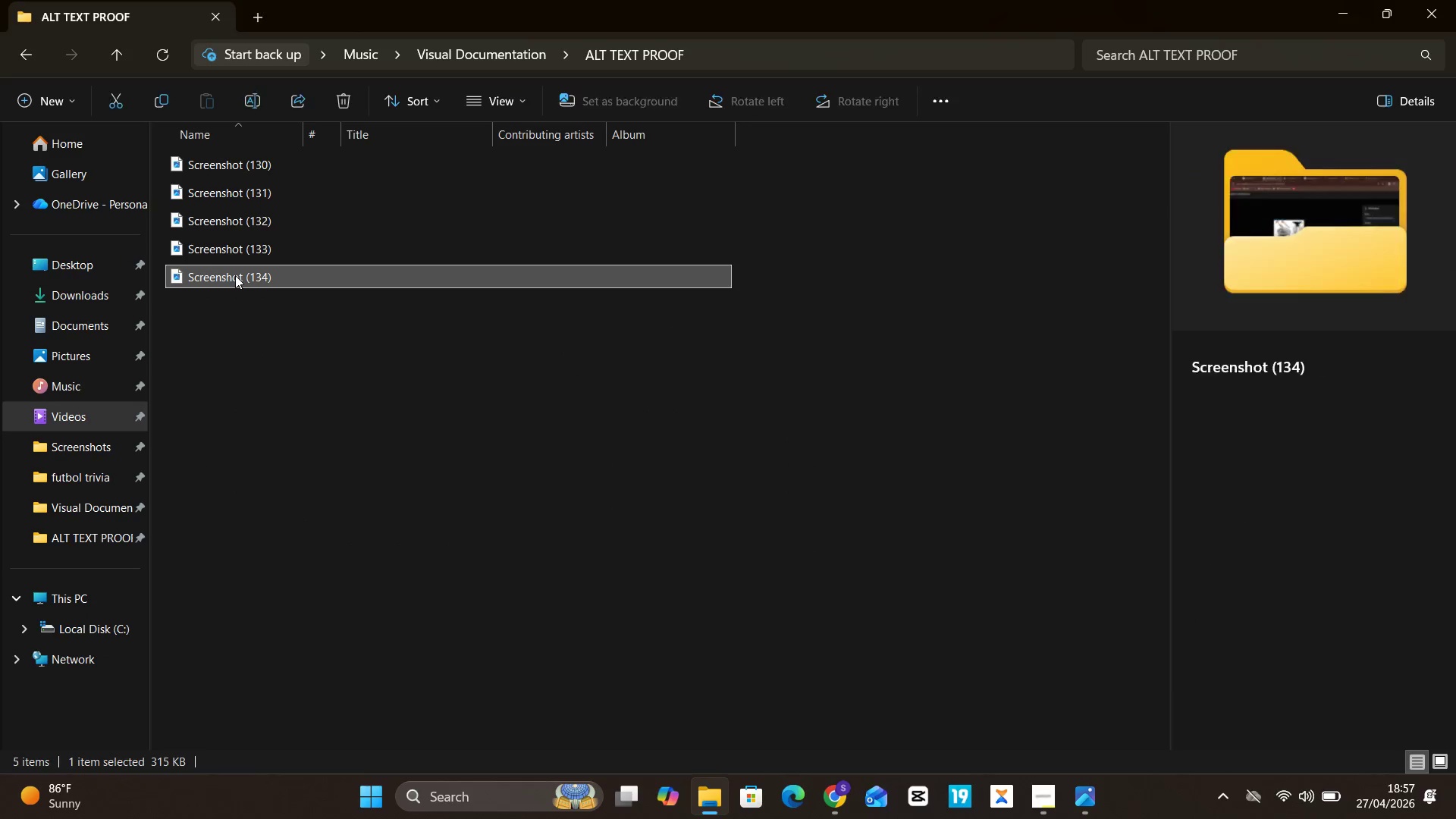 
right_click([235, 275])
 